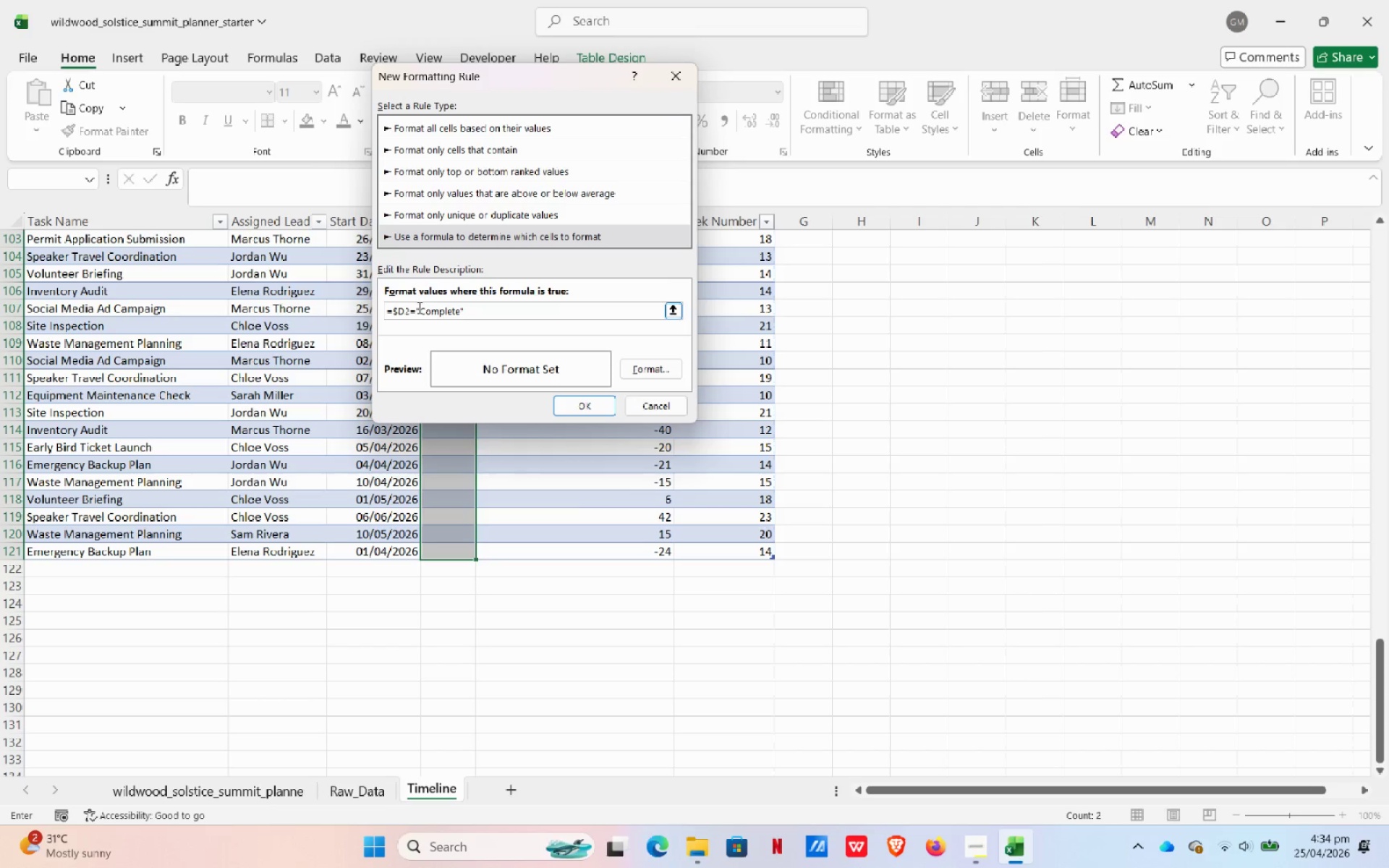 
left_click([659, 369])
 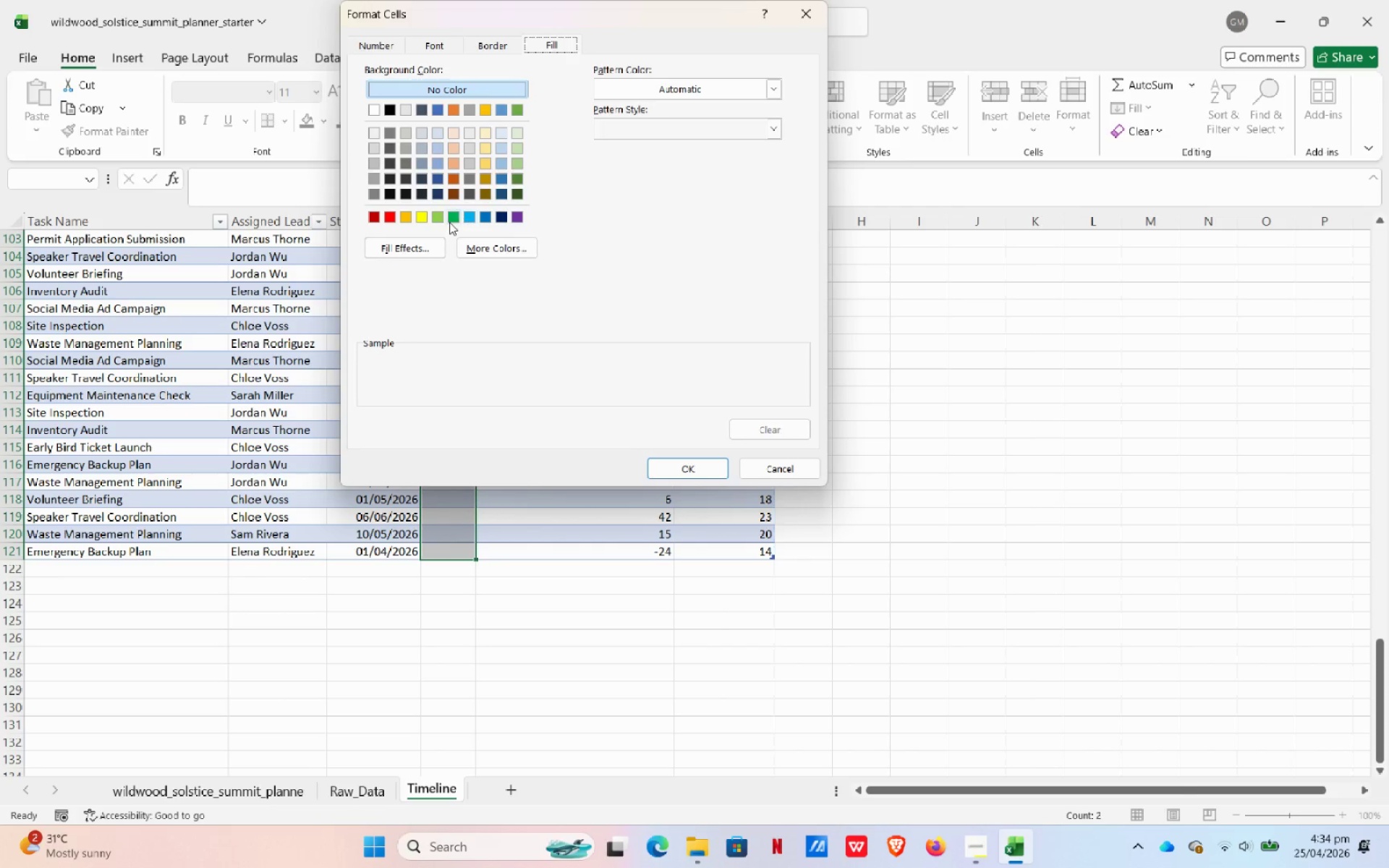 
left_click([454, 222])
 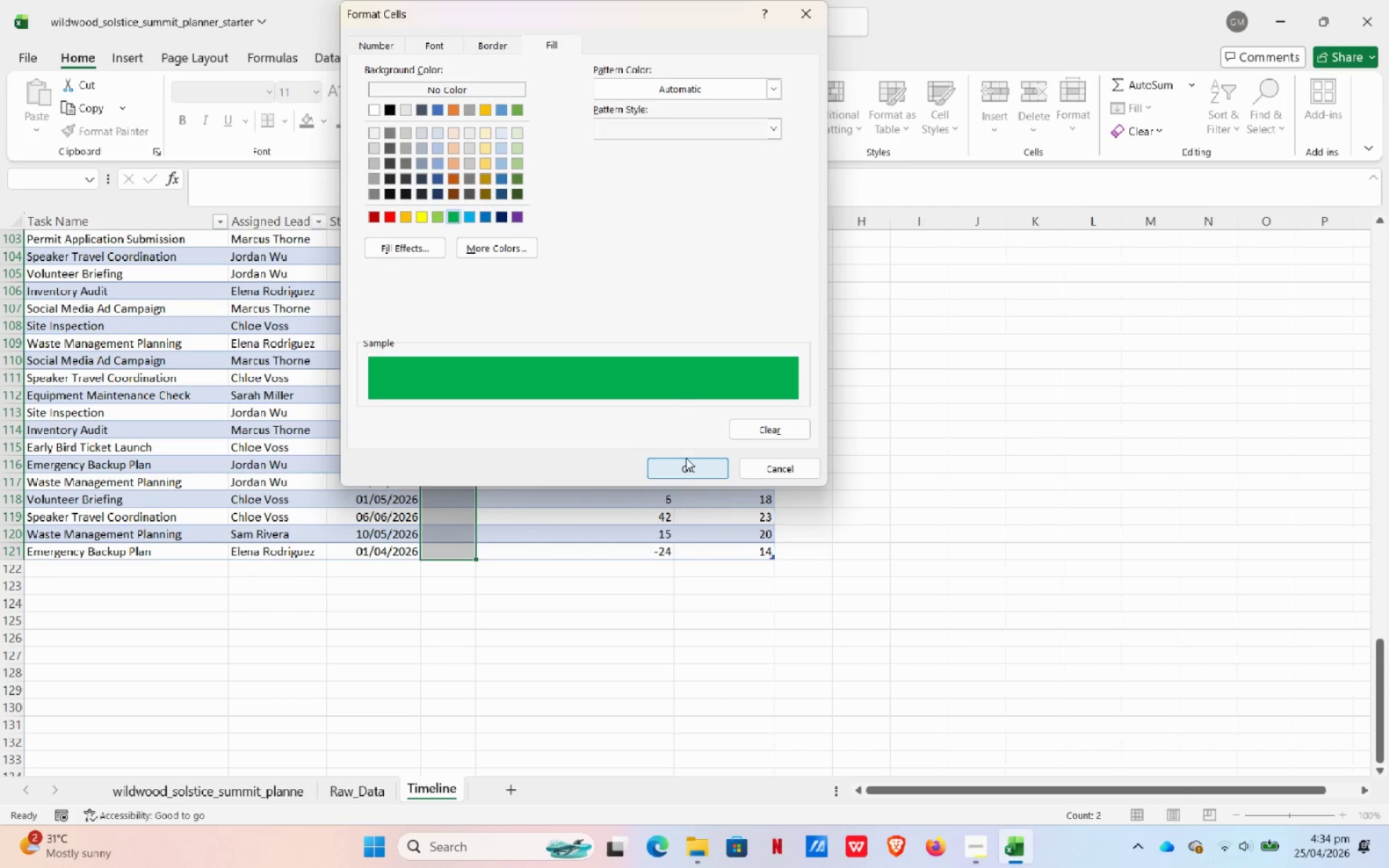 
left_click([690, 463])
 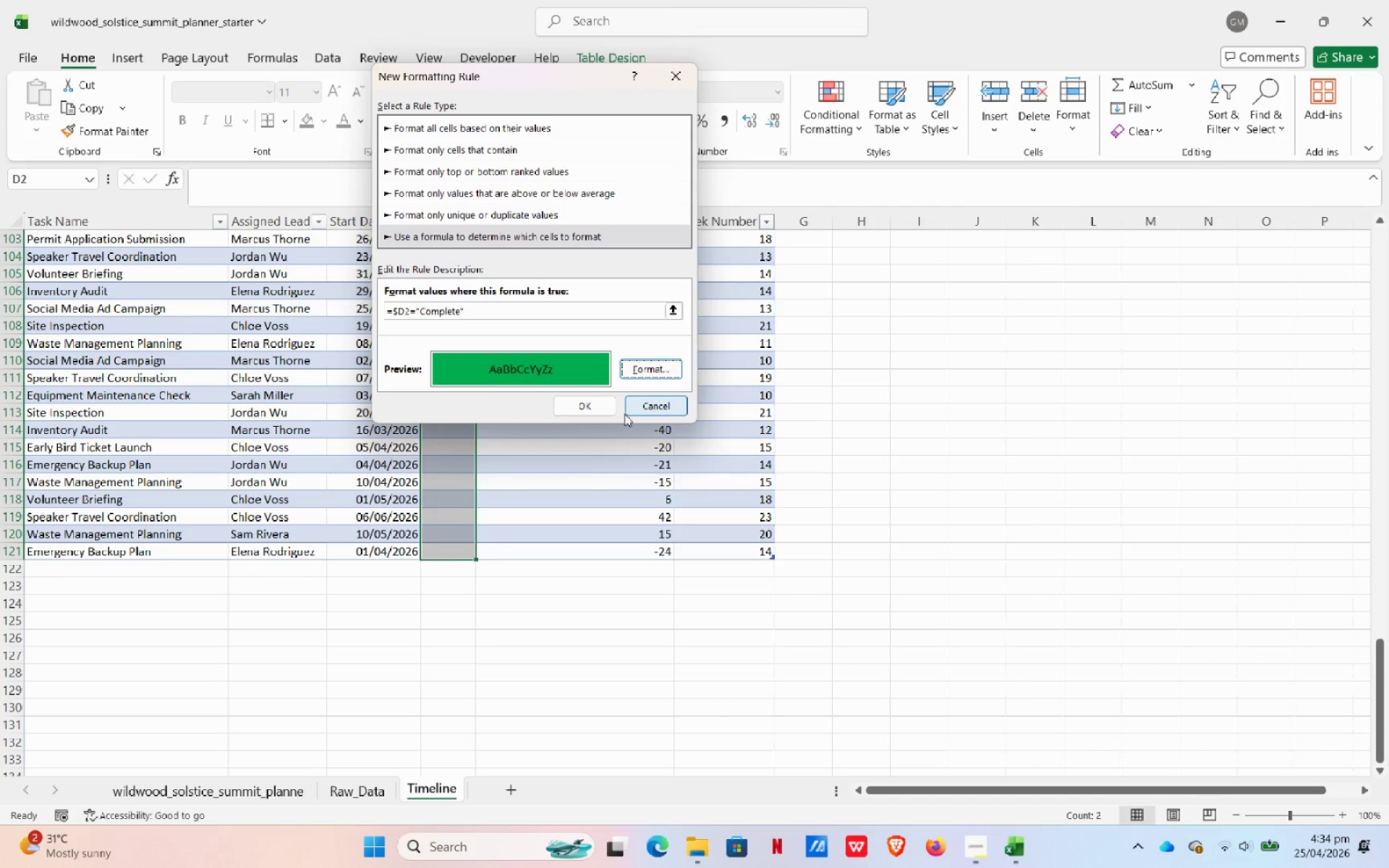 
left_click([593, 407])
 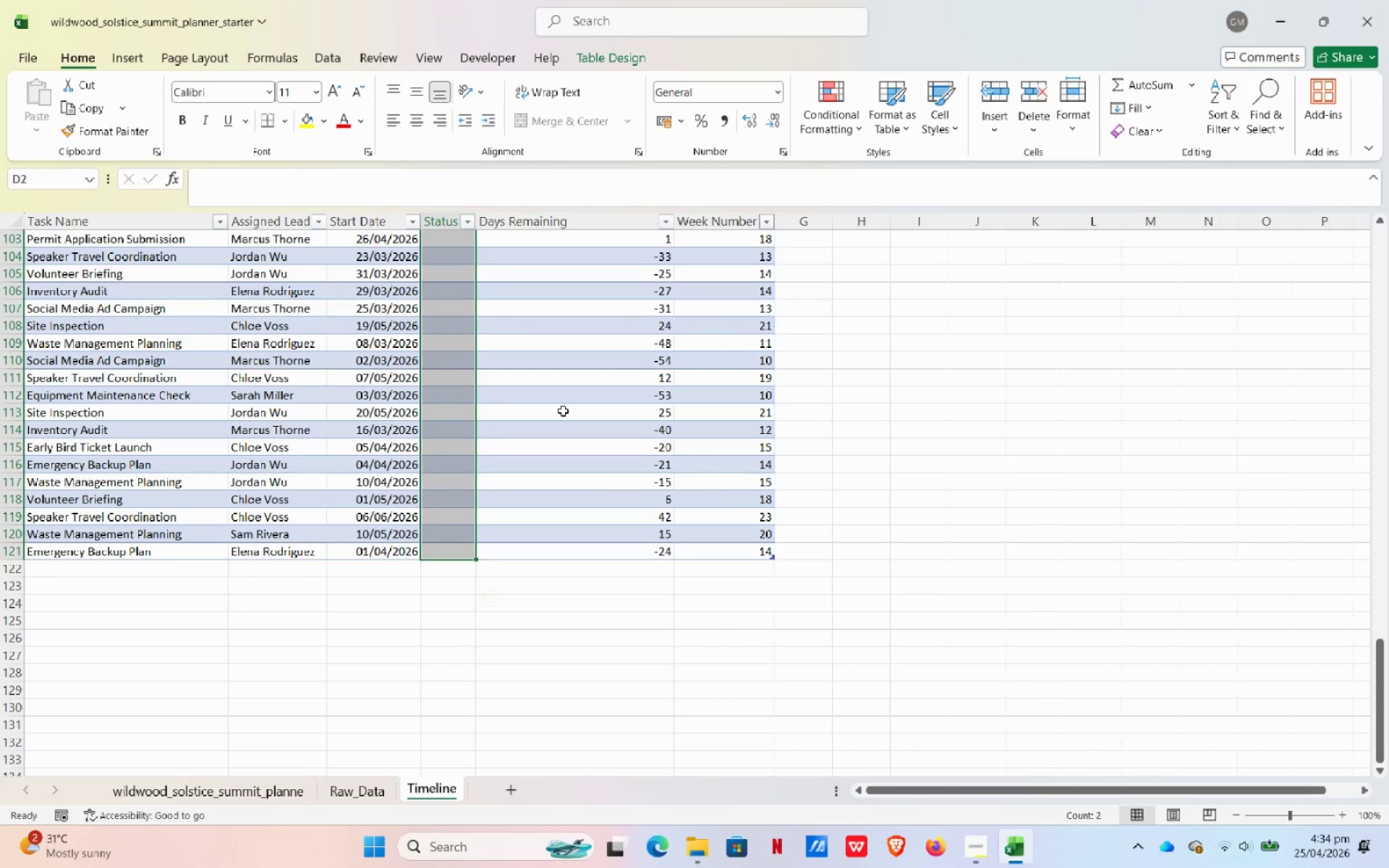 
scroll: coordinate [439, 386], scroll_direction: up, amount: 37.0
 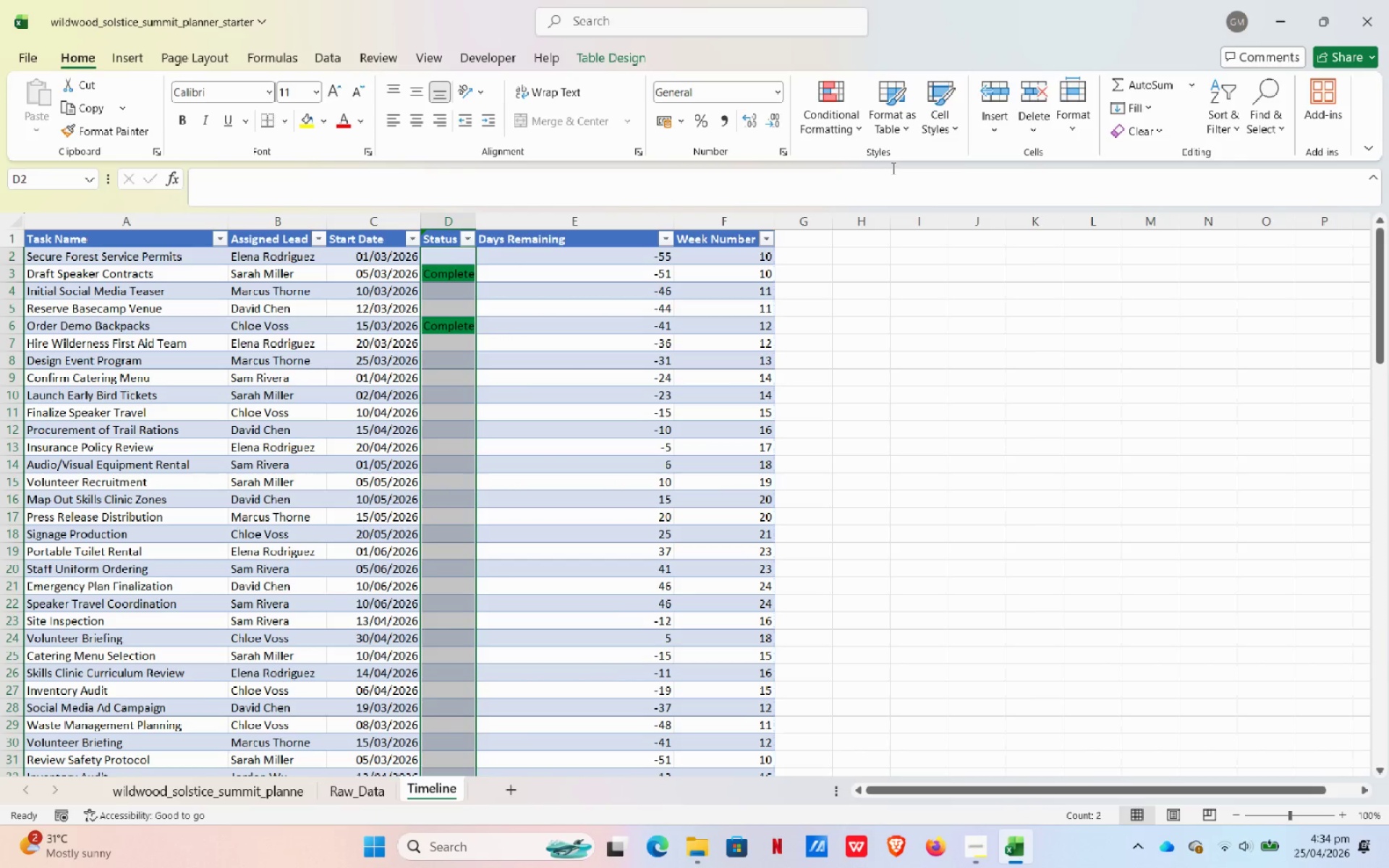 
wait(9.66)
 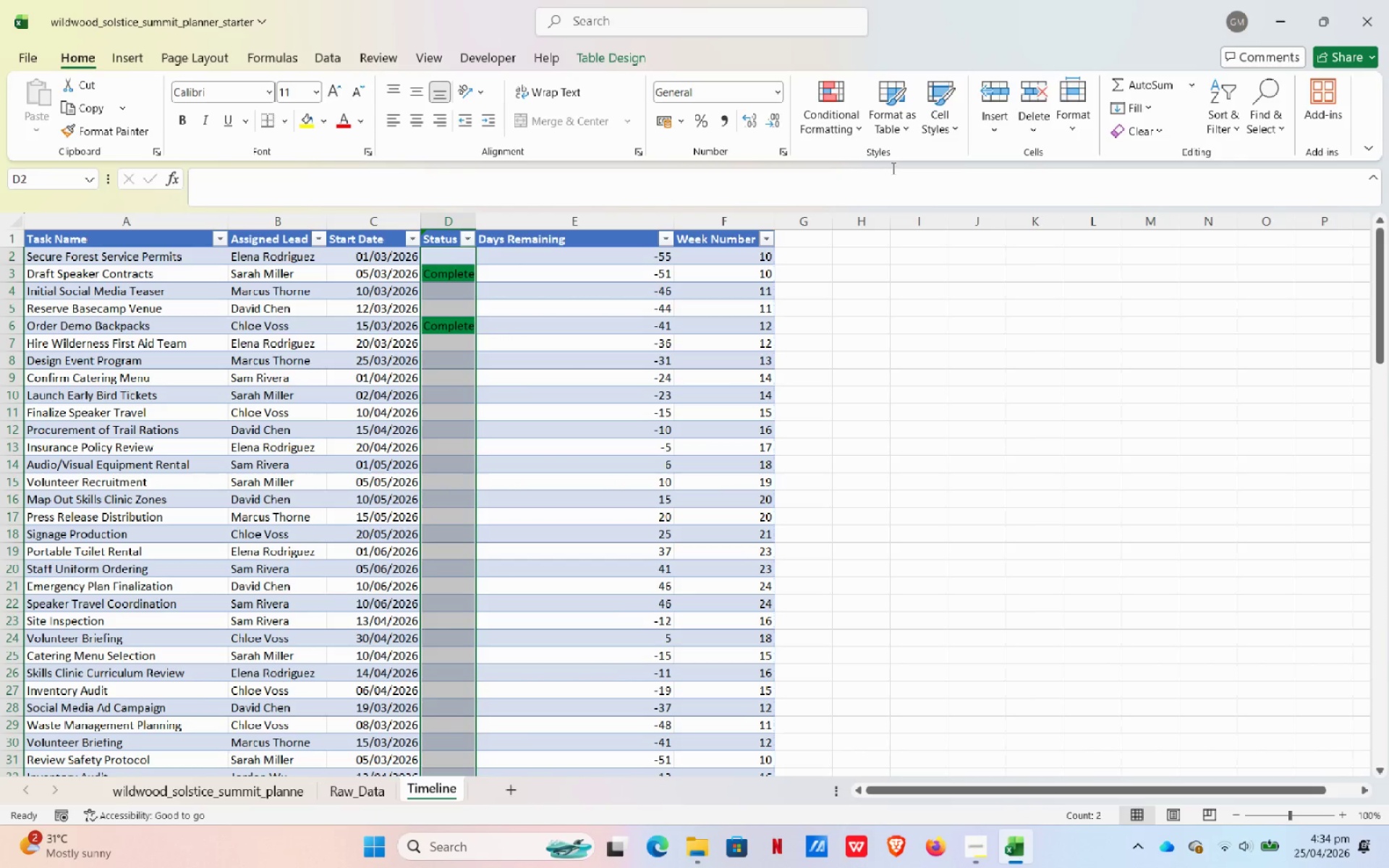 
left_click([464, 274])
 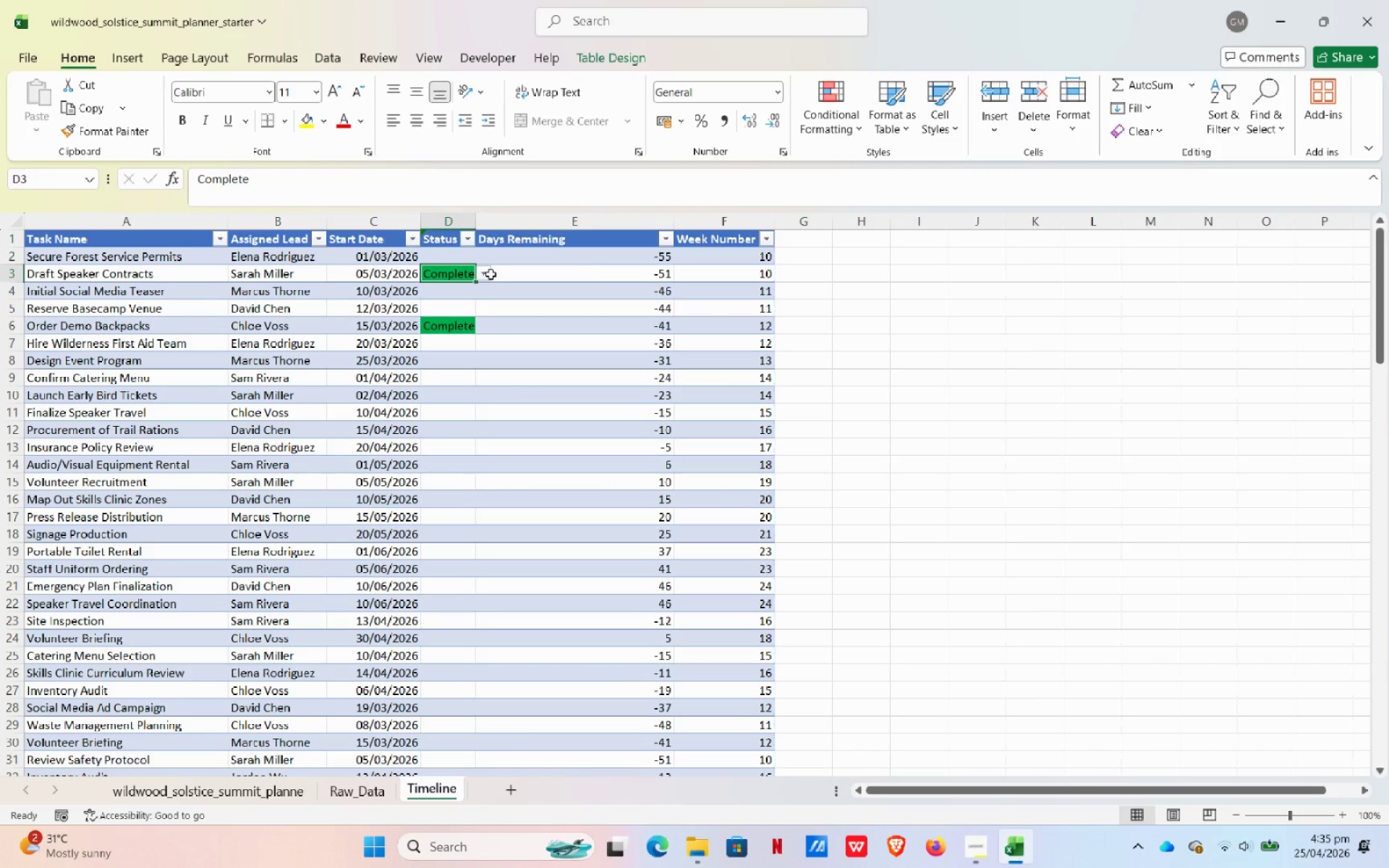 
left_click([490, 274])
 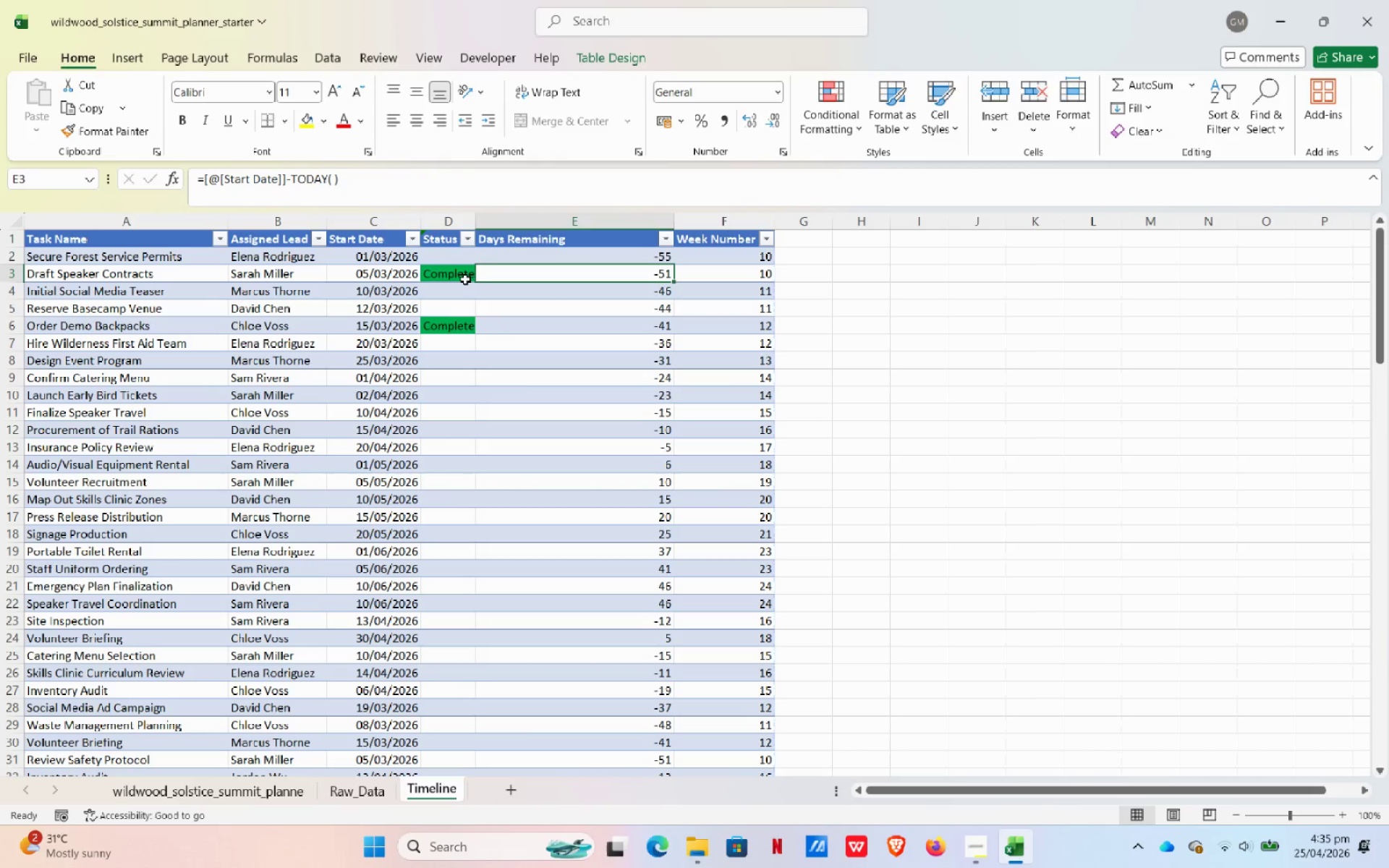 
left_click([464, 279])
 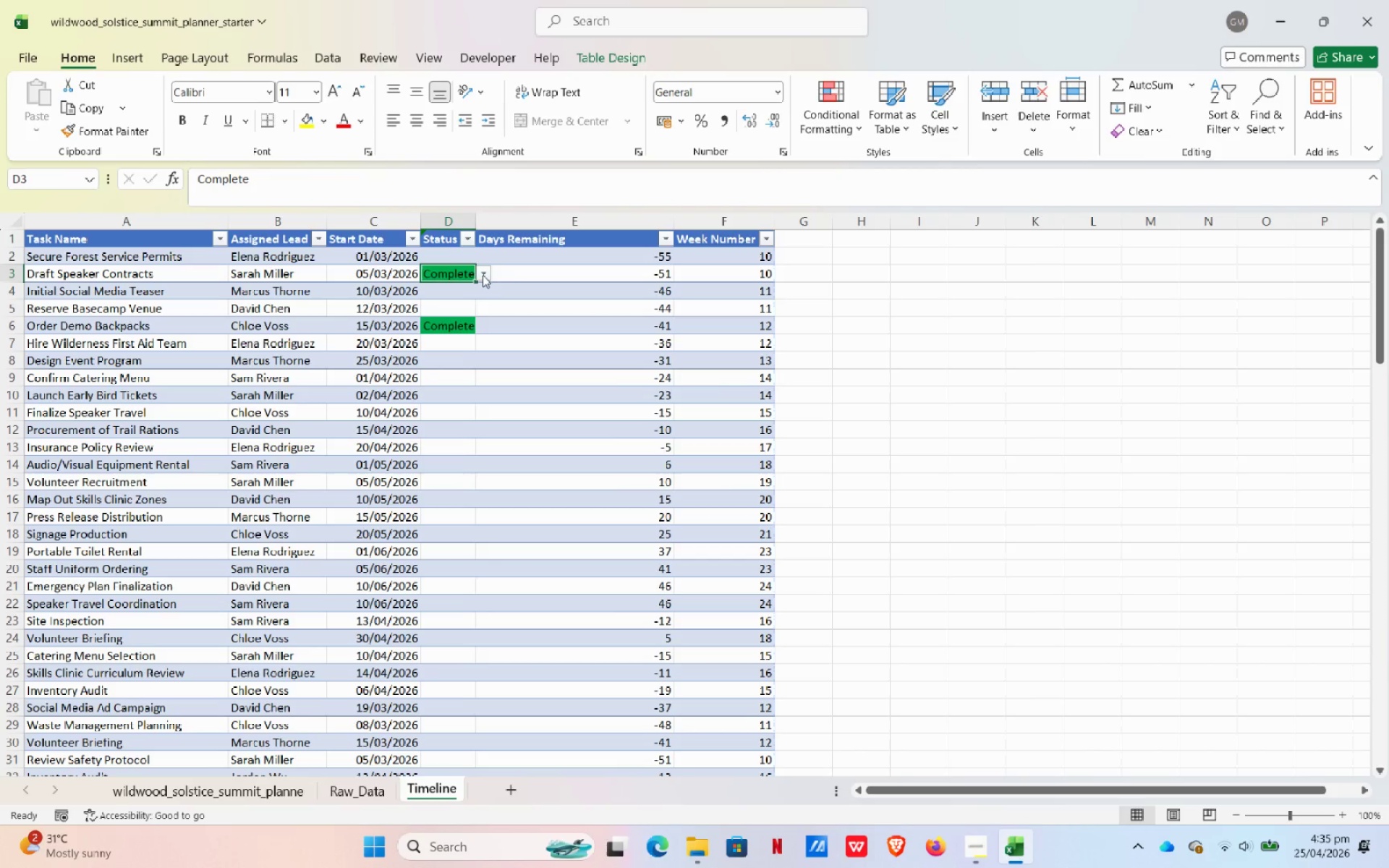 
left_click([483, 275])
 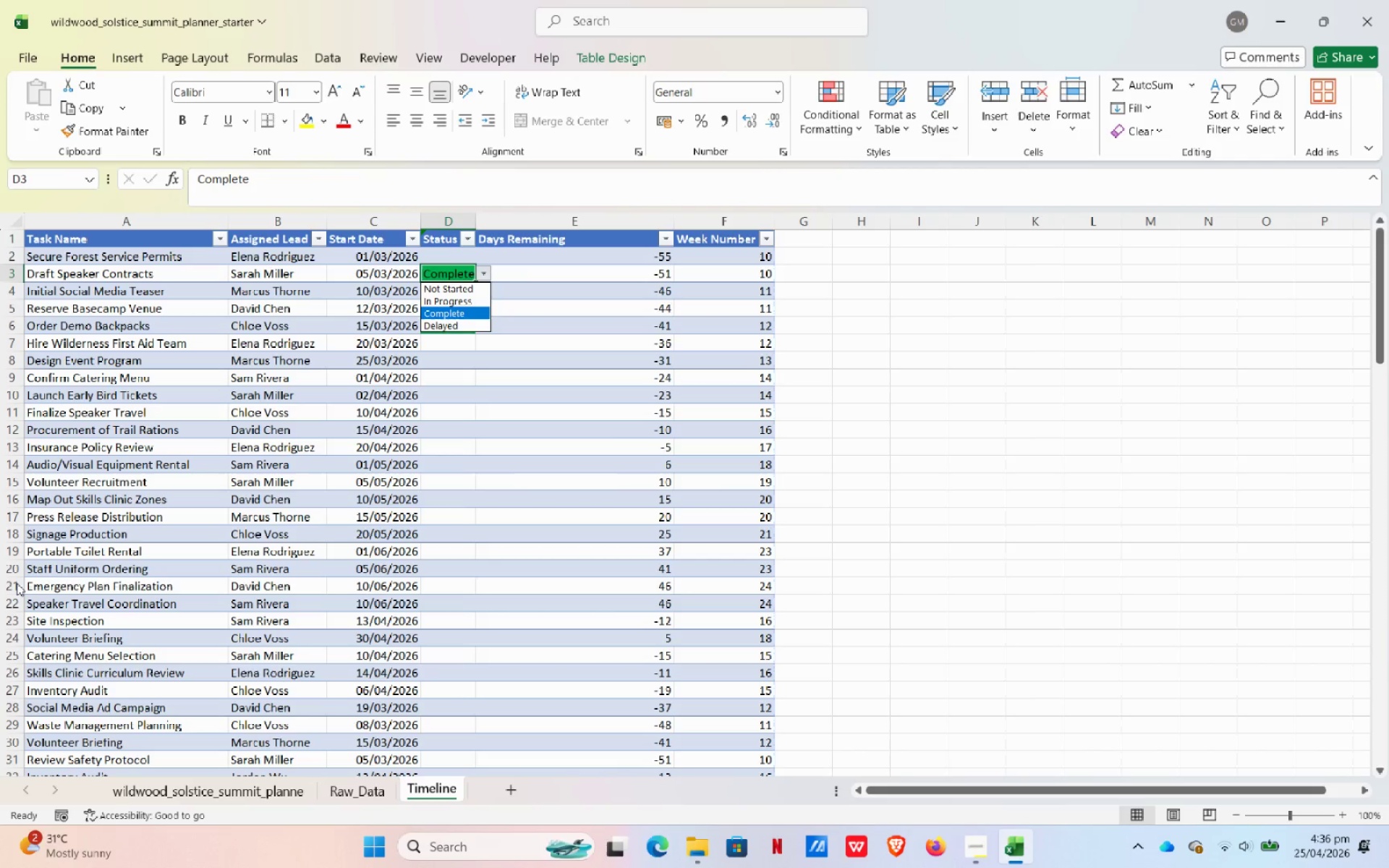 
wait(101.89)
 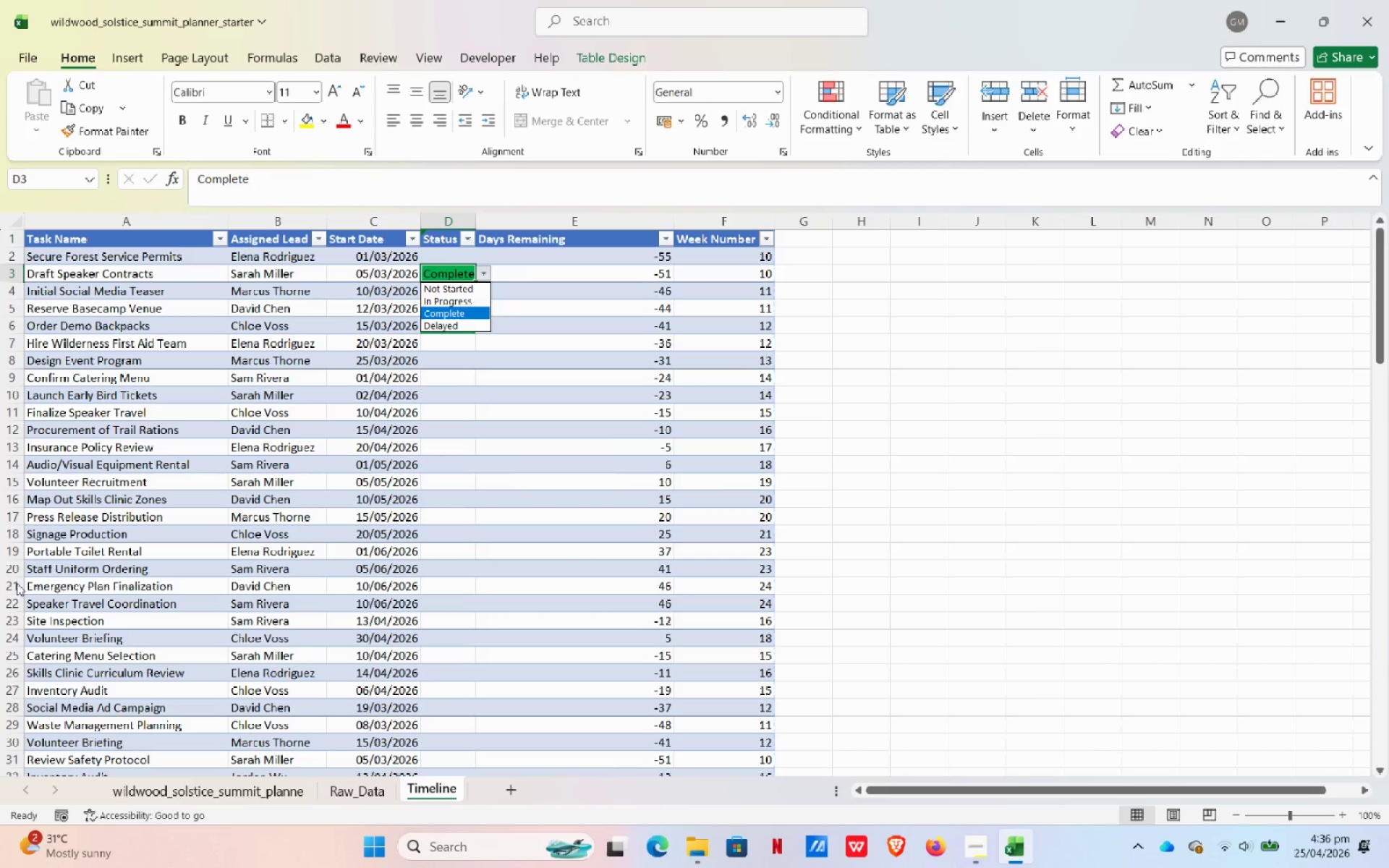 
double_click([488, 292])
 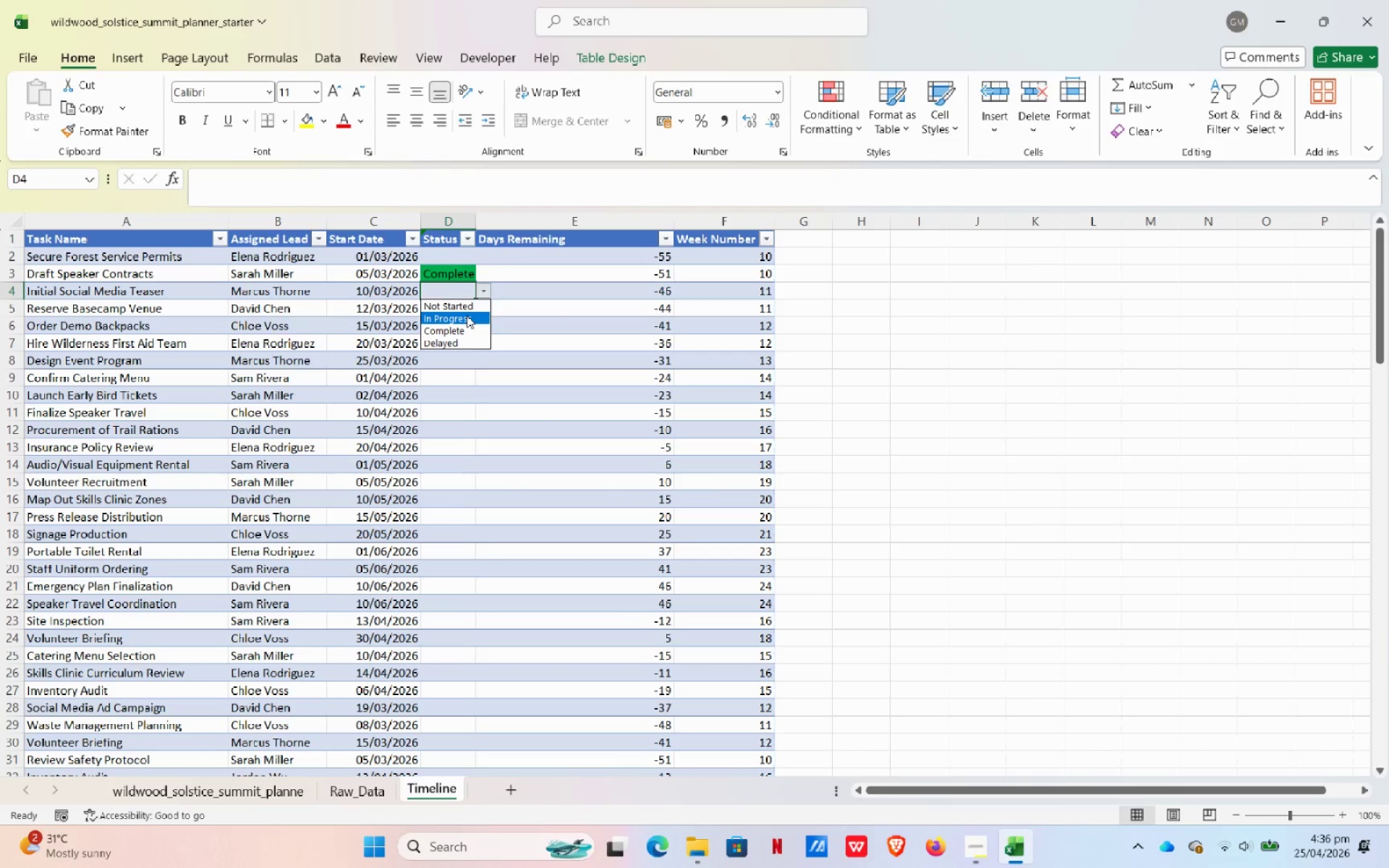 
left_click([467, 315])
 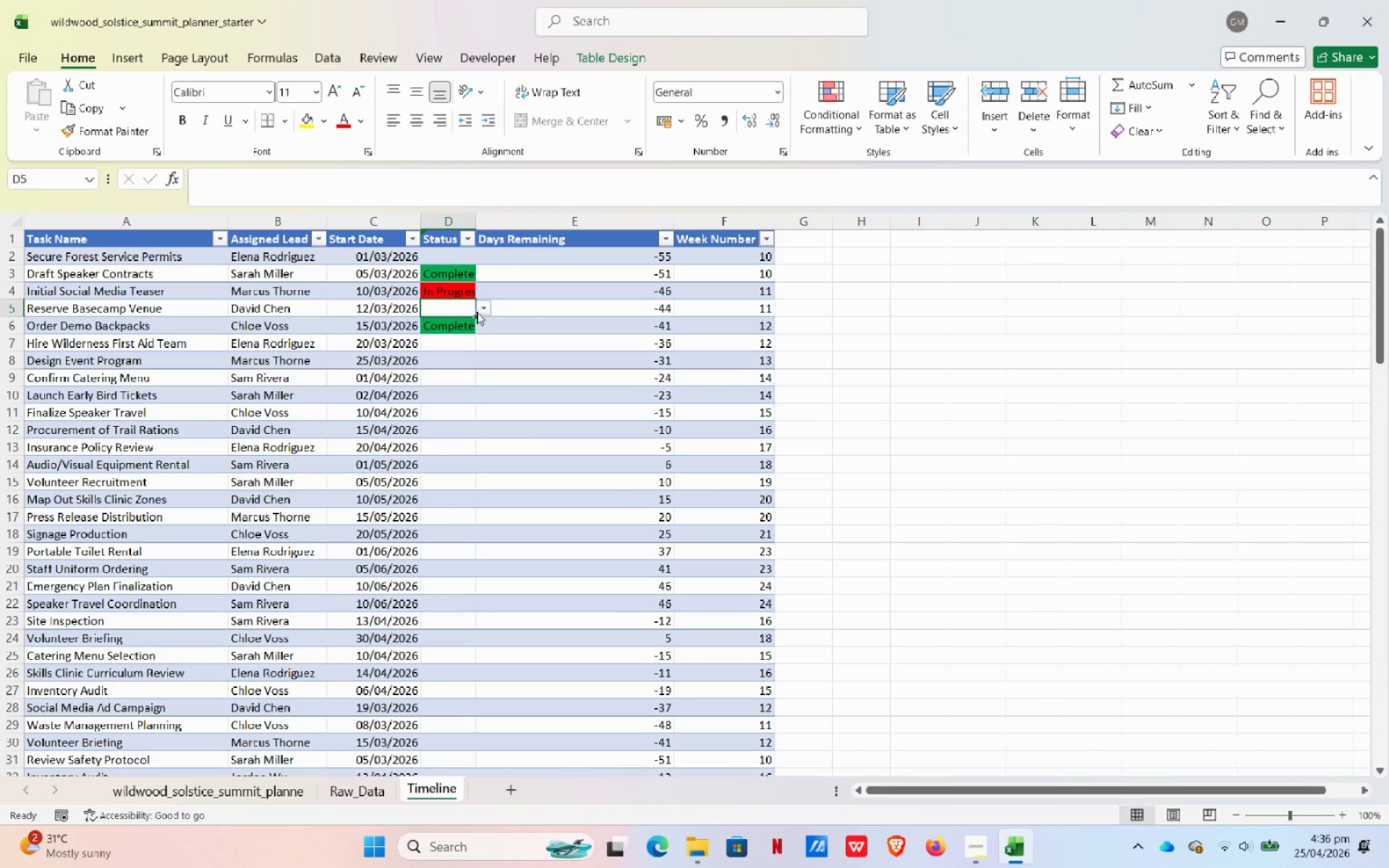 
left_click([485, 311])
 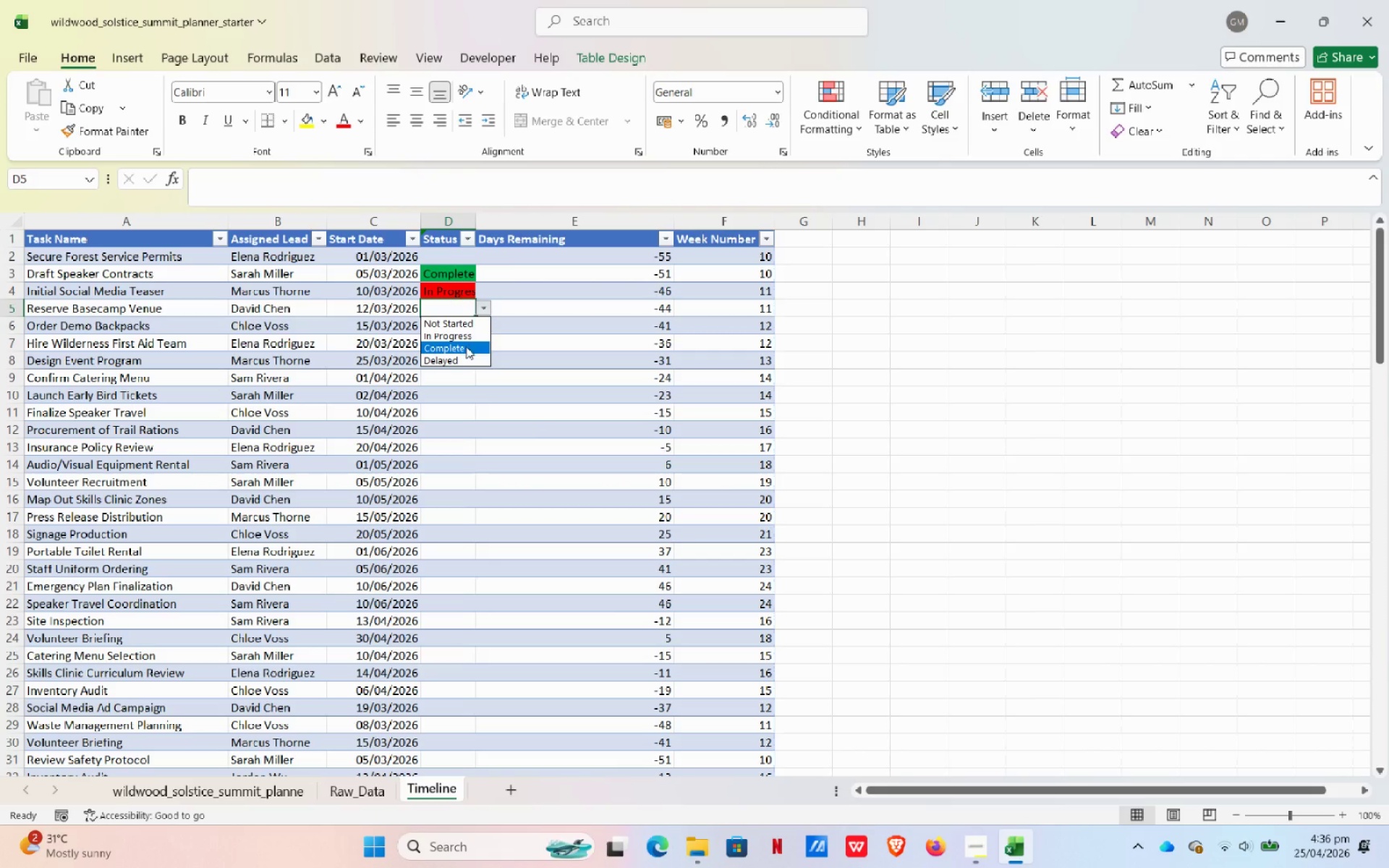 
left_click([464, 348])
 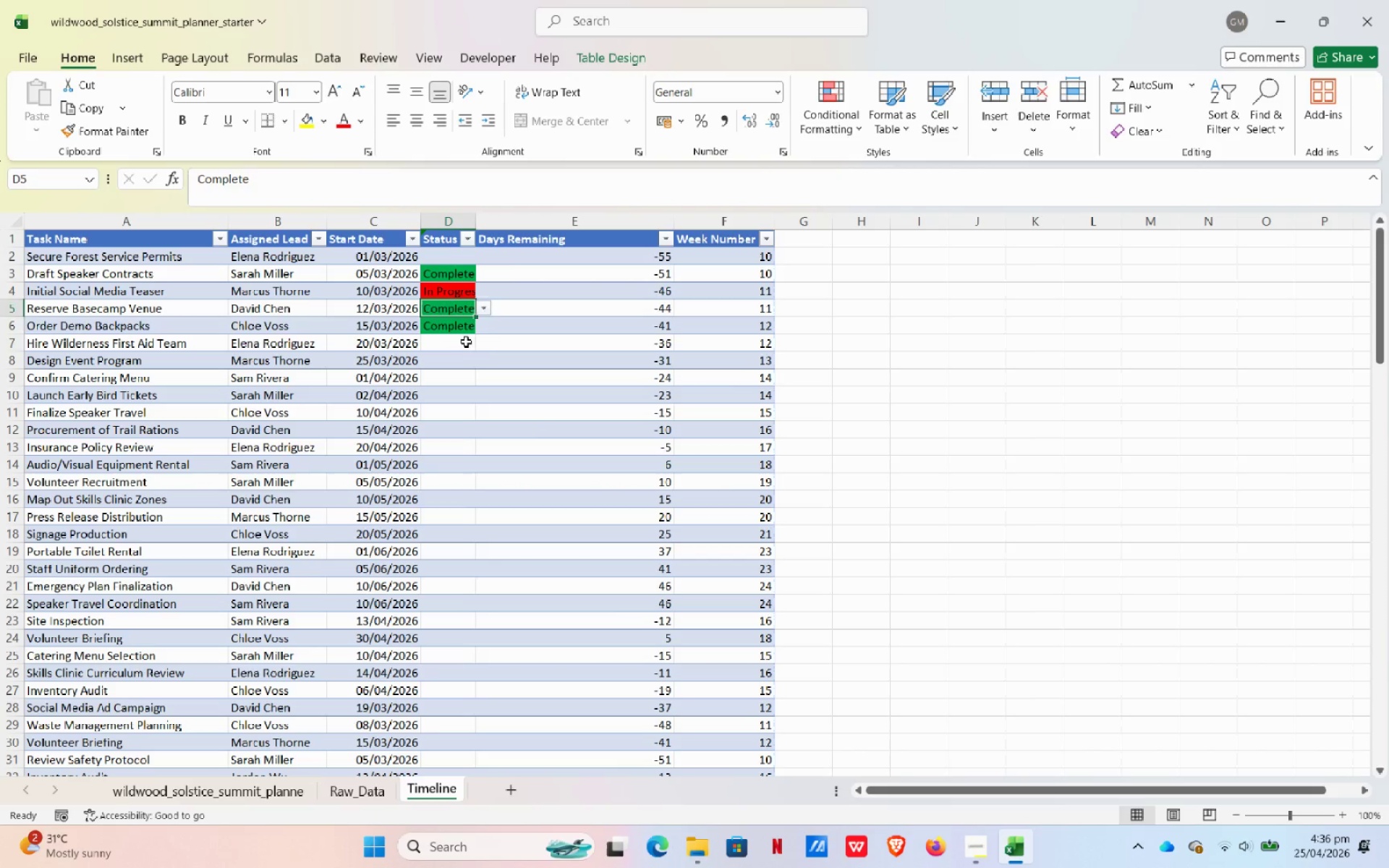 
left_click([466, 341])
 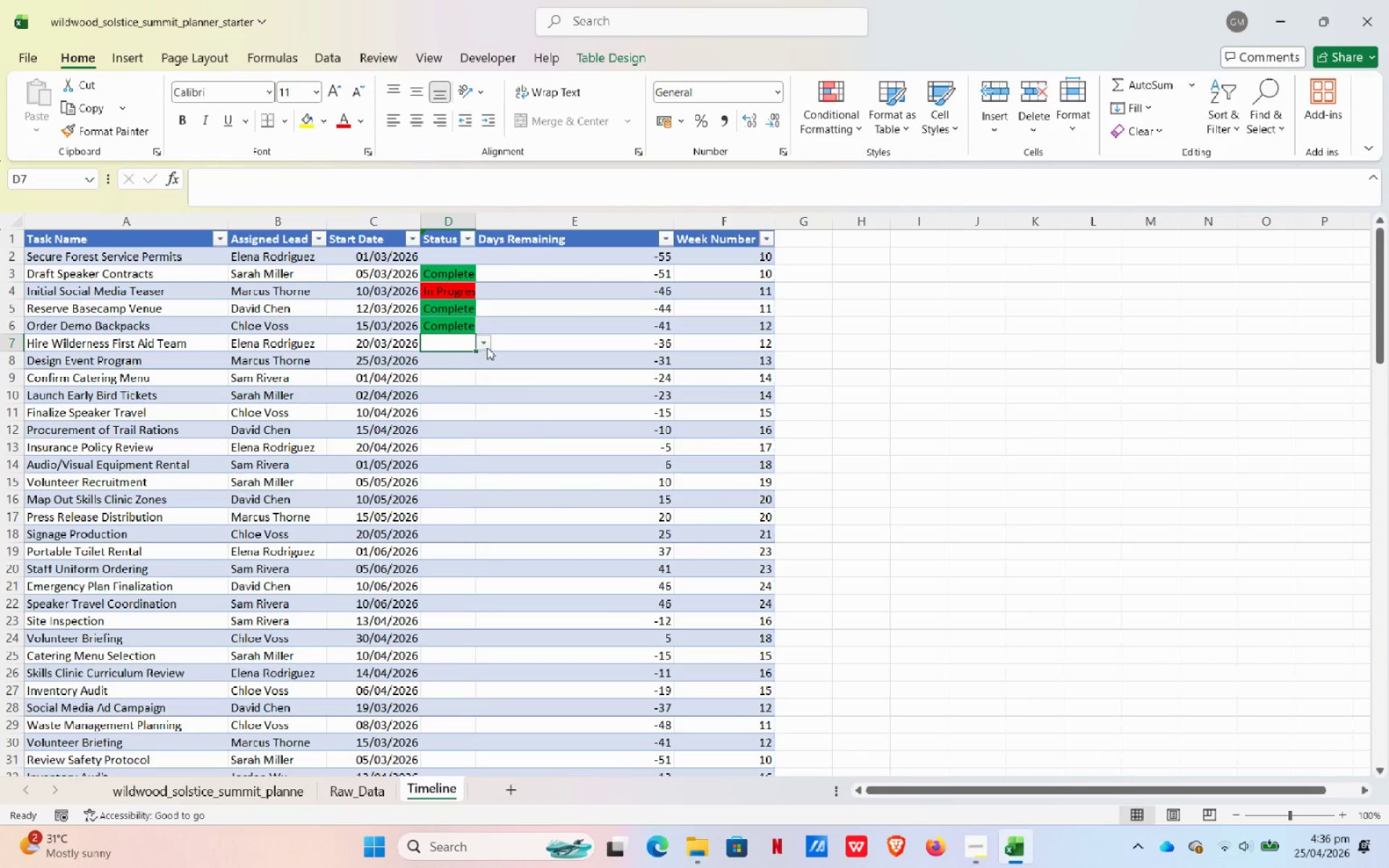 
left_click([487, 347])
 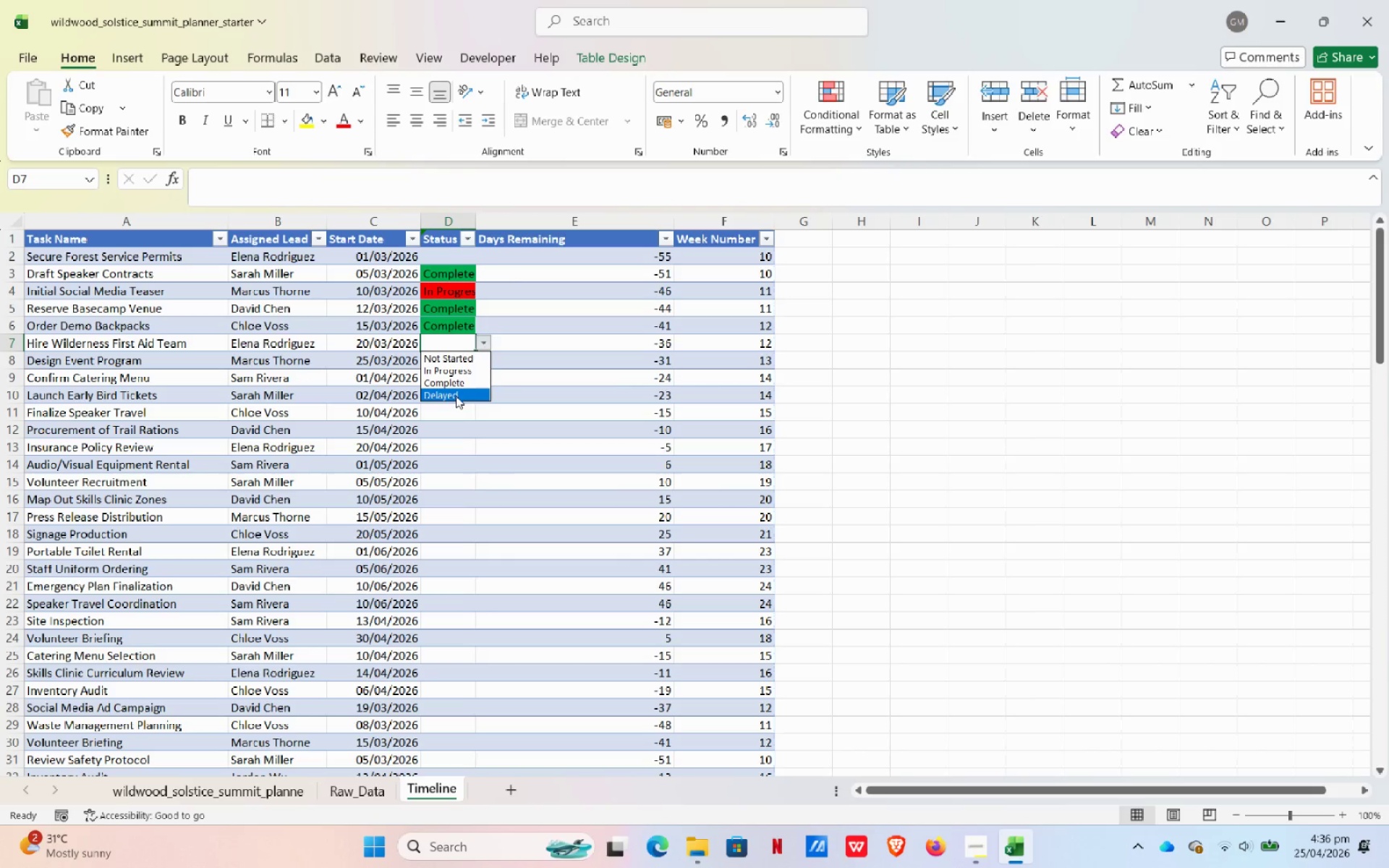 
left_click([456, 396])
 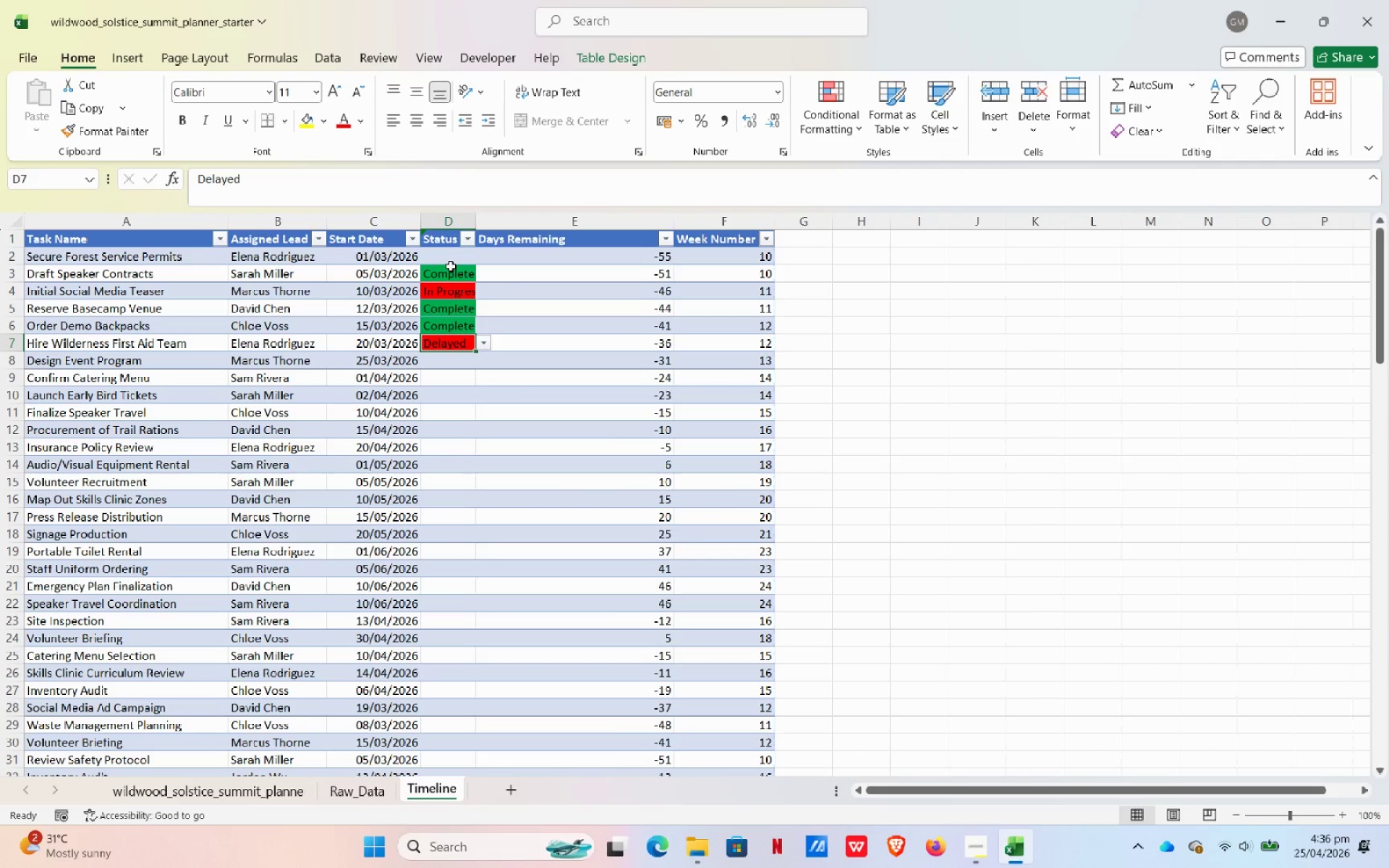 
left_click([452, 256])
 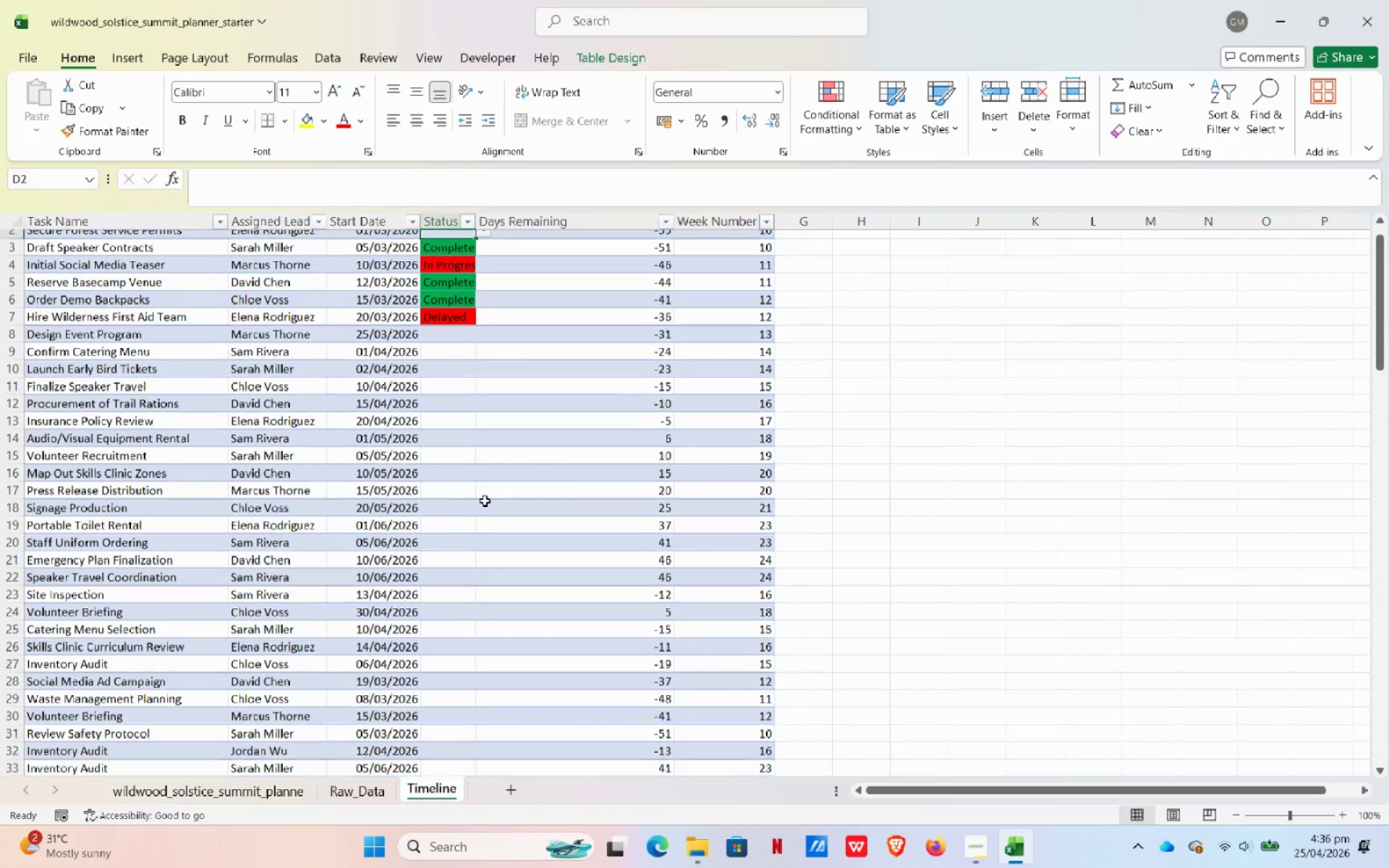 
scroll: coordinate [433, 531], scroll_direction: down, amount: 37.0
 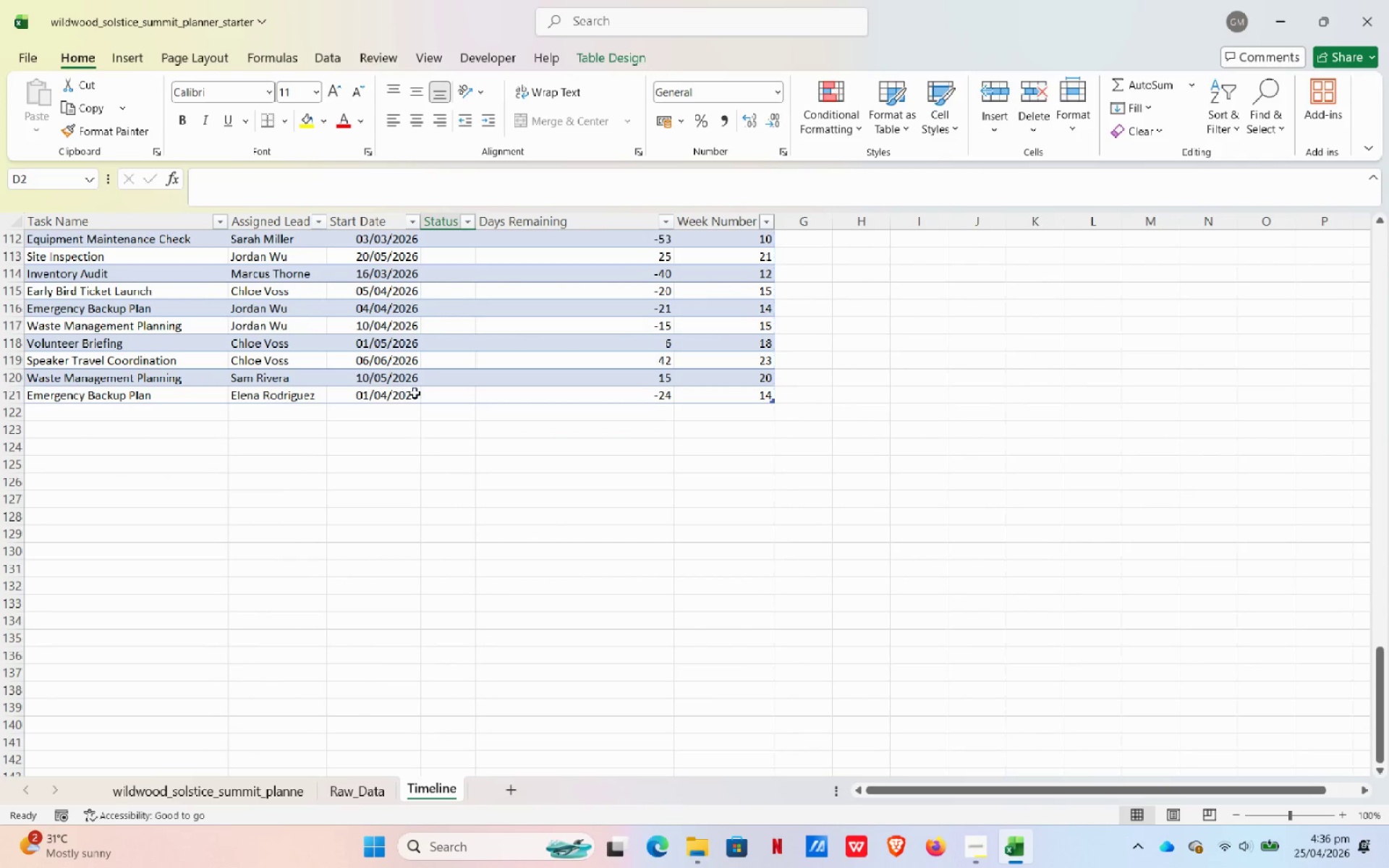 
hold_key(key=ShiftLeft, duration=0.62)
left_click([438, 396])
 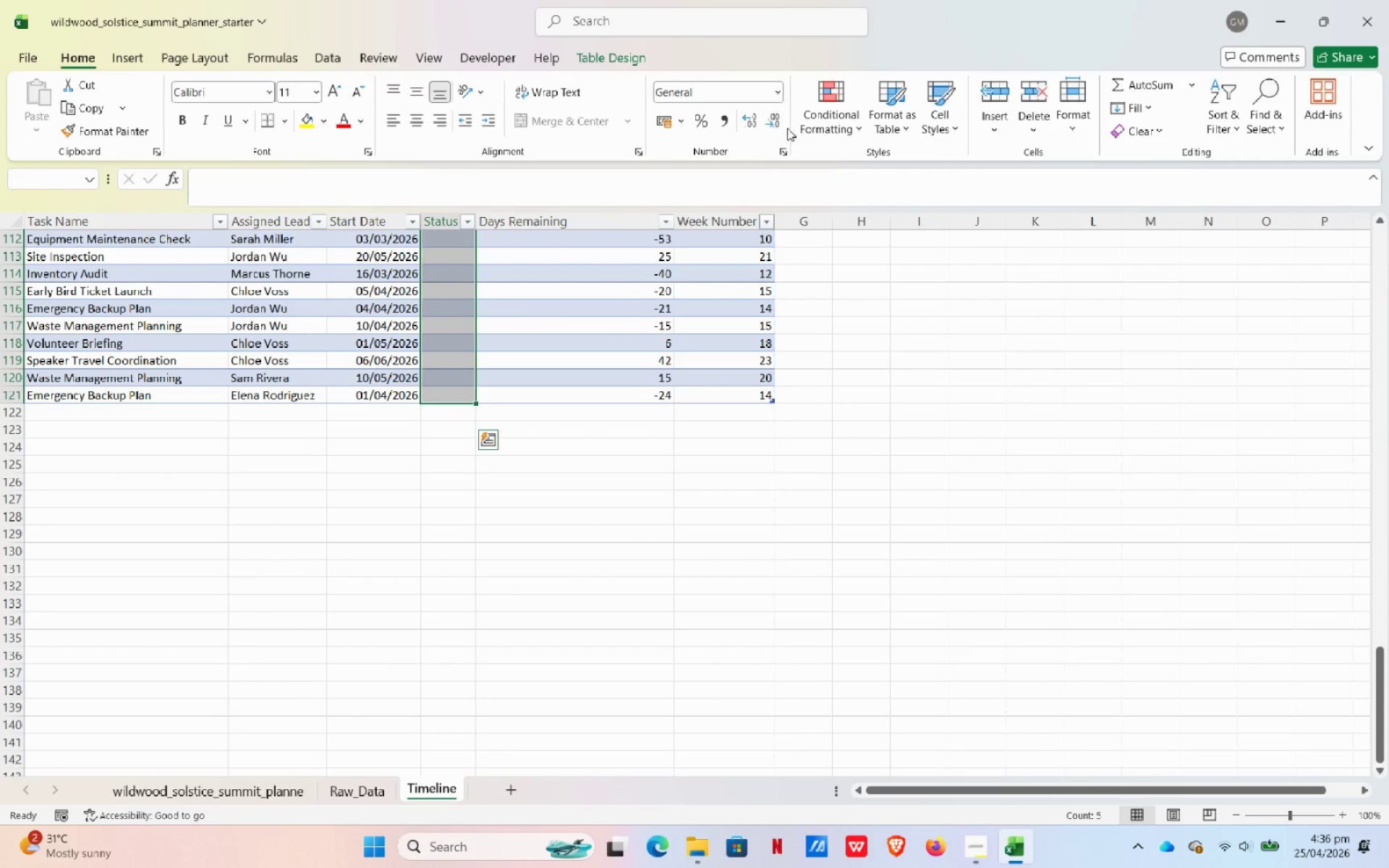 
left_click([837, 128])
 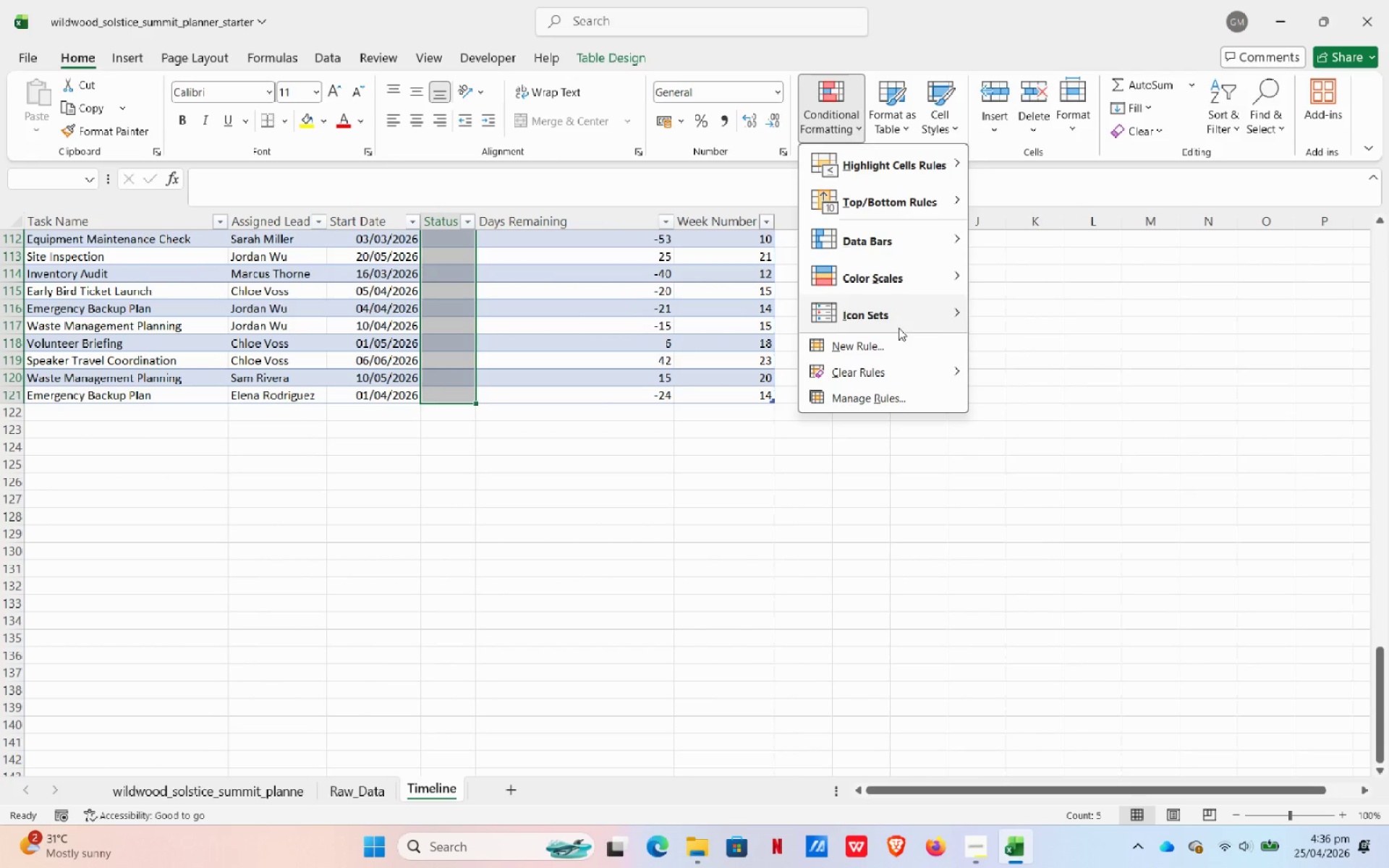 
mouse_move([909, 362])
 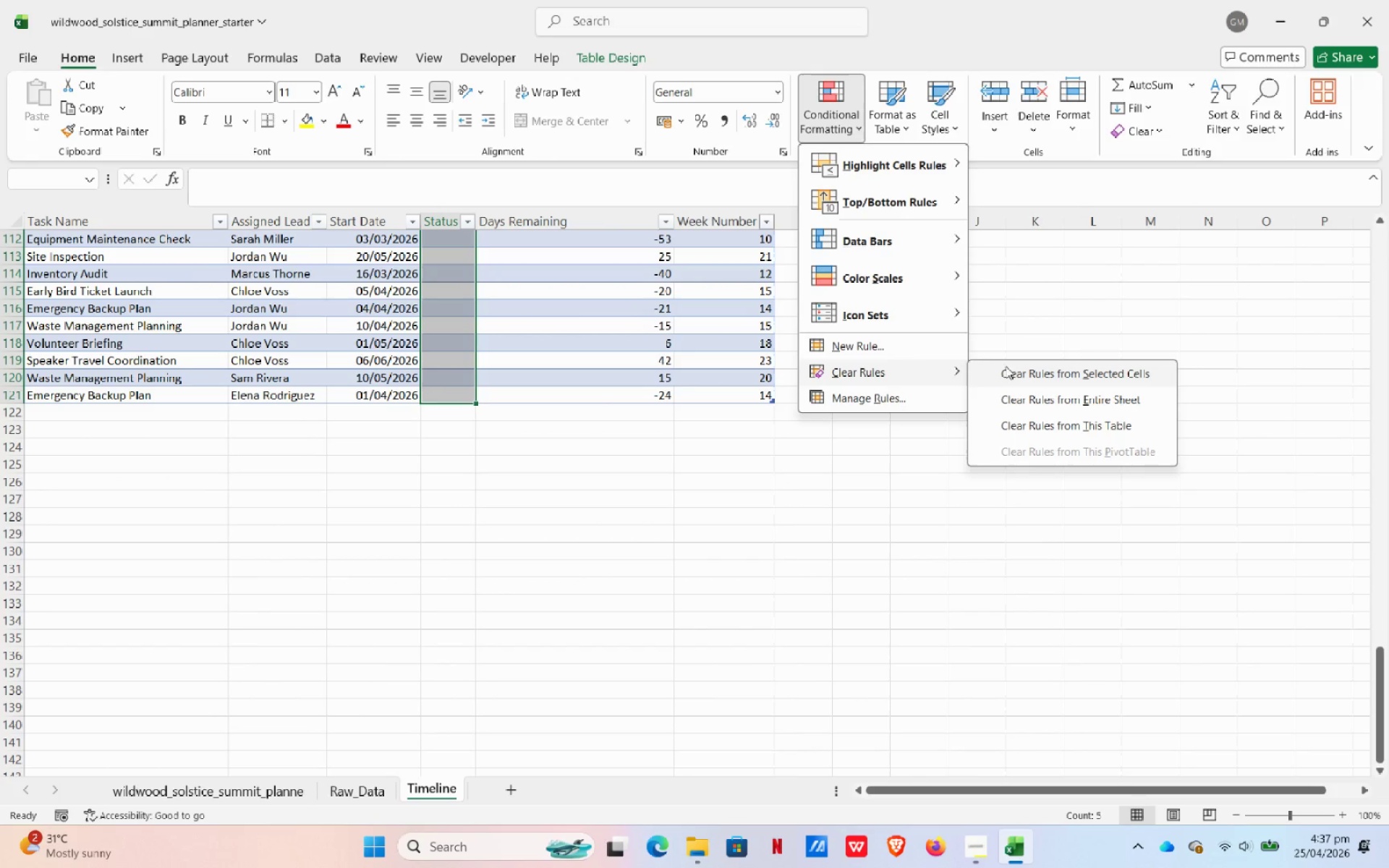 
left_click([1008, 369])
 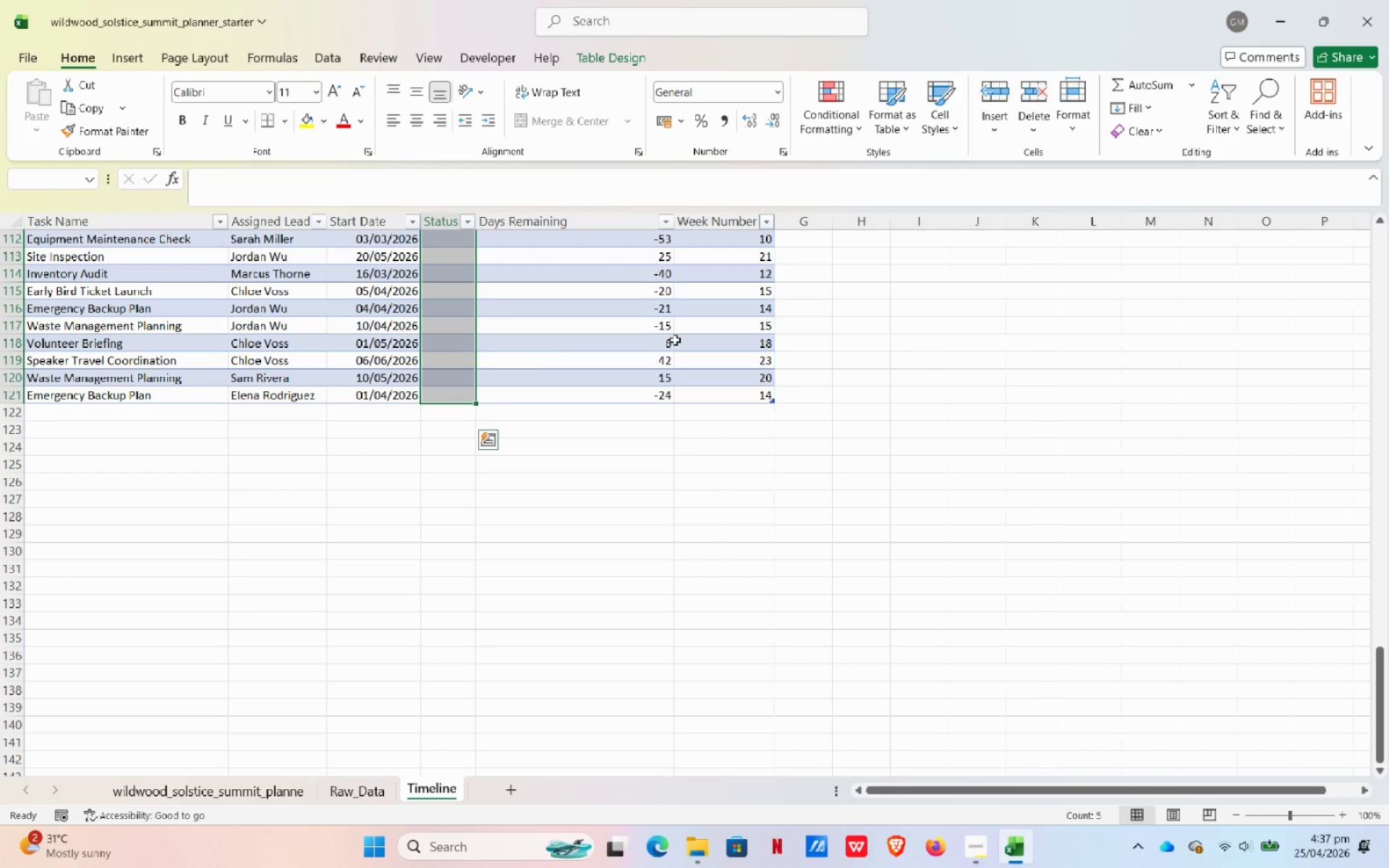 
scroll: coordinate [504, 398], scroll_direction: up, amount: 27.0
 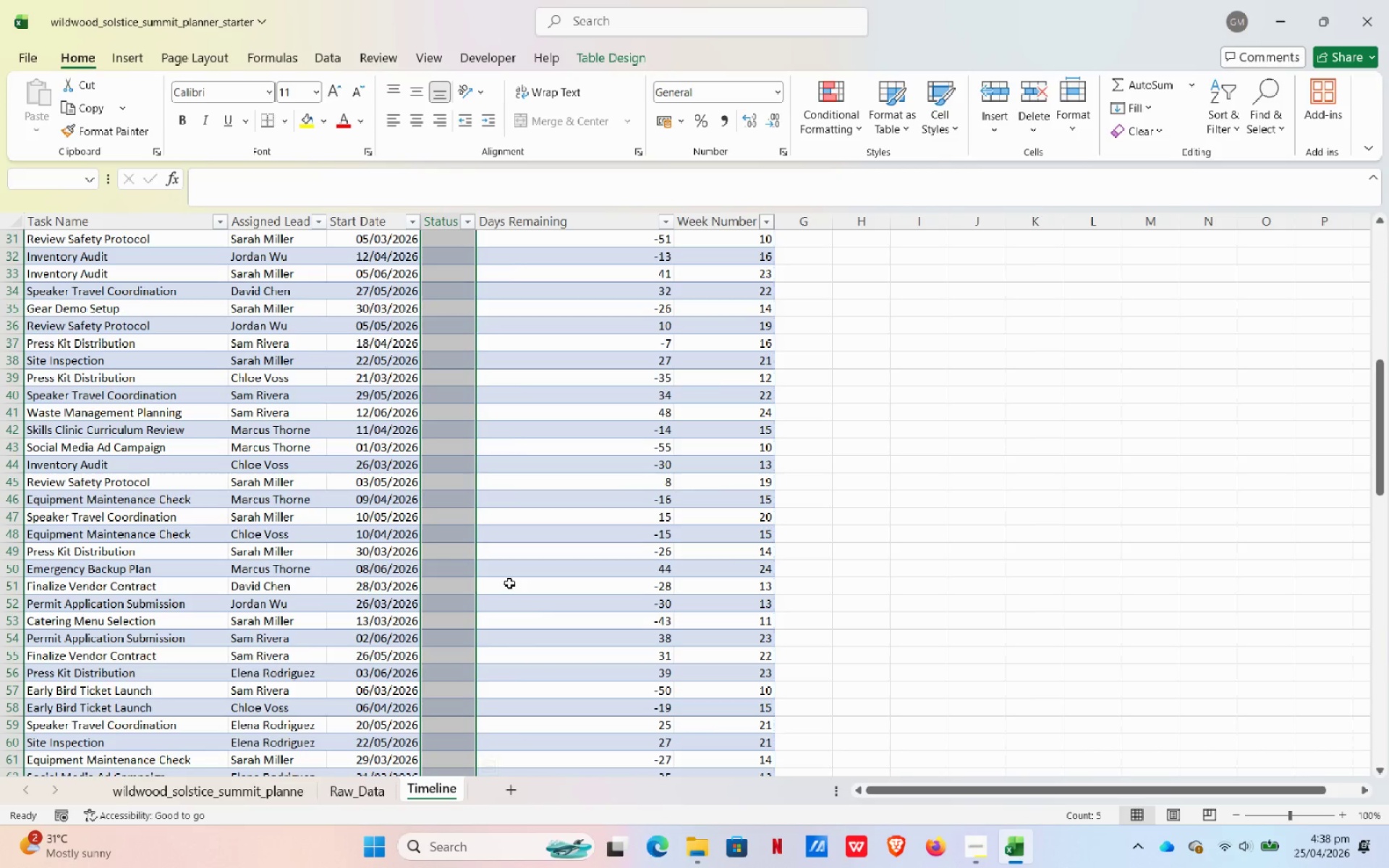 
wait(66.62)
 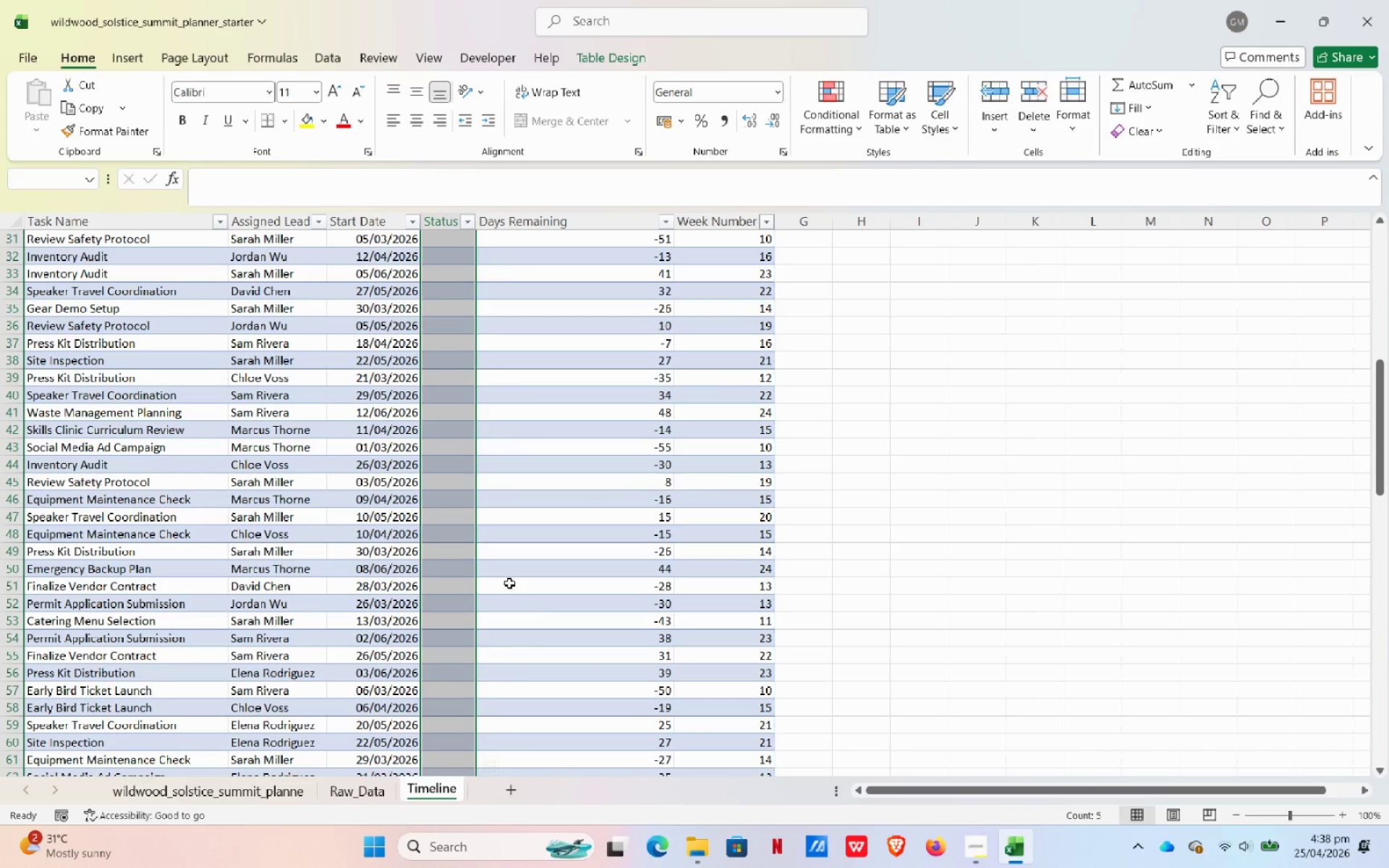 
scroll: coordinate [572, 584], scroll_direction: down, amount: 4.0
 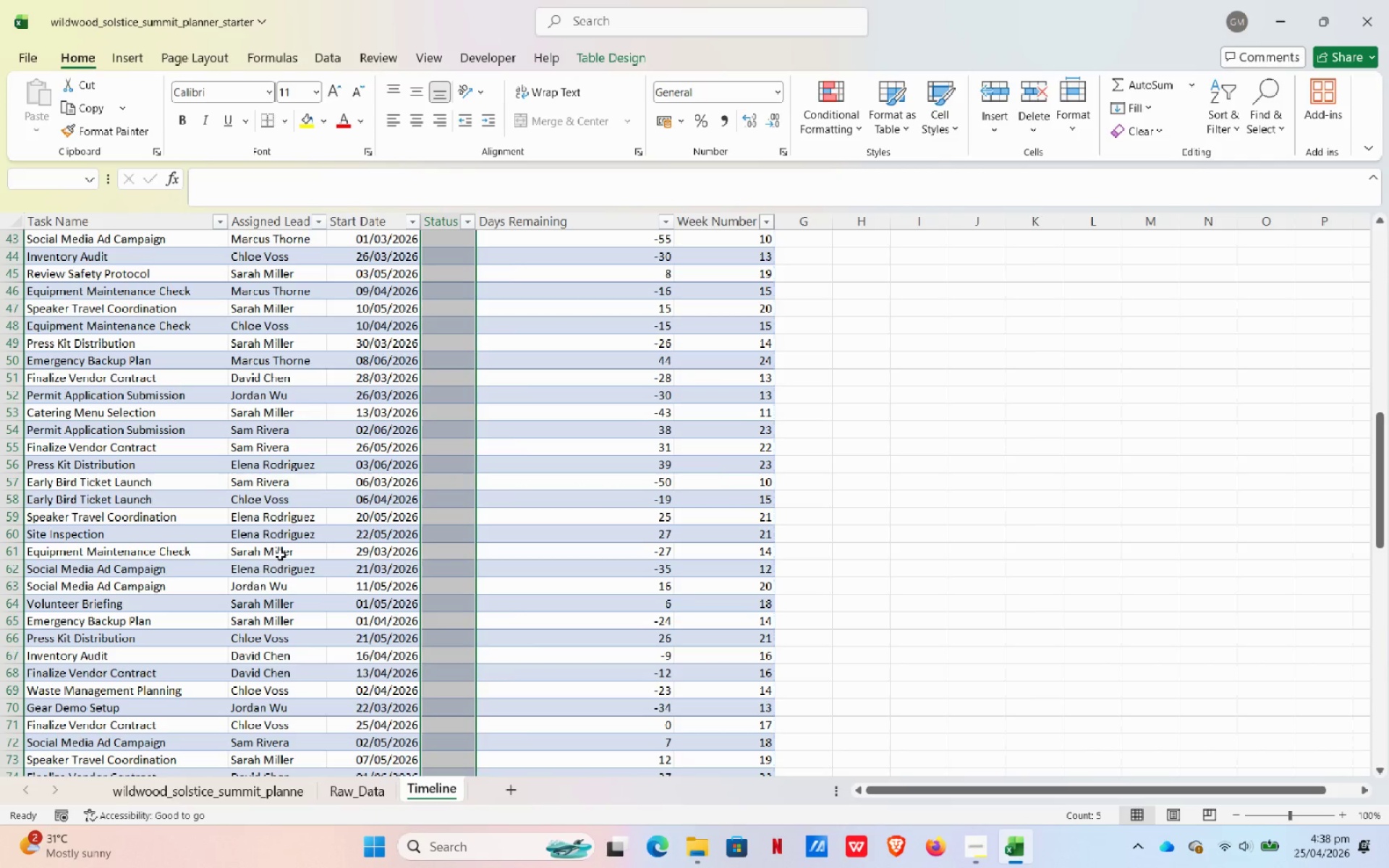 
wait(30.66)
 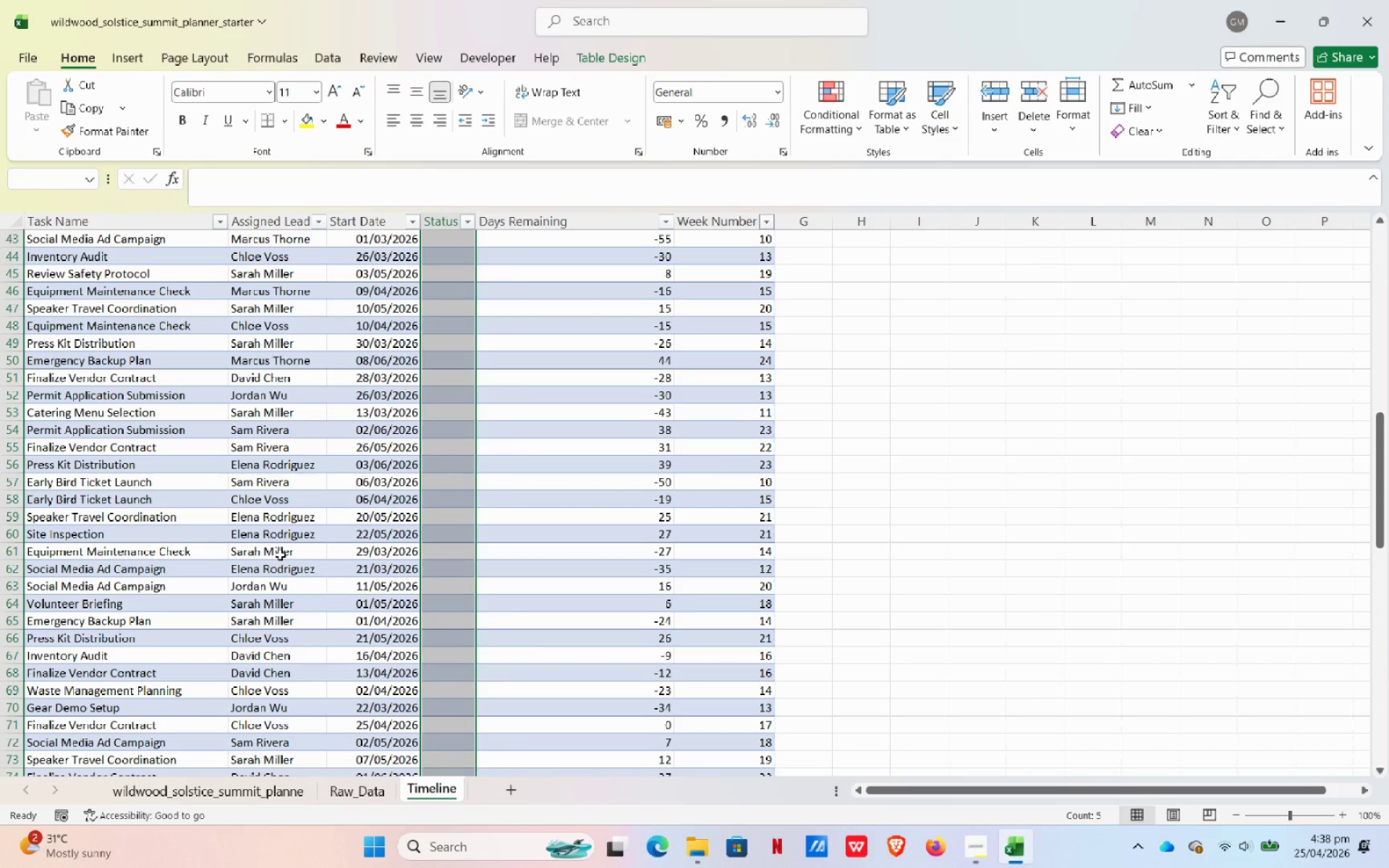 
left_click([832, 124])
 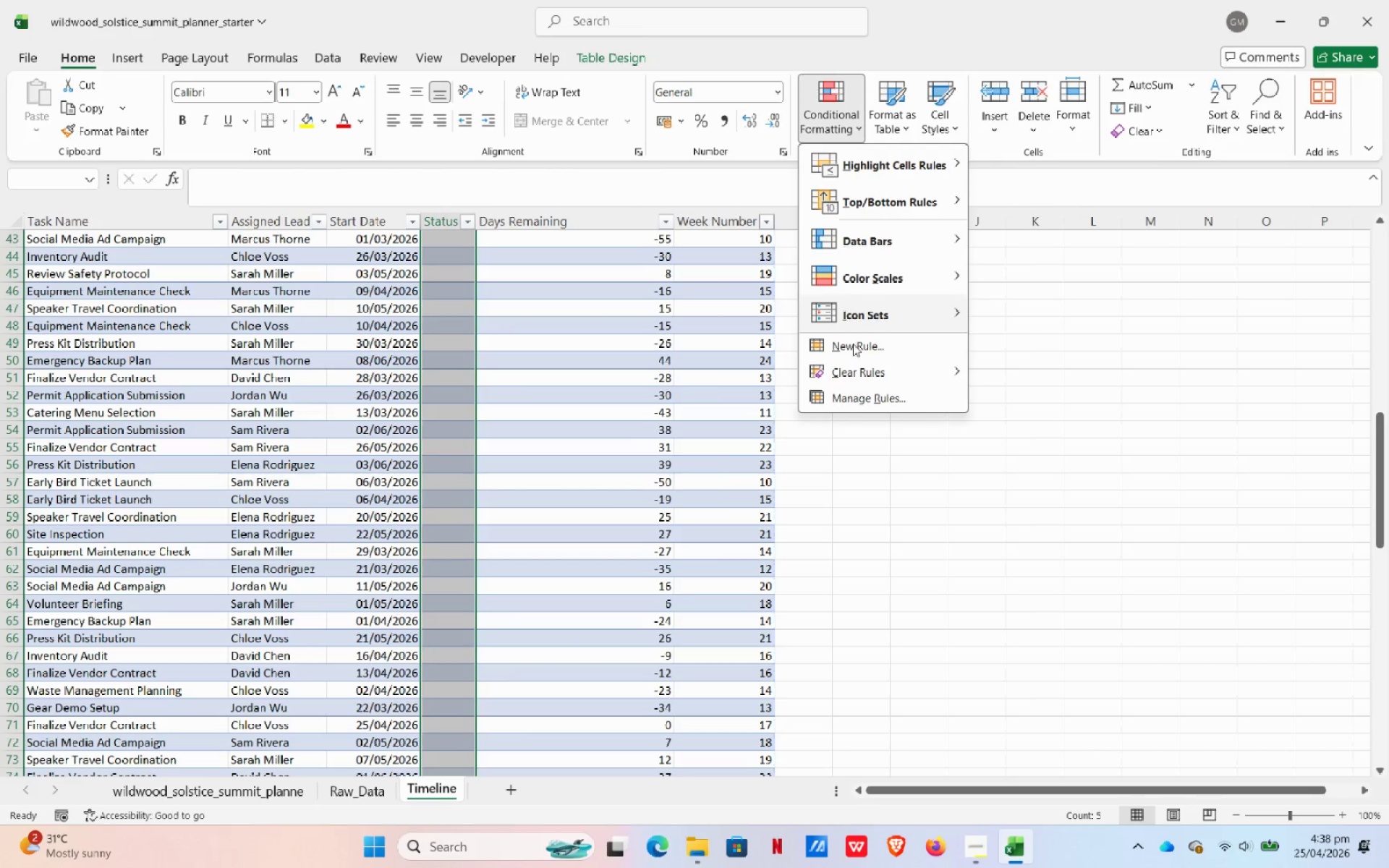 
left_click([855, 350])
 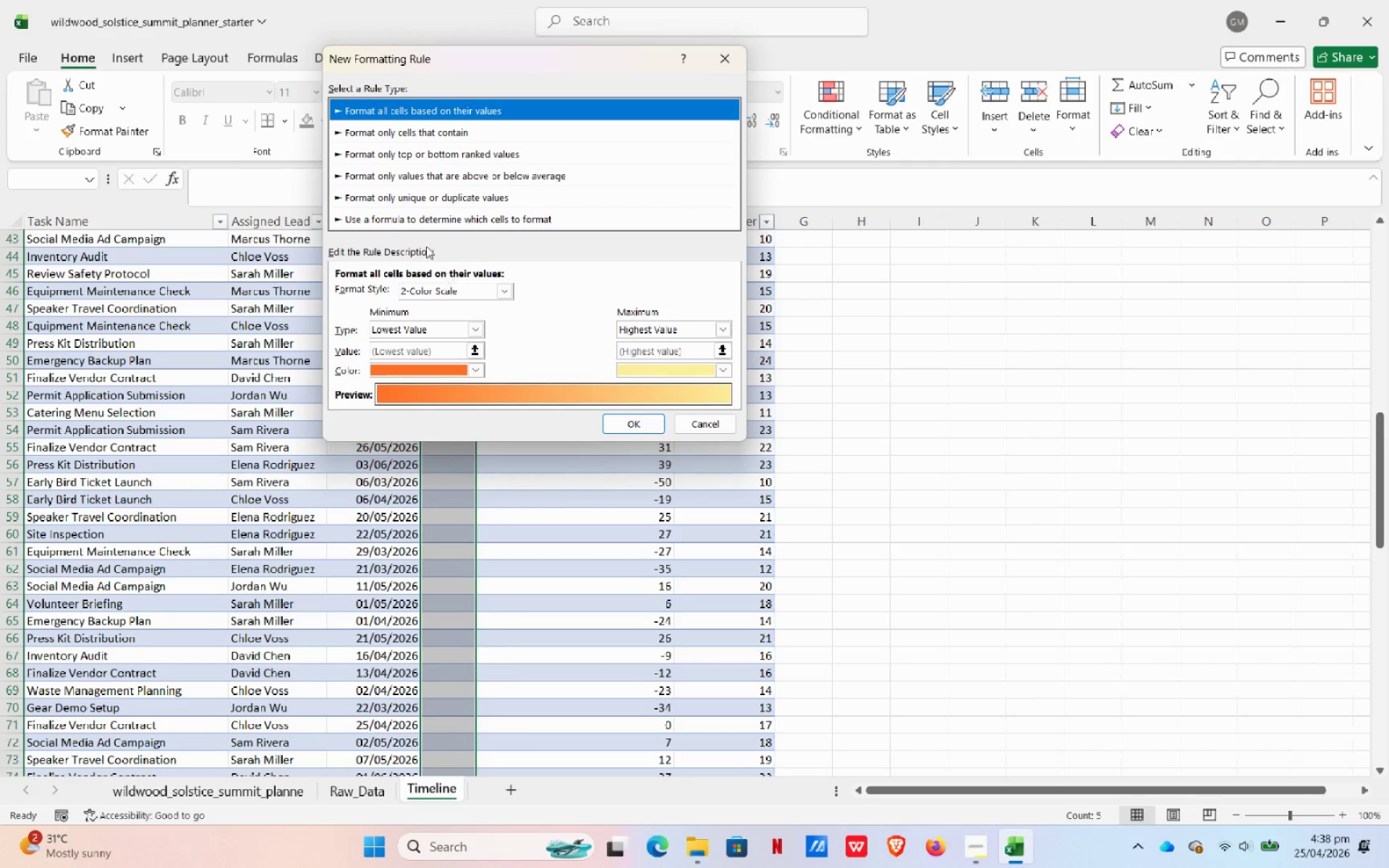 
left_click([407, 222])
 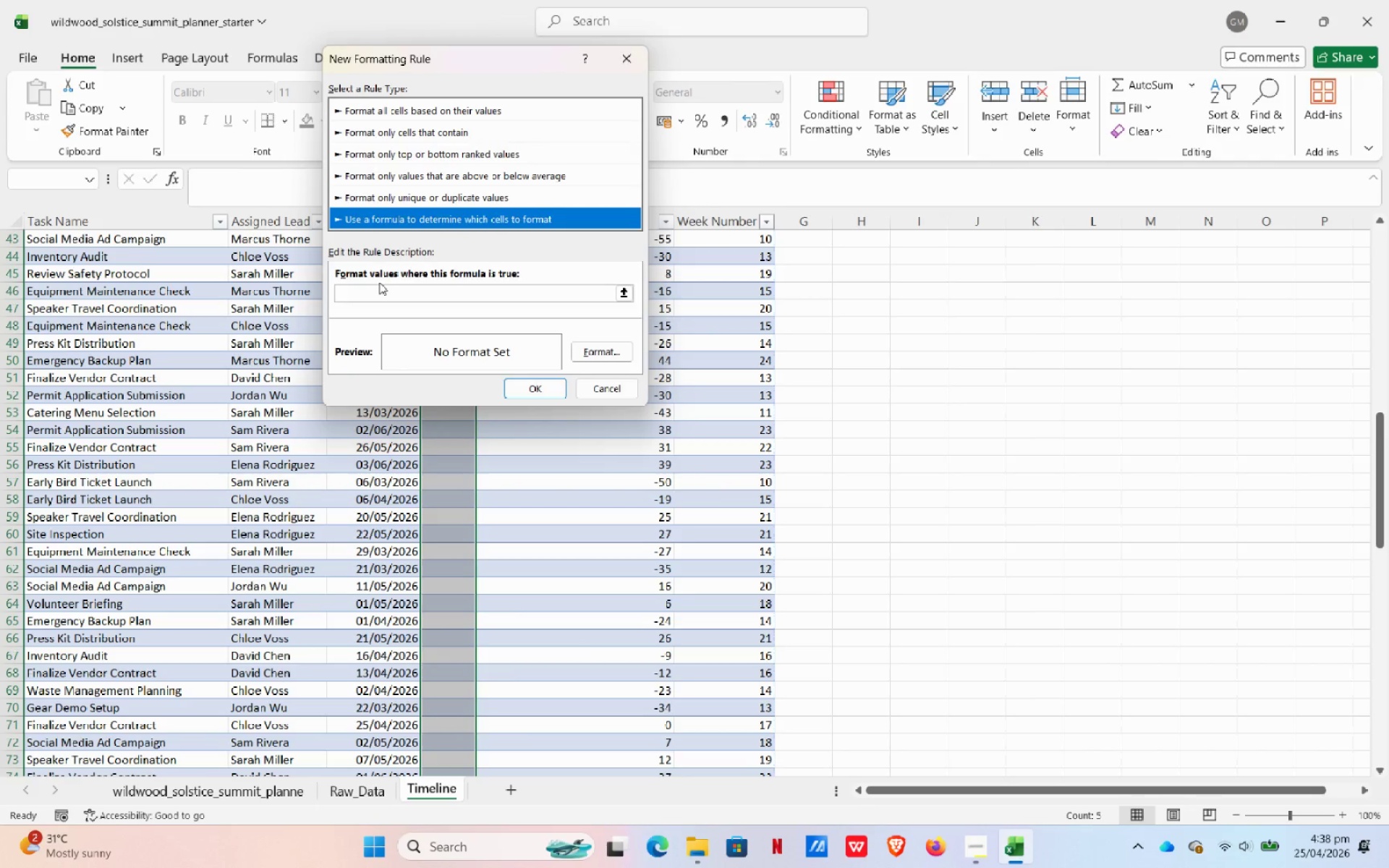 
double_click([370, 298])
 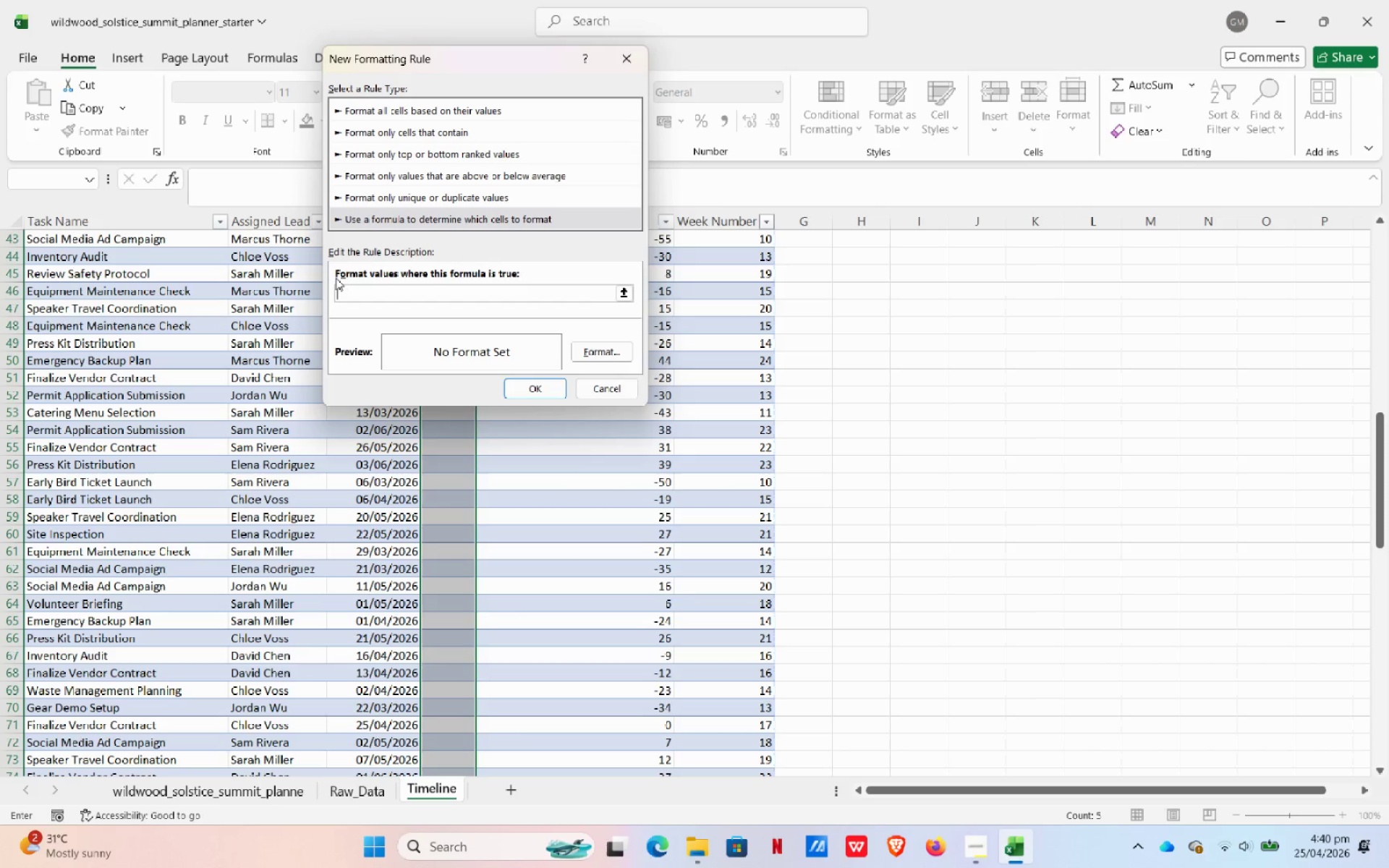 
wait(87.59)
 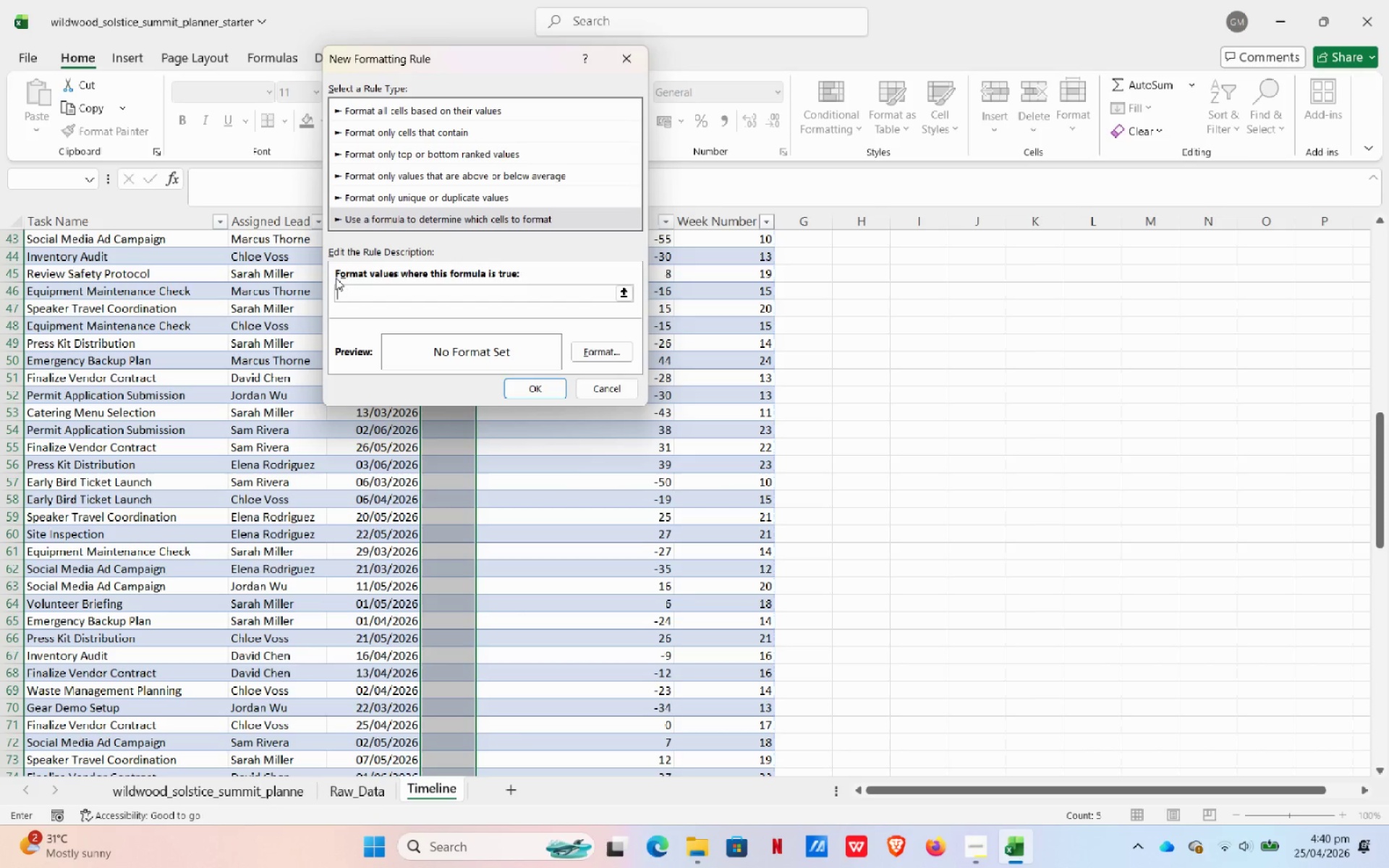 
type(=$D2="Not Started")
 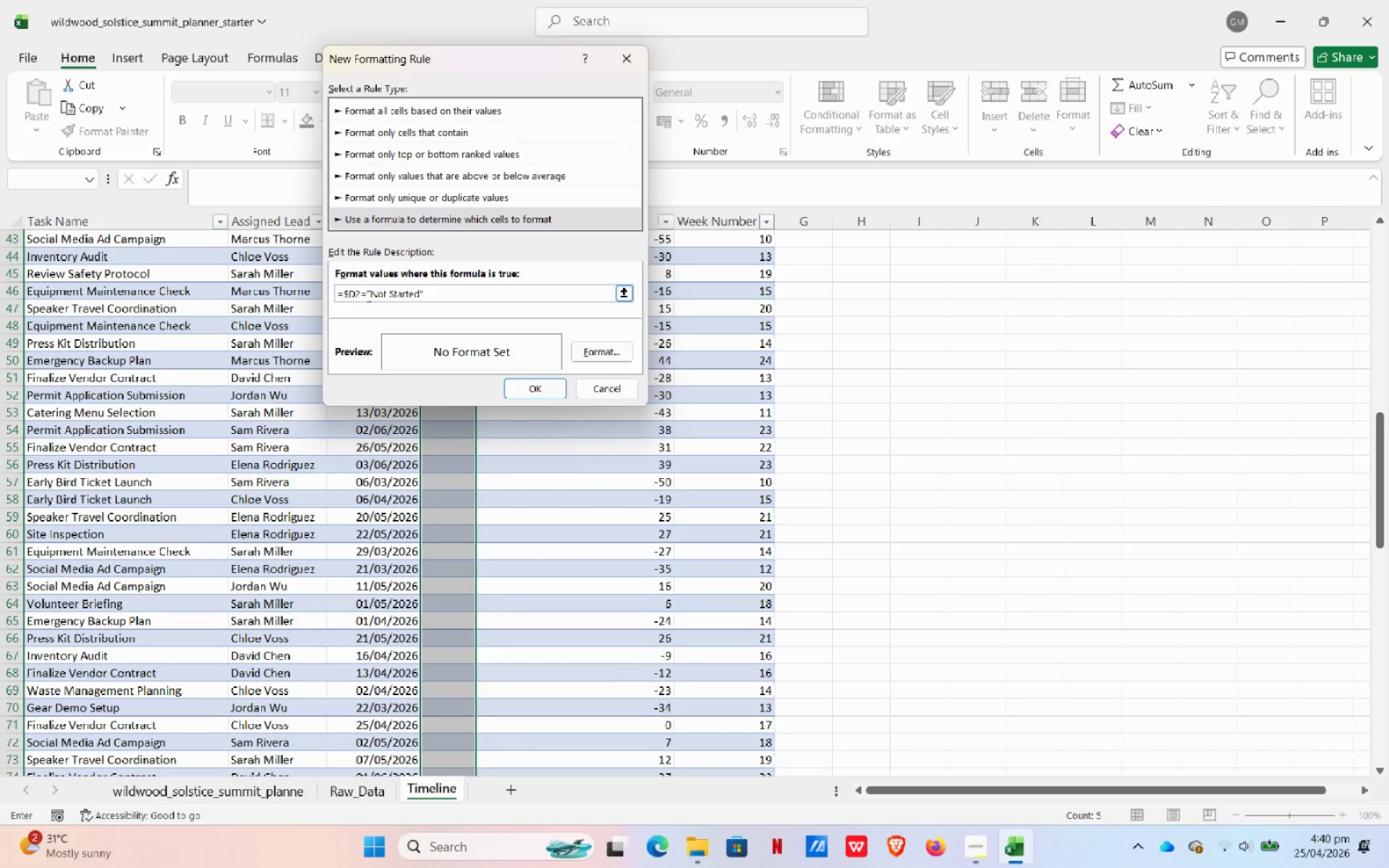 
left_click([606, 346])
 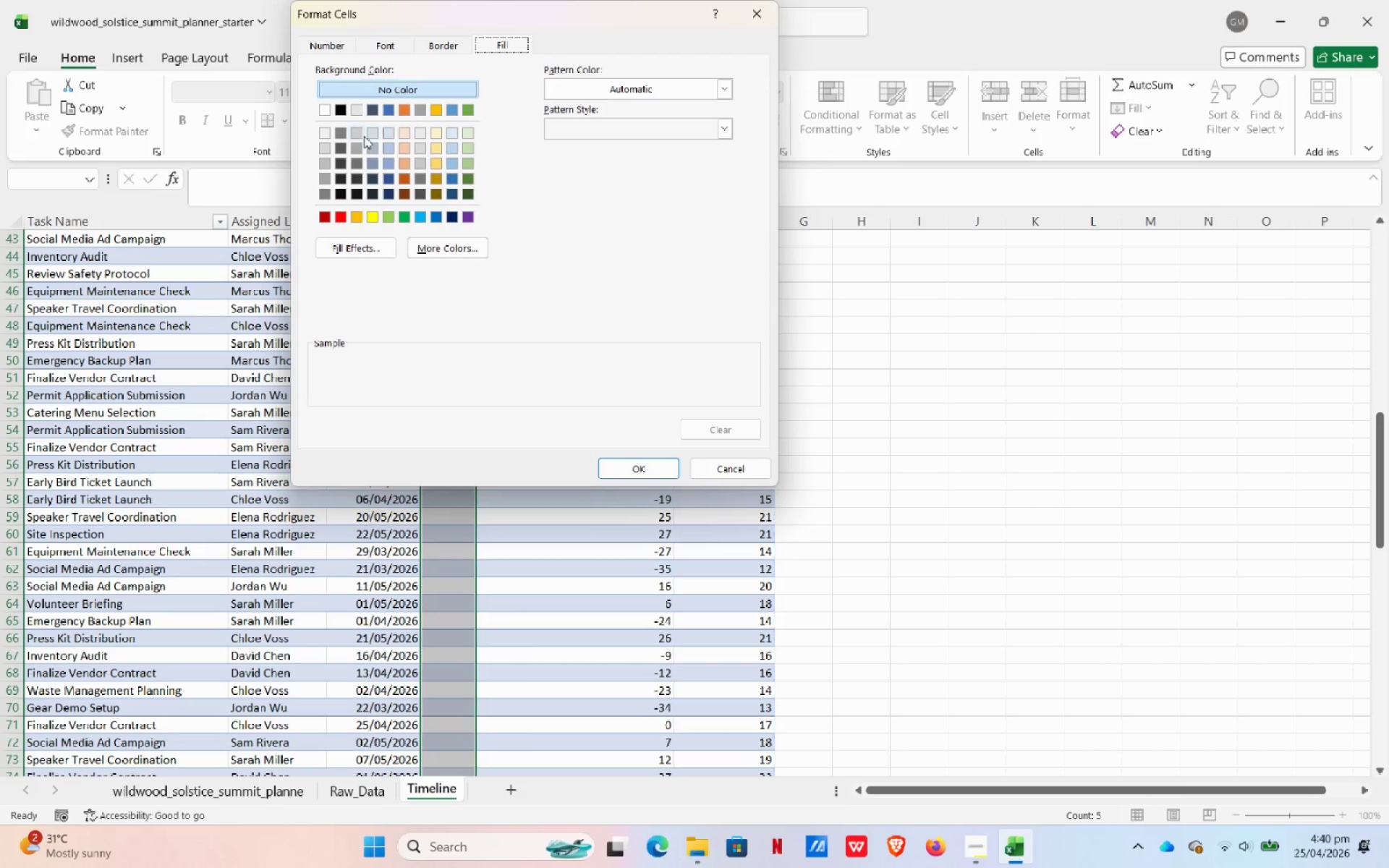 
left_click([357, 146])
 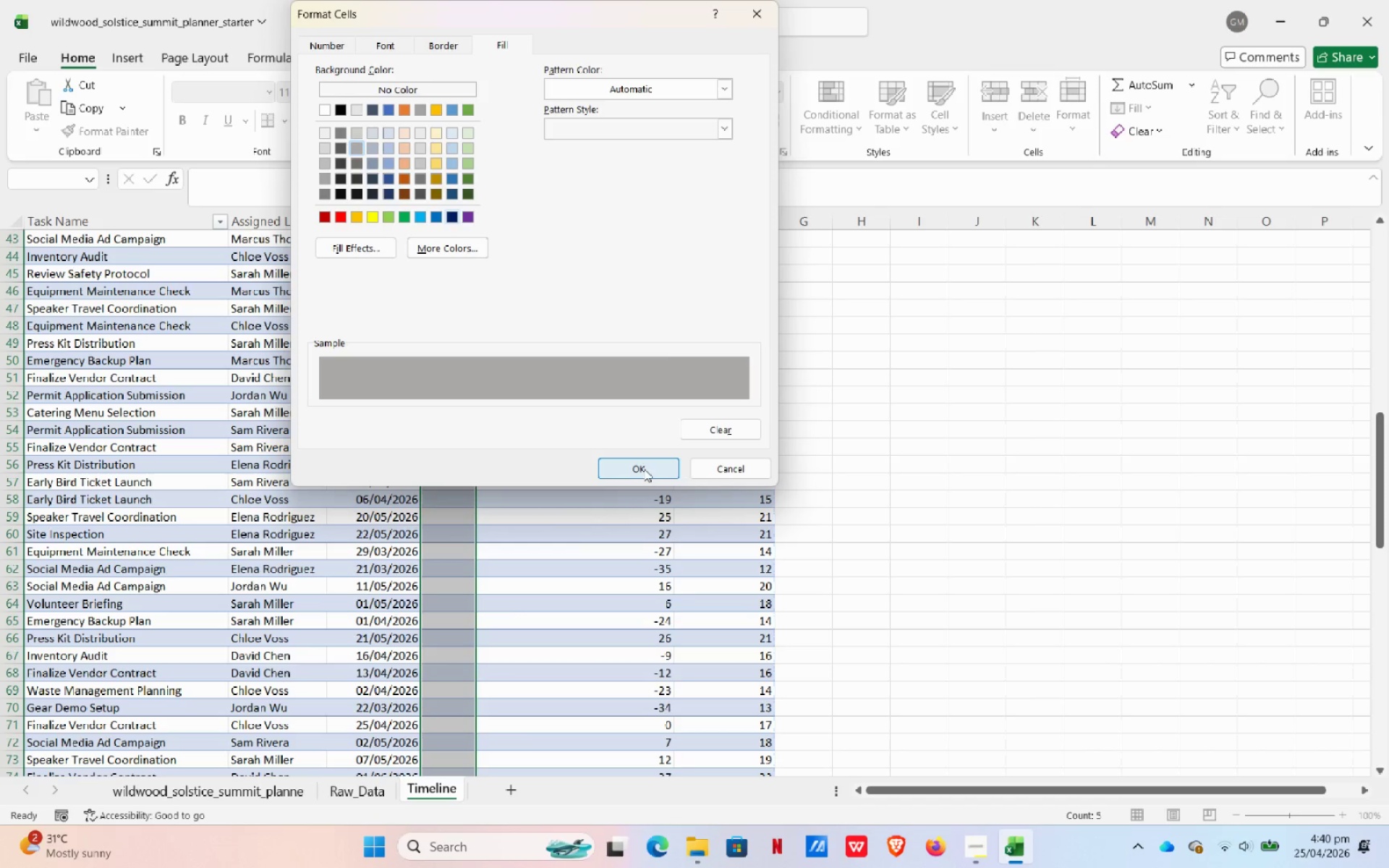 
left_click([647, 475])
 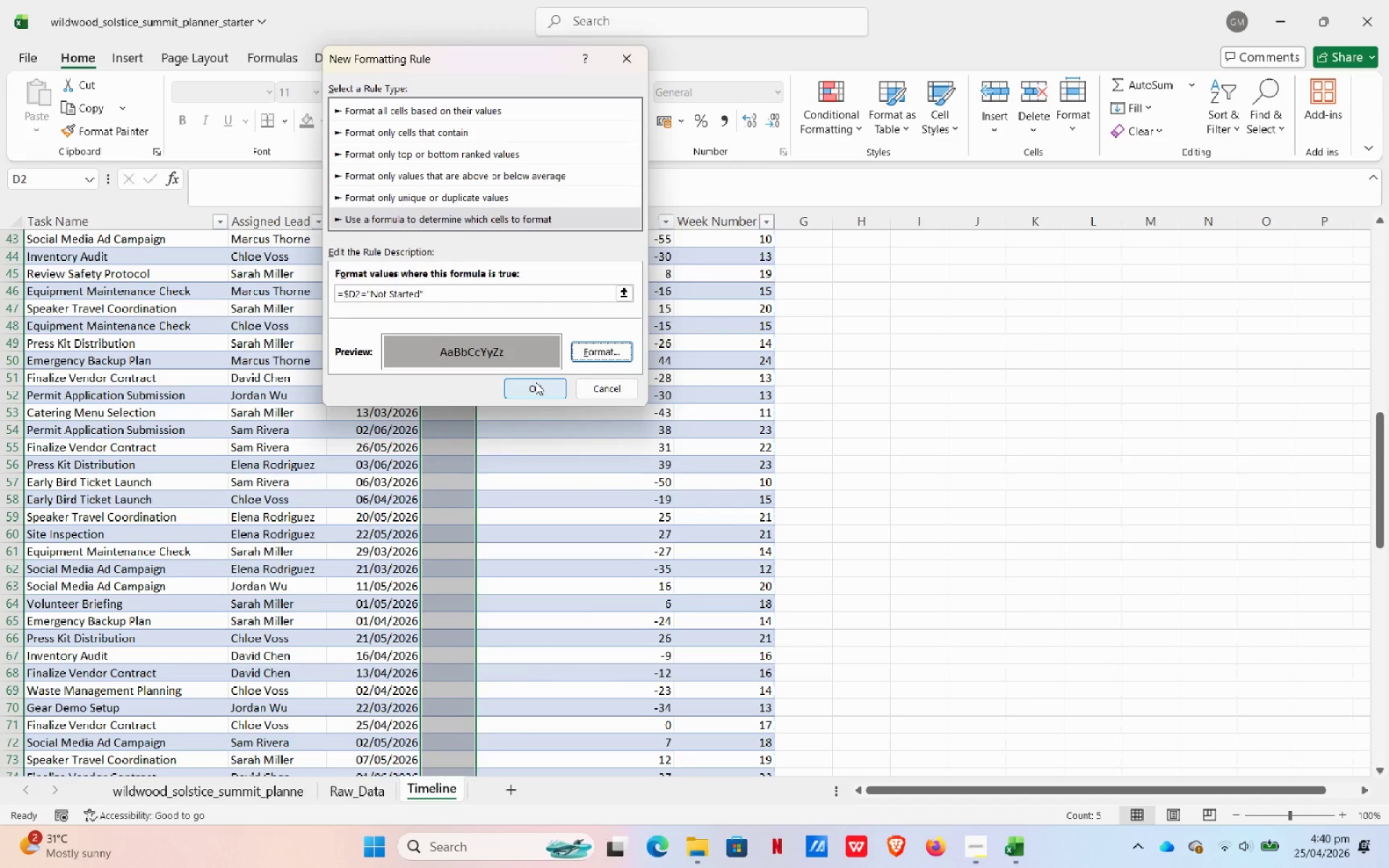 
left_click([535, 382])
 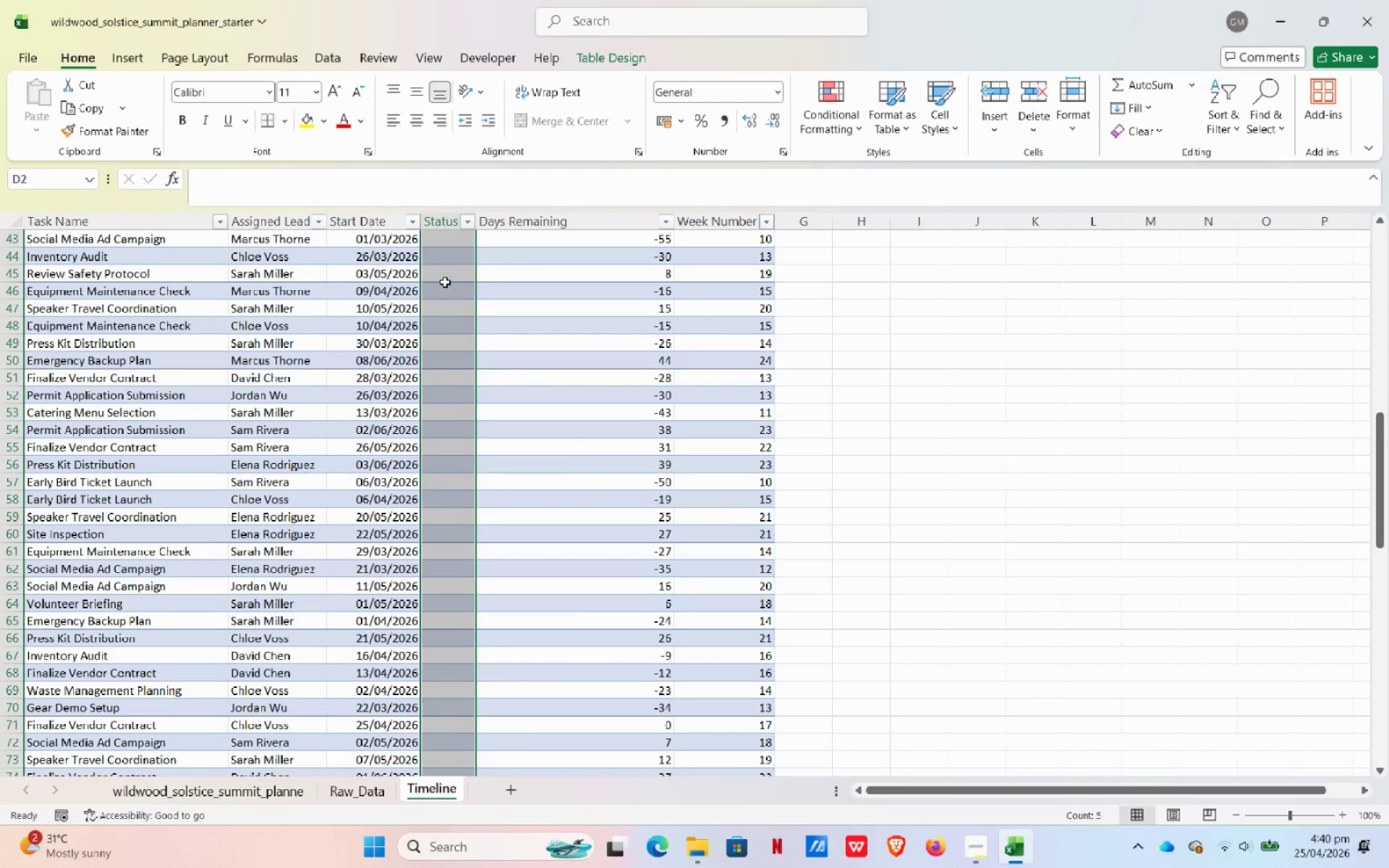 
scroll: coordinate [443, 305], scroll_direction: up, amount: 22.0
 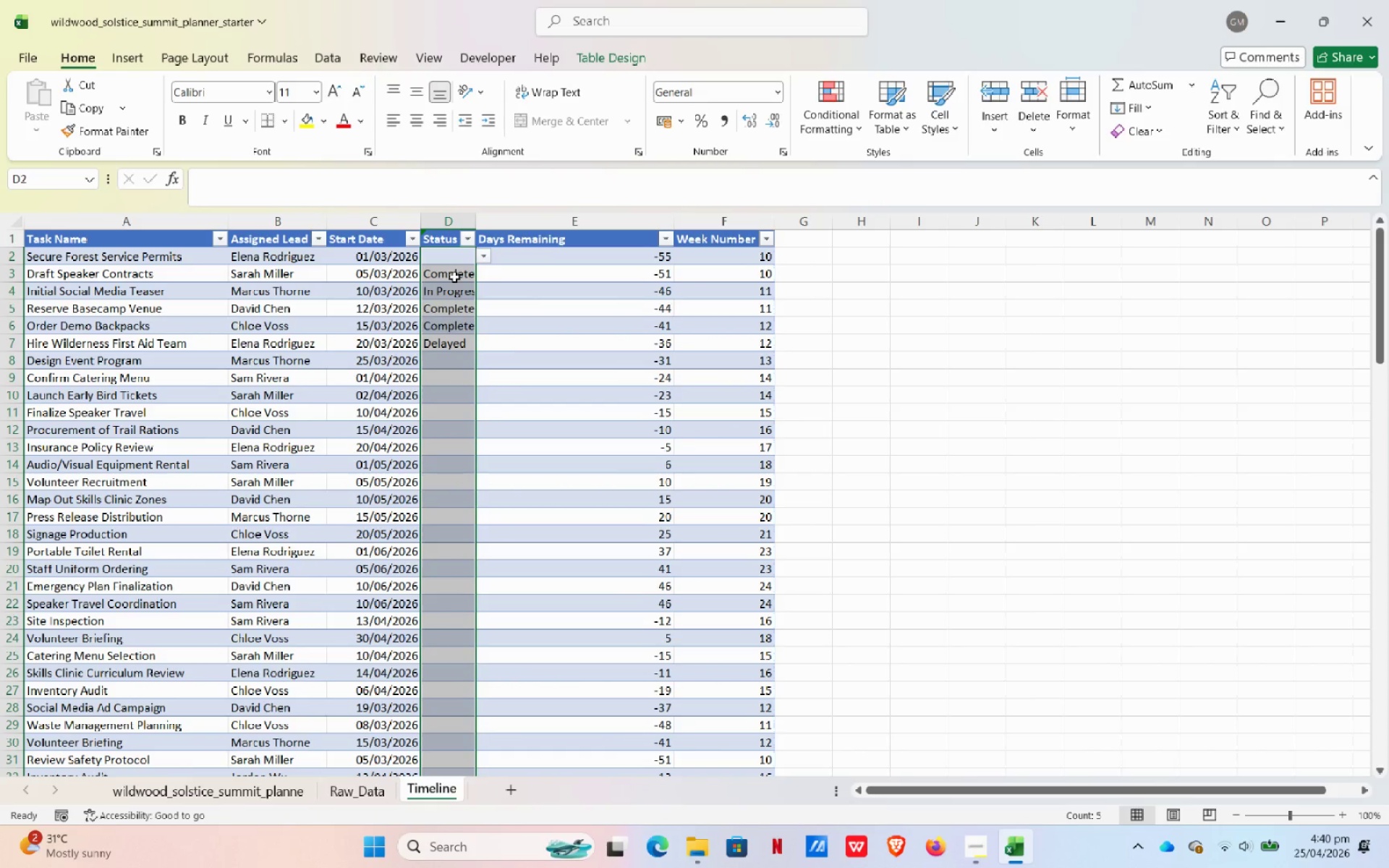 
left_click([438, 268])
 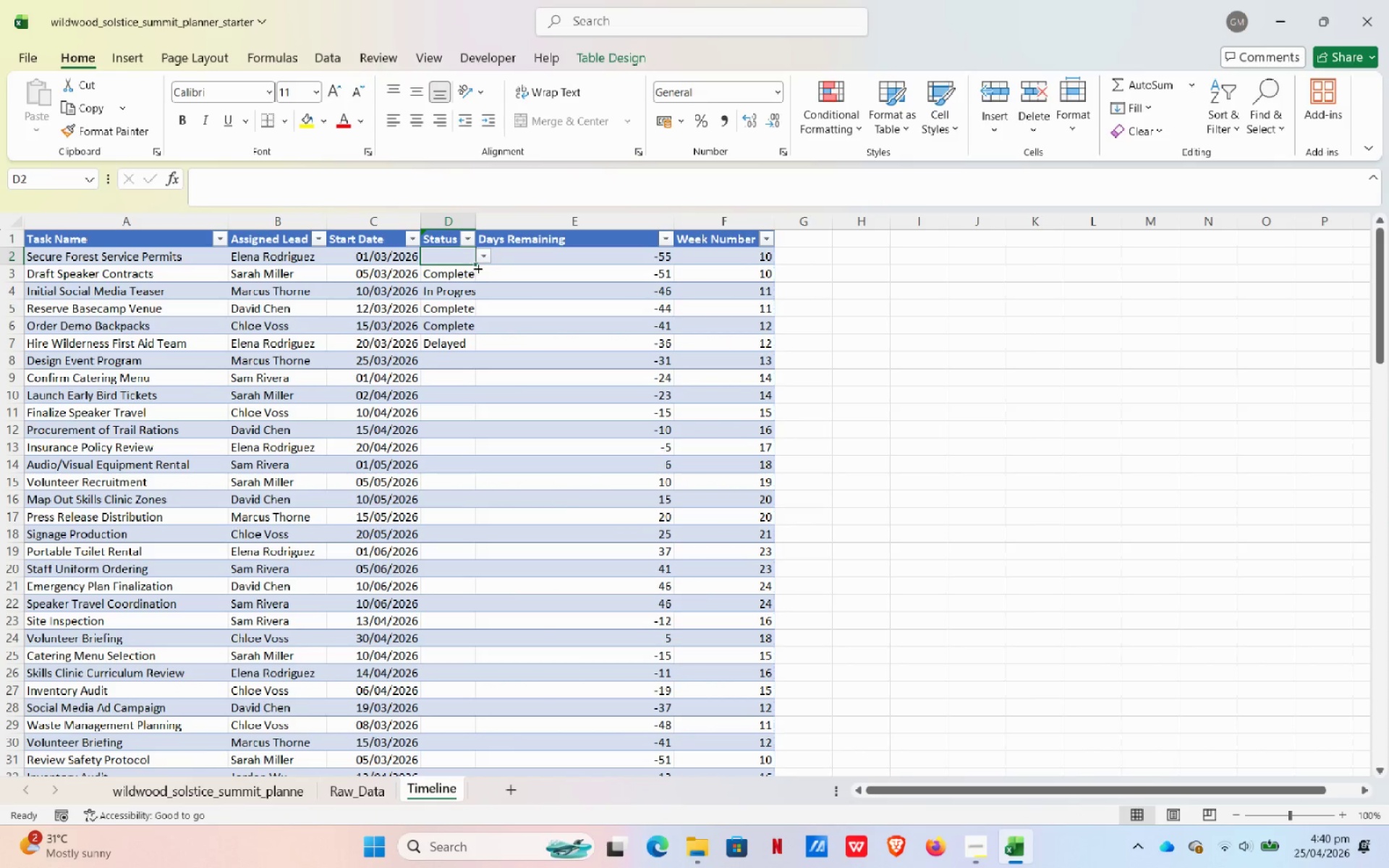 
left_click([480, 255])
 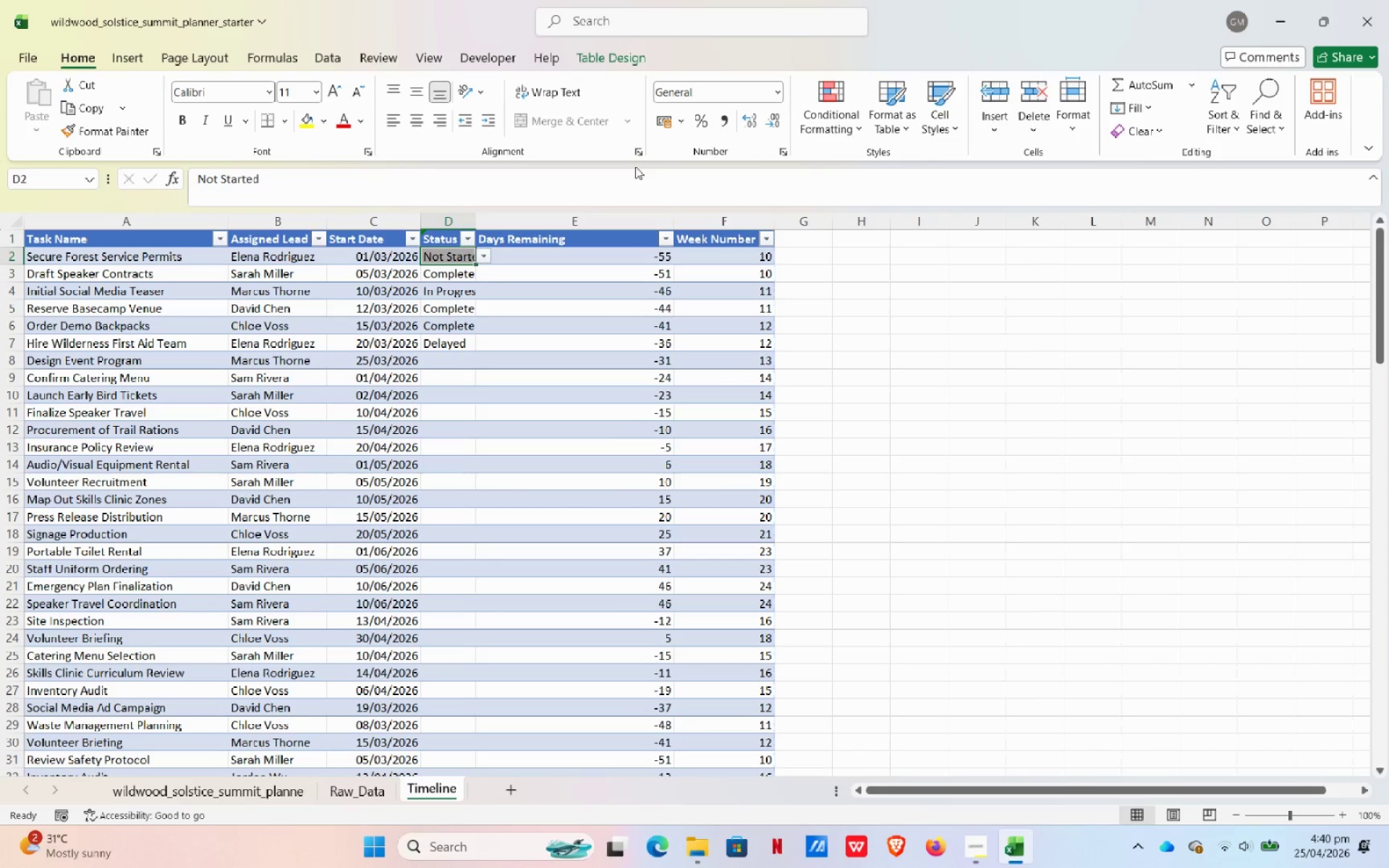 
scroll: coordinate [457, 587], scroll_direction: down, amount: 38.0
 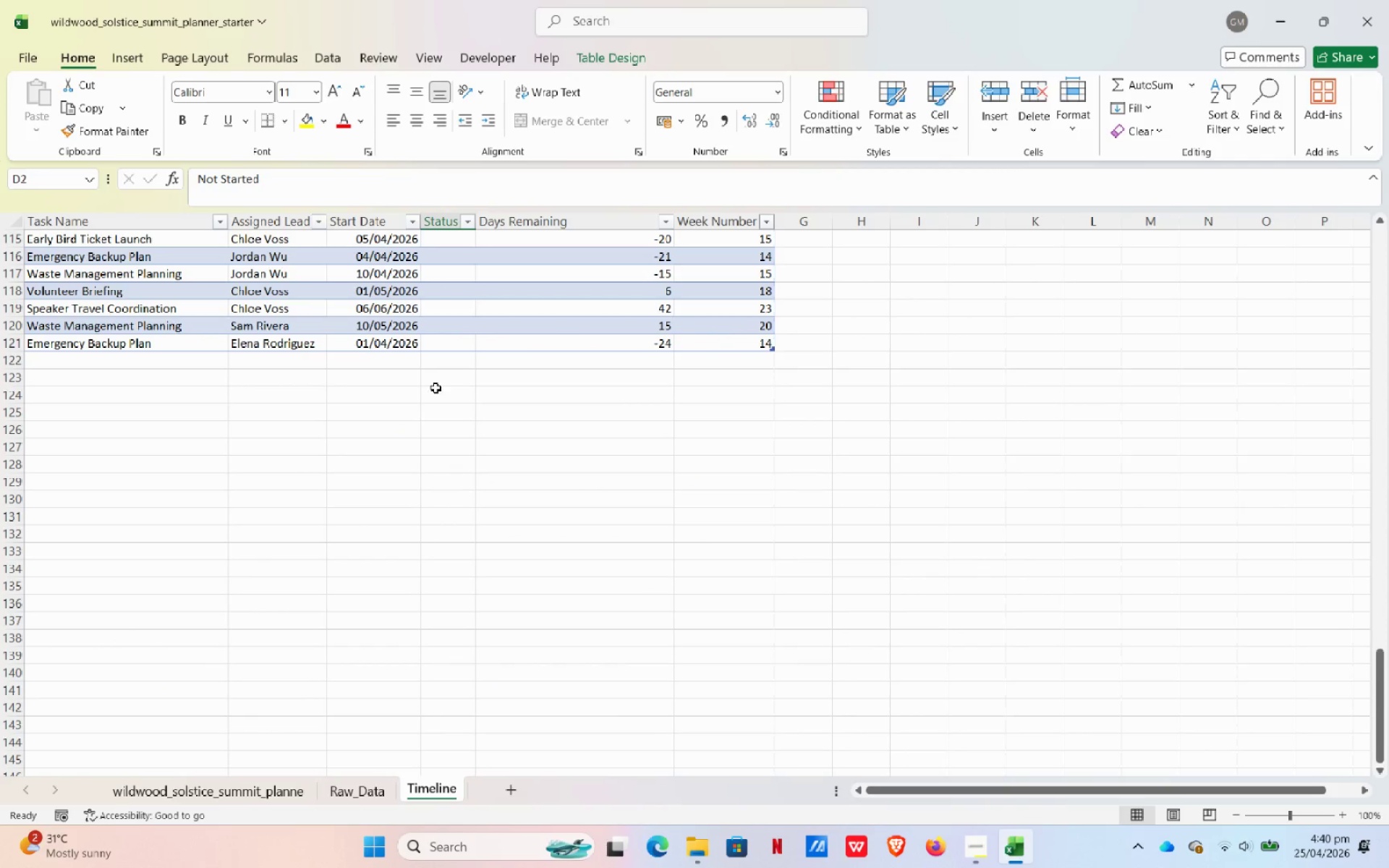 
scroll: coordinate [435, 382], scroll_direction: up, amount: 2.0
 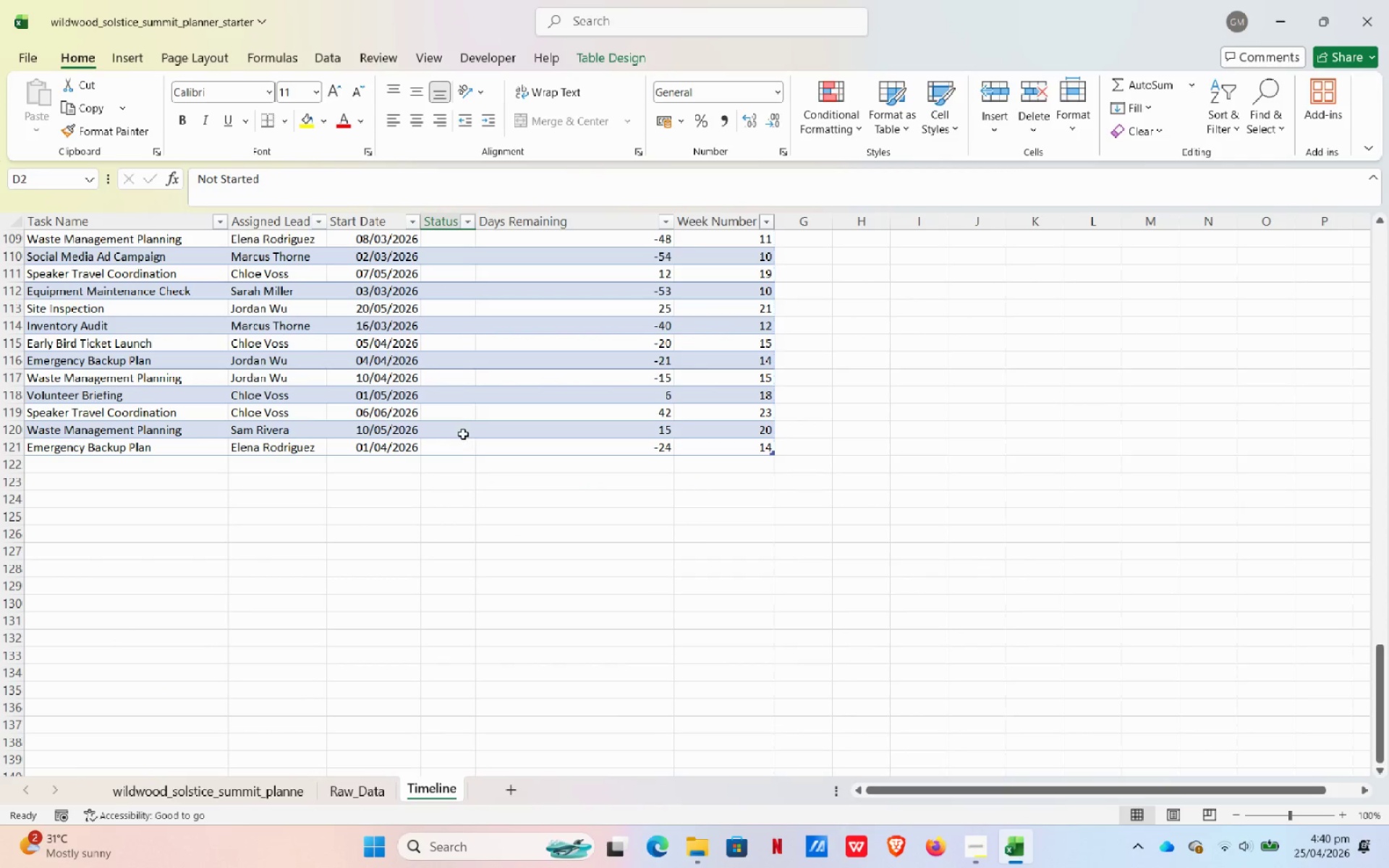 
hold_key(key=ShiftLeft, duration=0.75)
left_click([453, 441])
 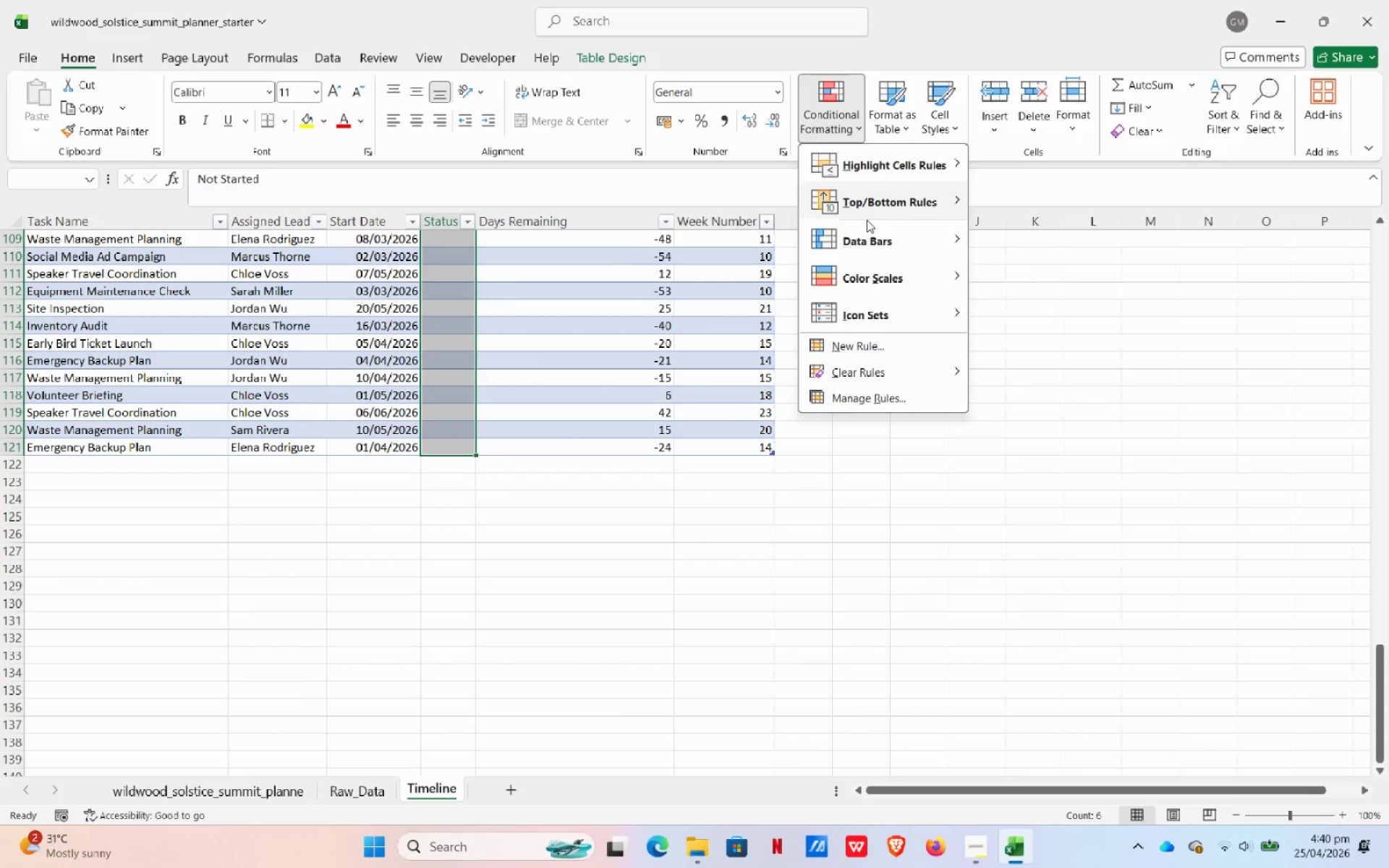 
left_click([875, 352])
 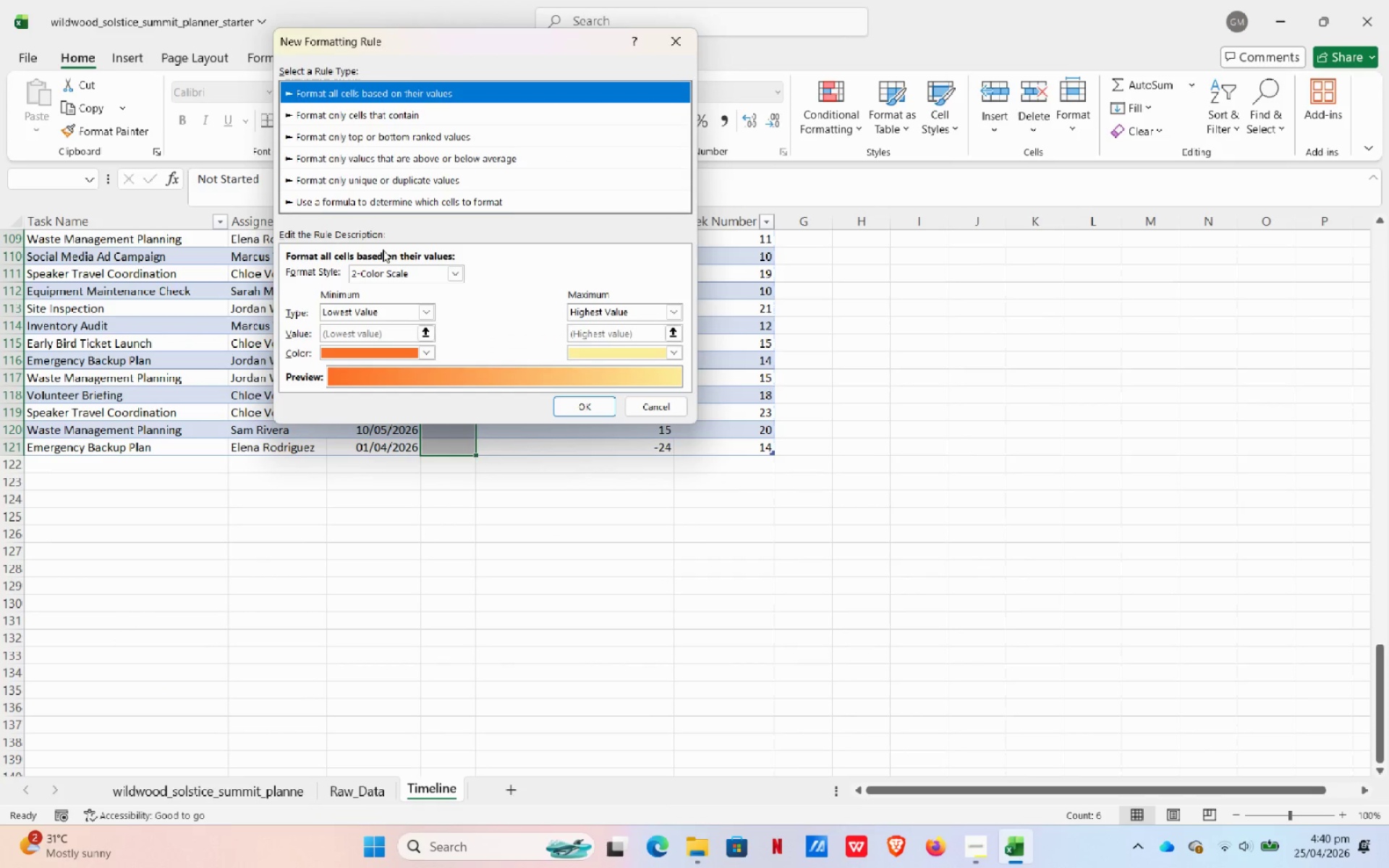 
left_click([321, 192])
 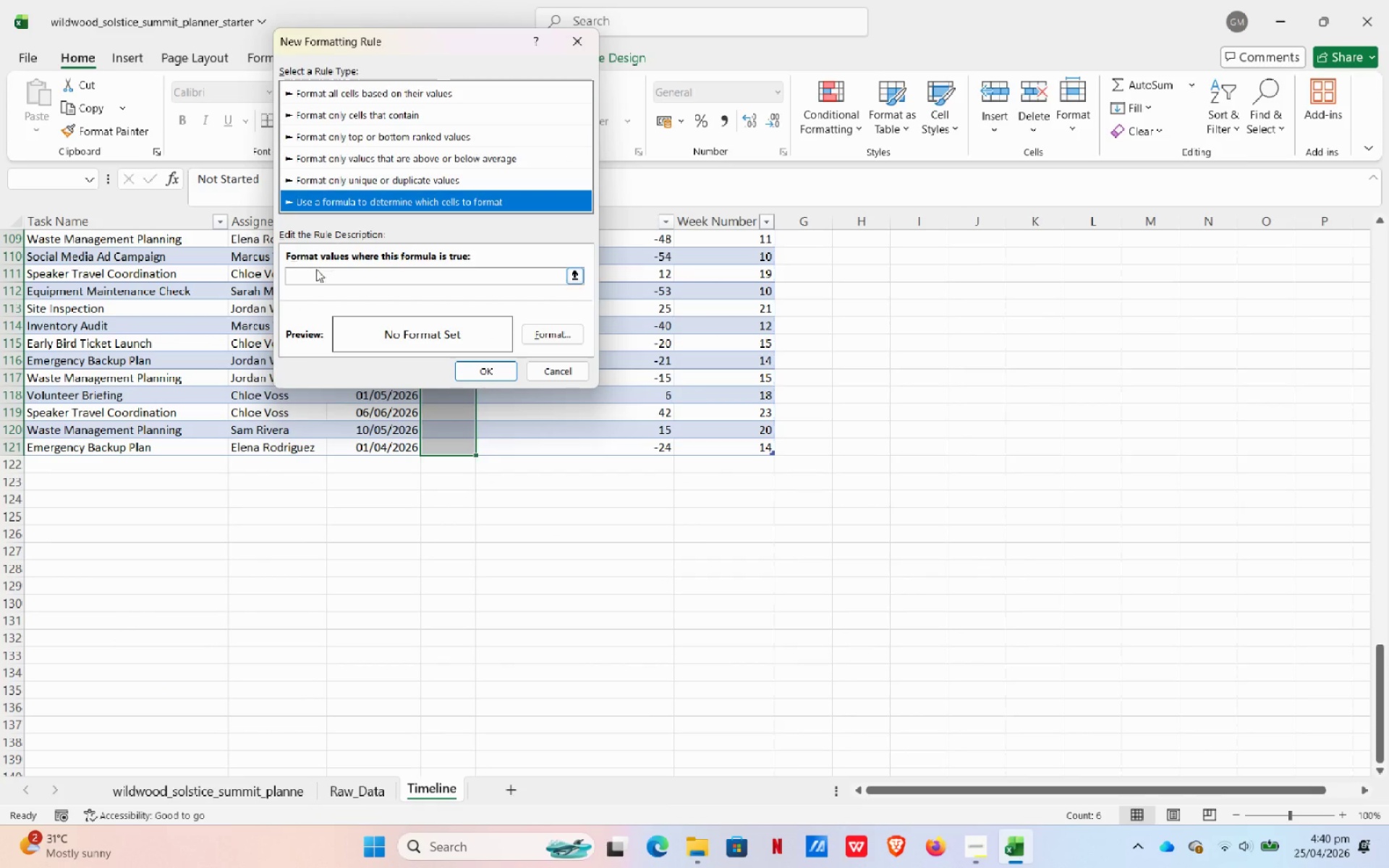 
left_click([313, 278])
 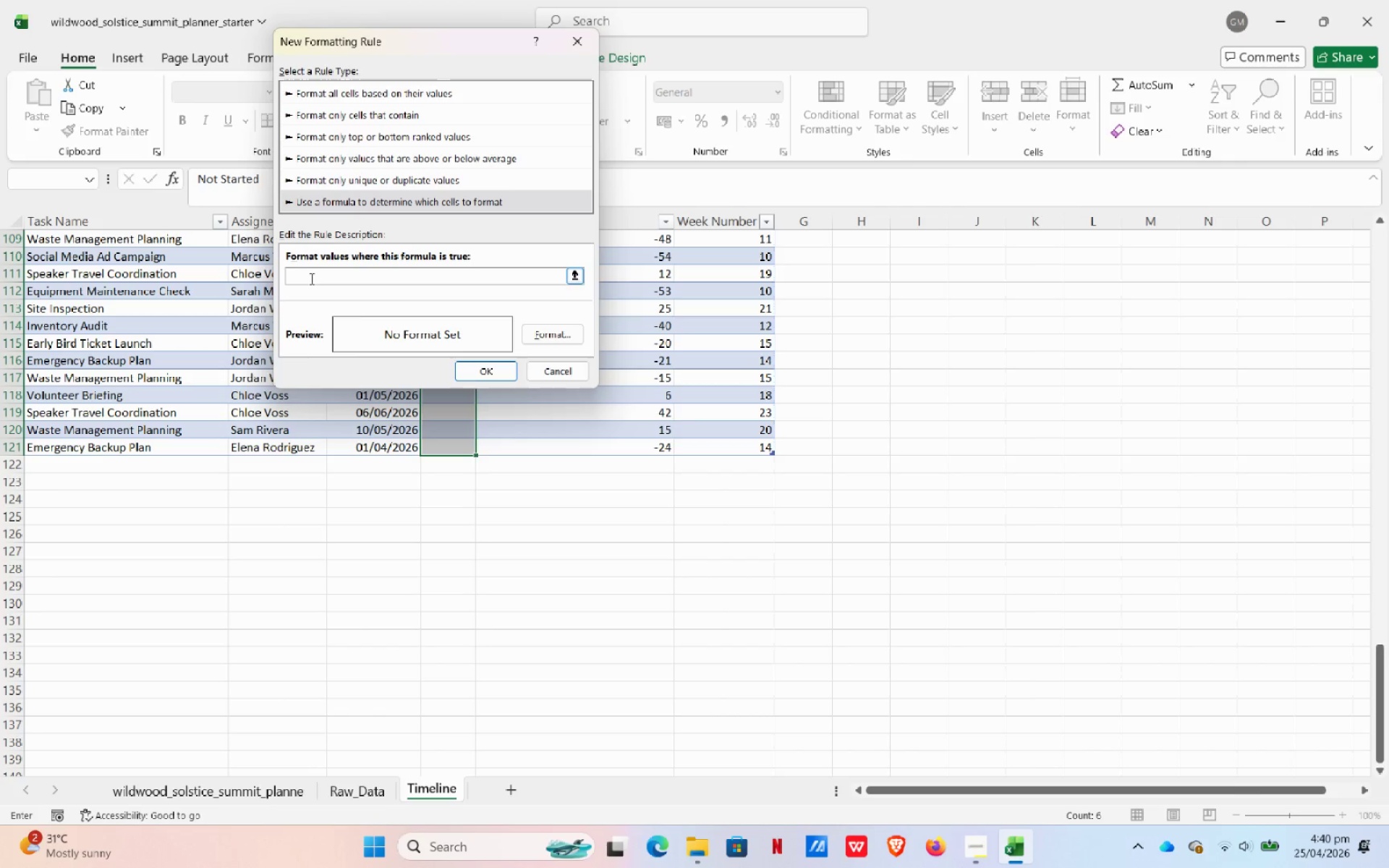 
type(=$d2)
key(Backspace)
key(Backspace)
type(D2="Not S)
key(Backspace)
key(Backspace)
key(Backspace)
key(Backspace)
key(Backspace)
type(In Progress")
 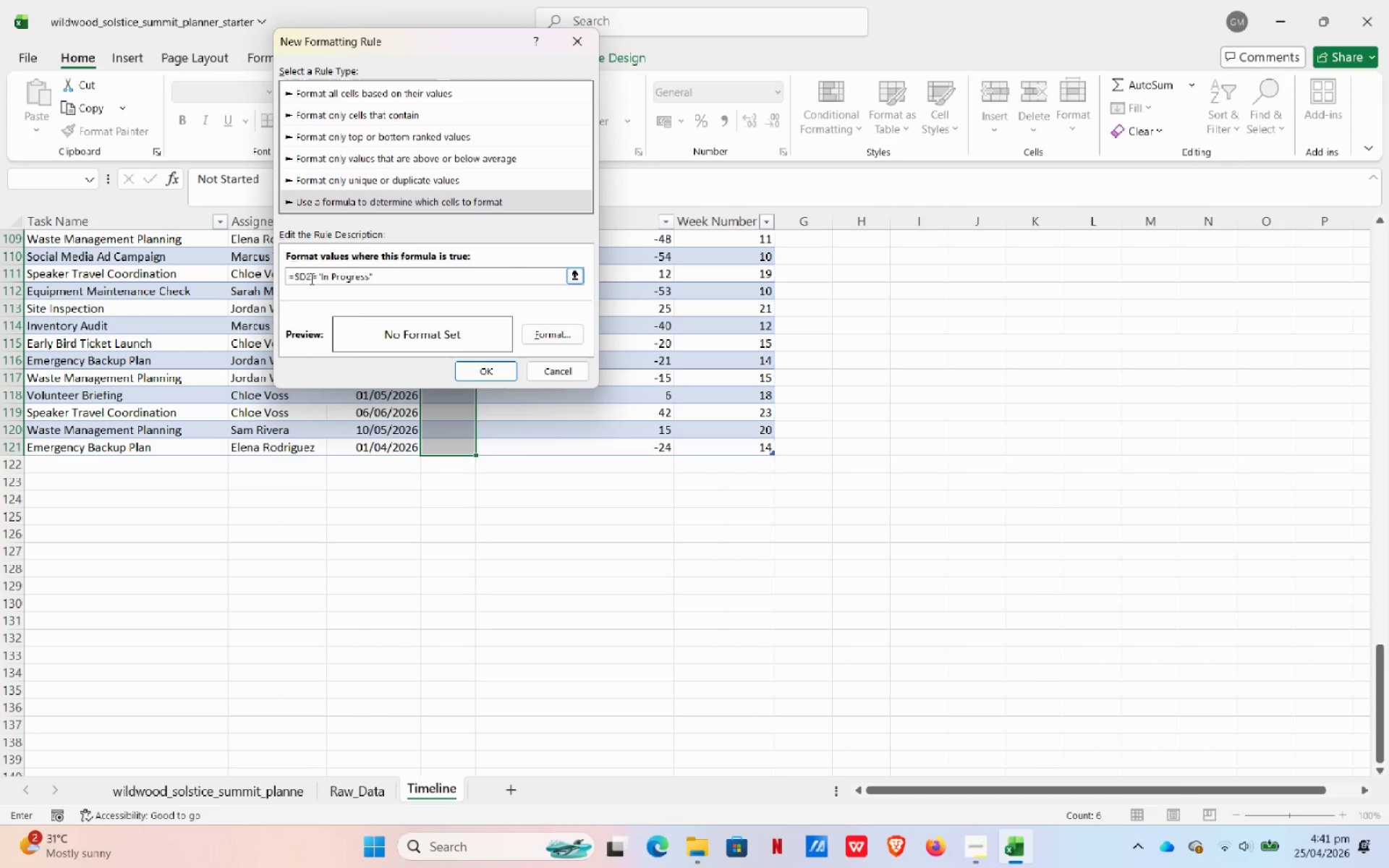 
left_click([558, 336])
 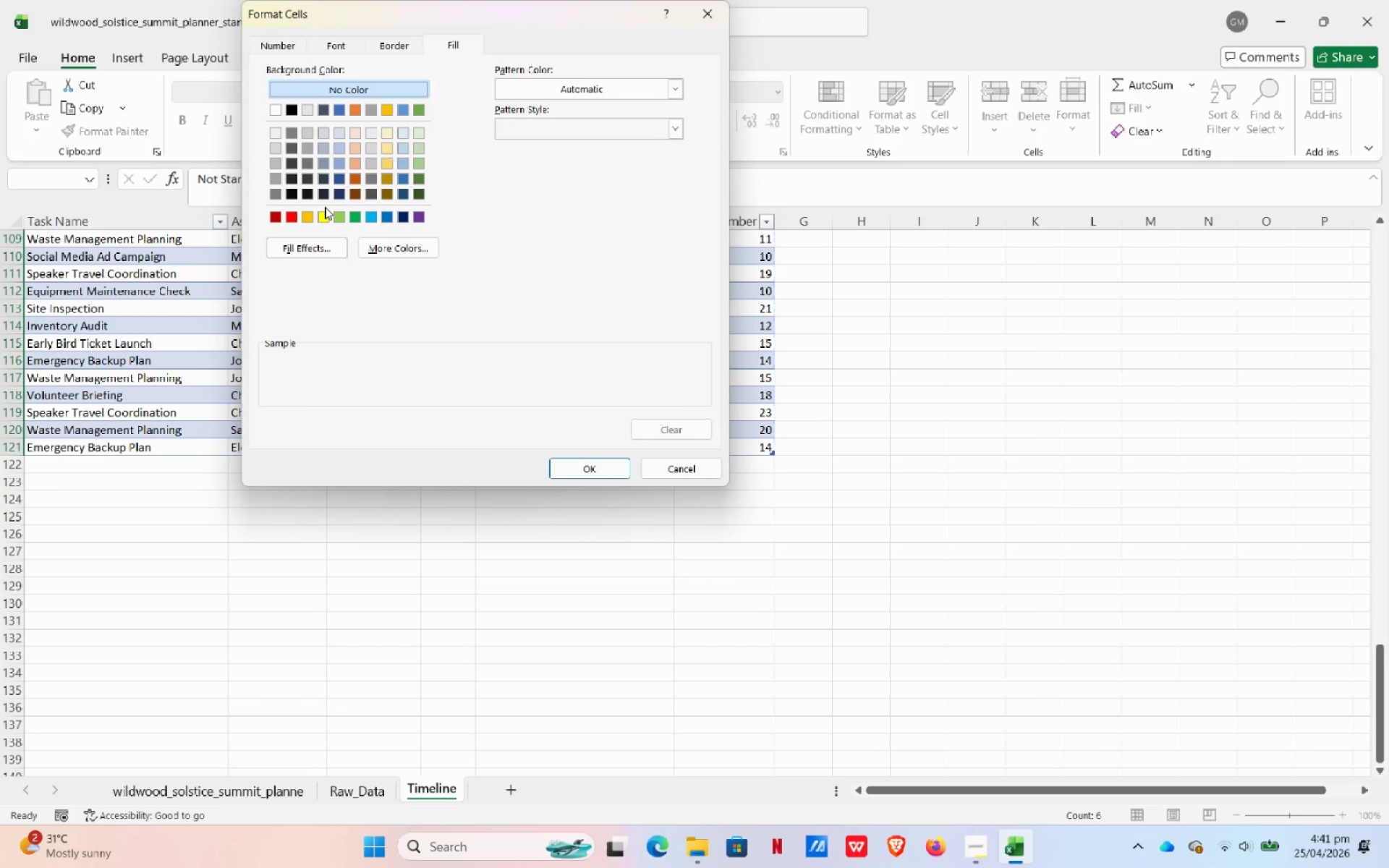 
double_click([326, 219])
 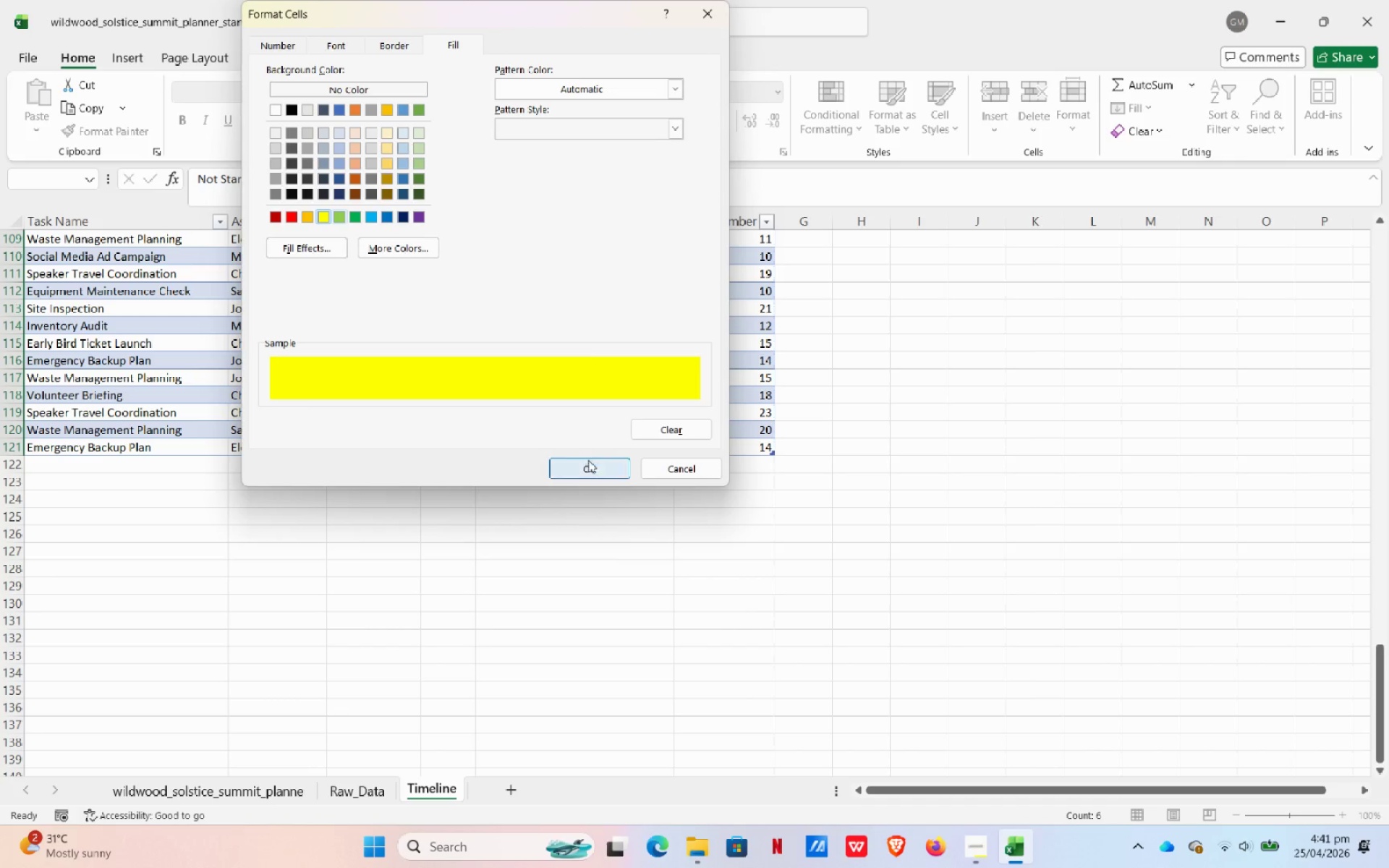 
left_click([592, 464])
 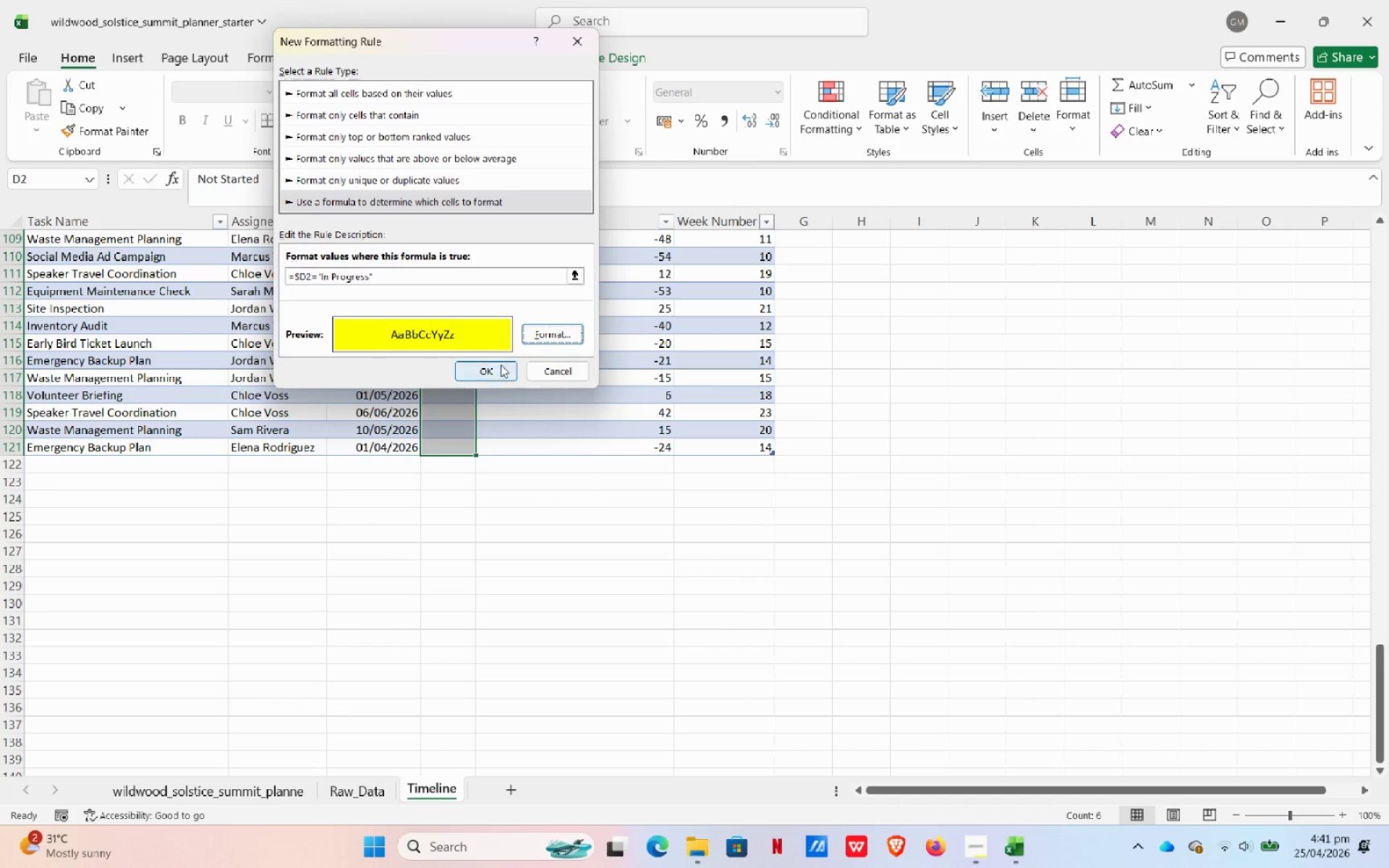 
left_click([495, 368])
 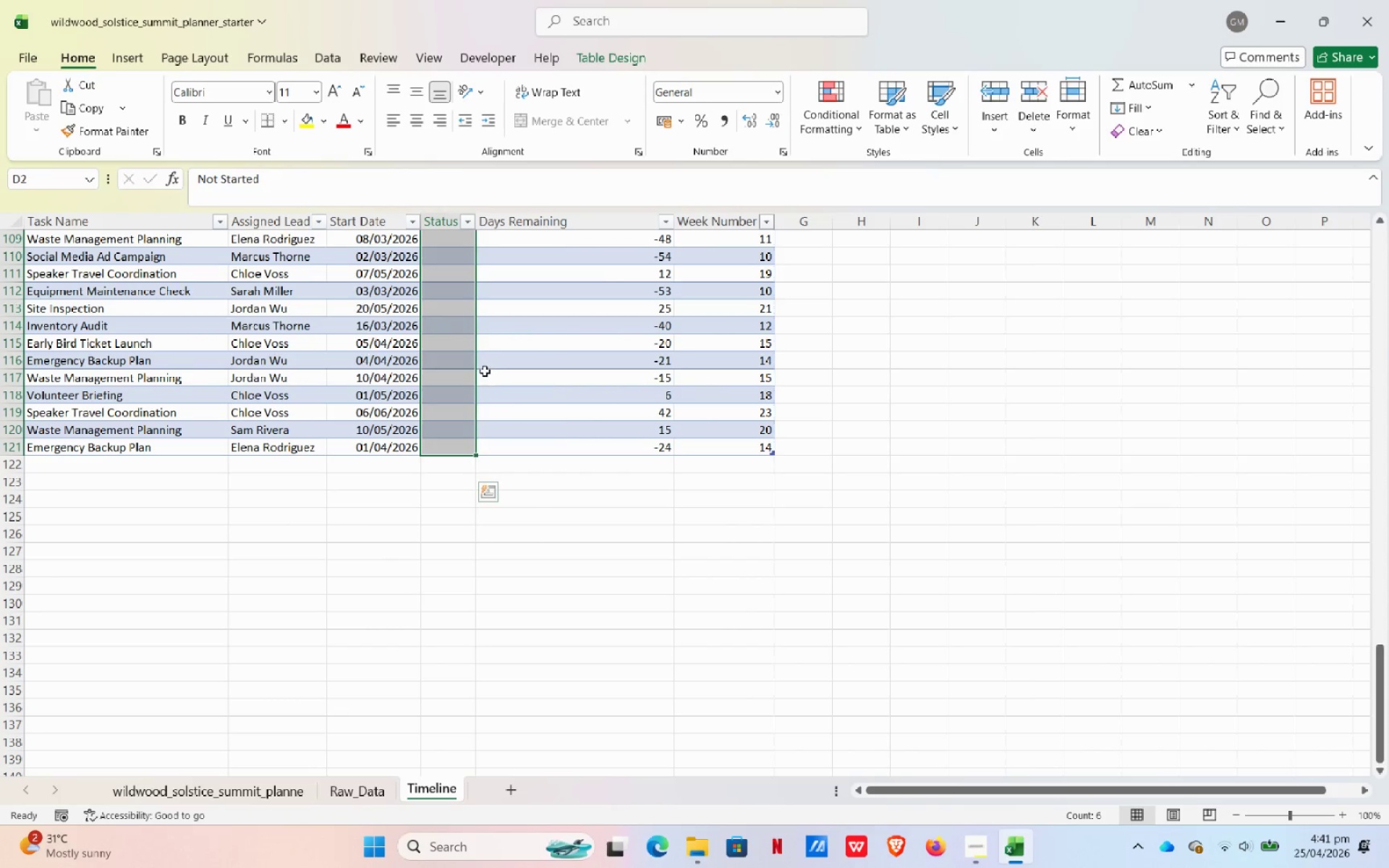 
scroll: coordinate [487, 312], scroll_direction: up, amount: 46.0
 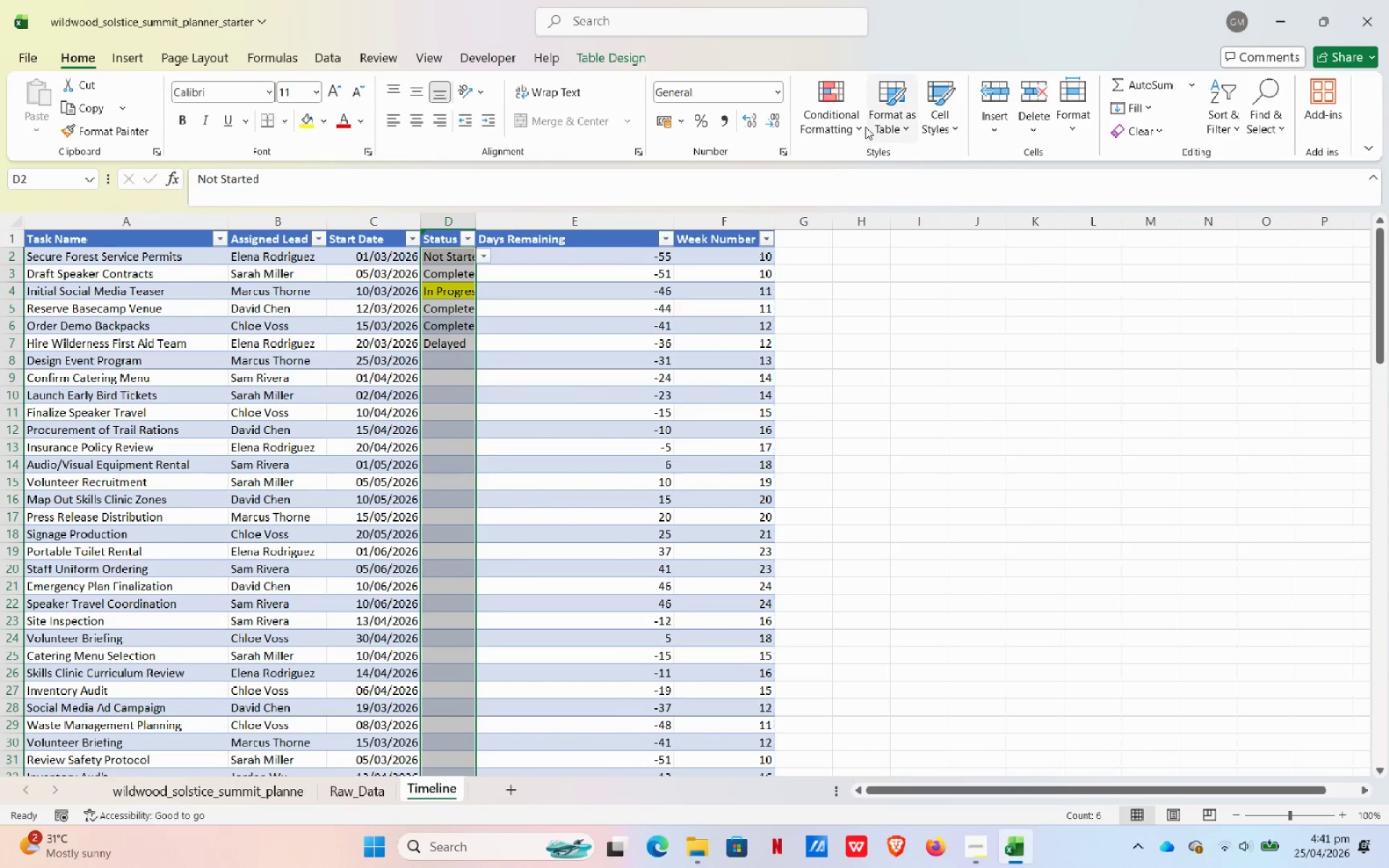 
left_click([844, 119])
 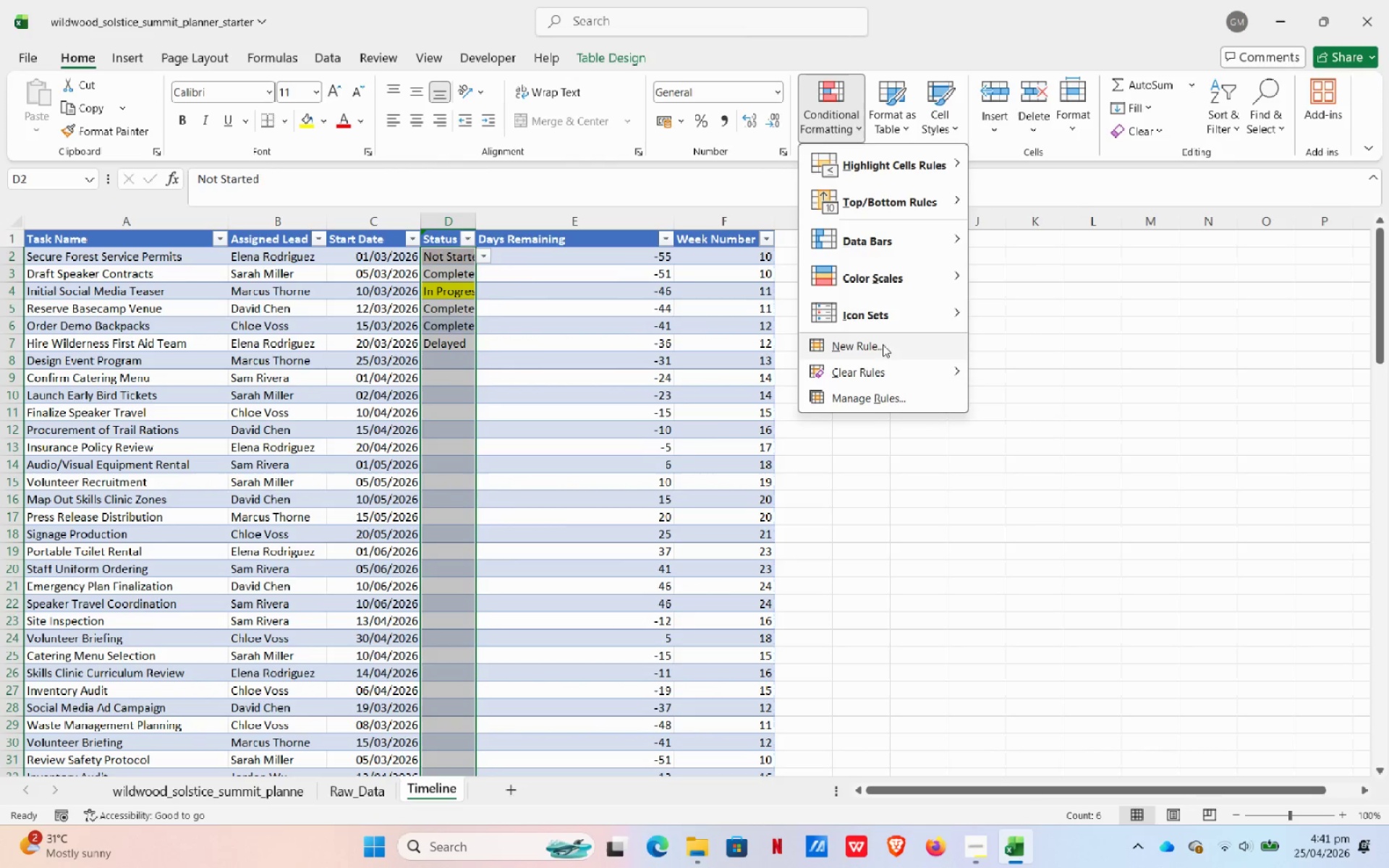 
left_click([884, 358])
 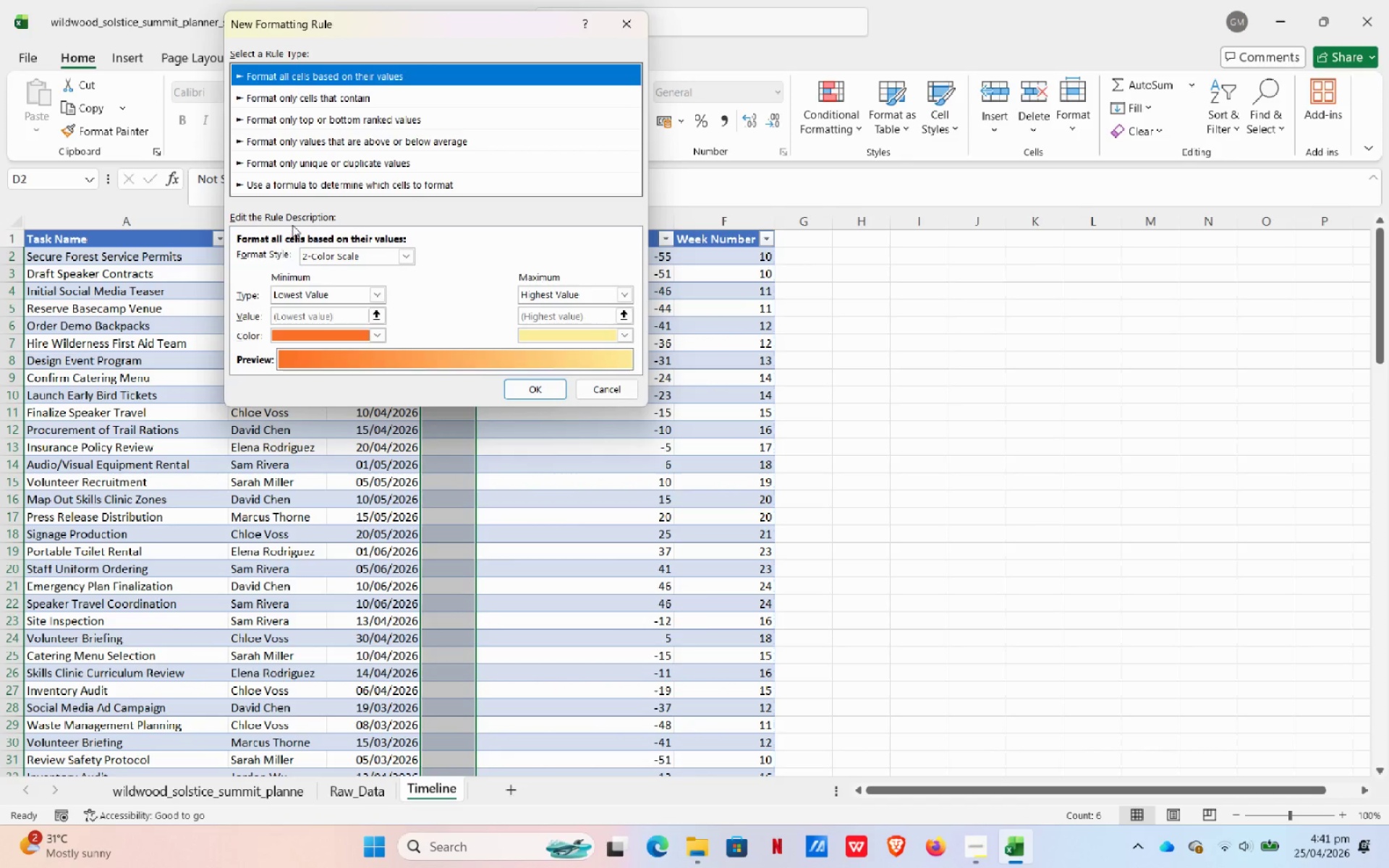 
left_click([293, 176])
 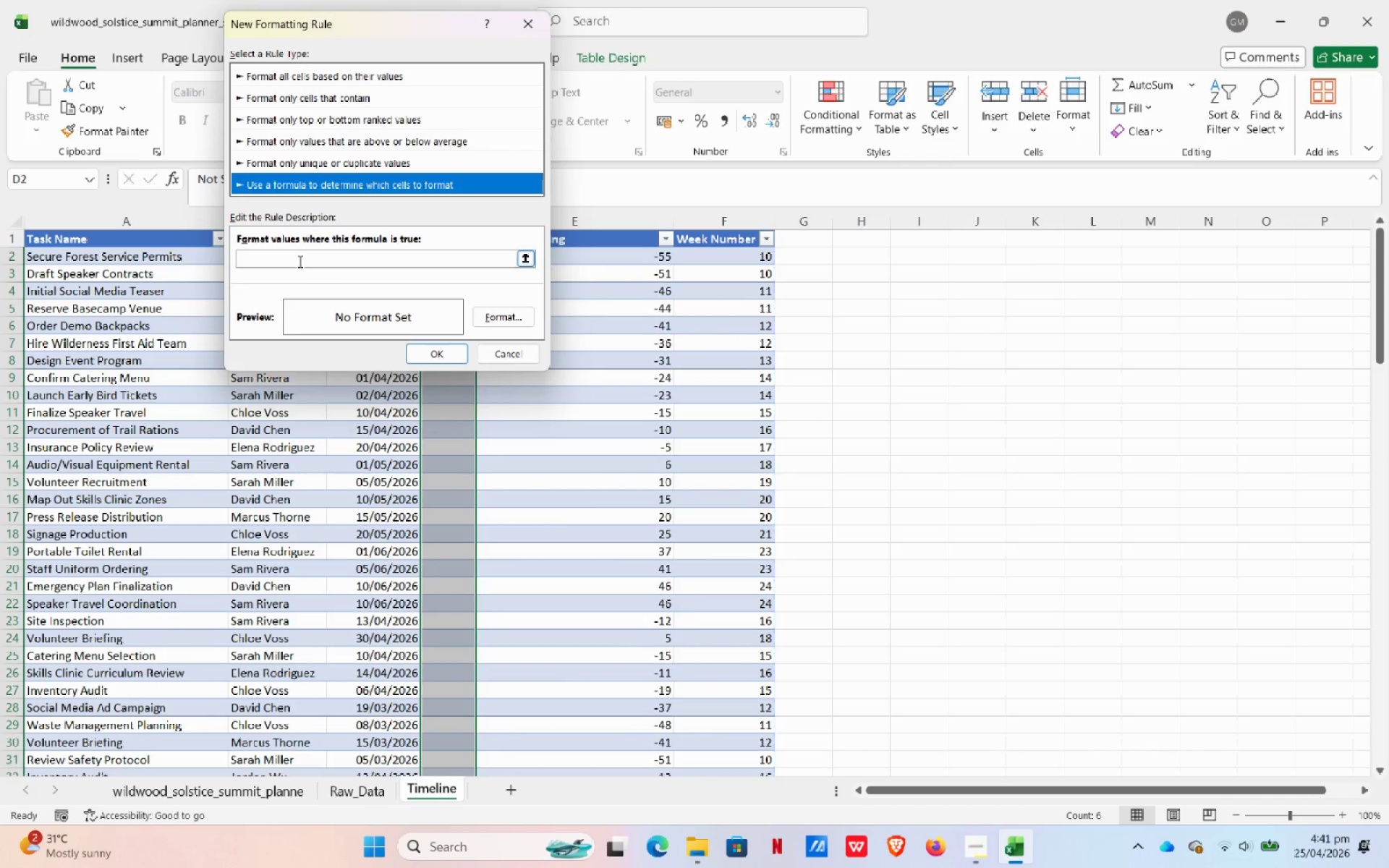 
left_click([299, 261])
 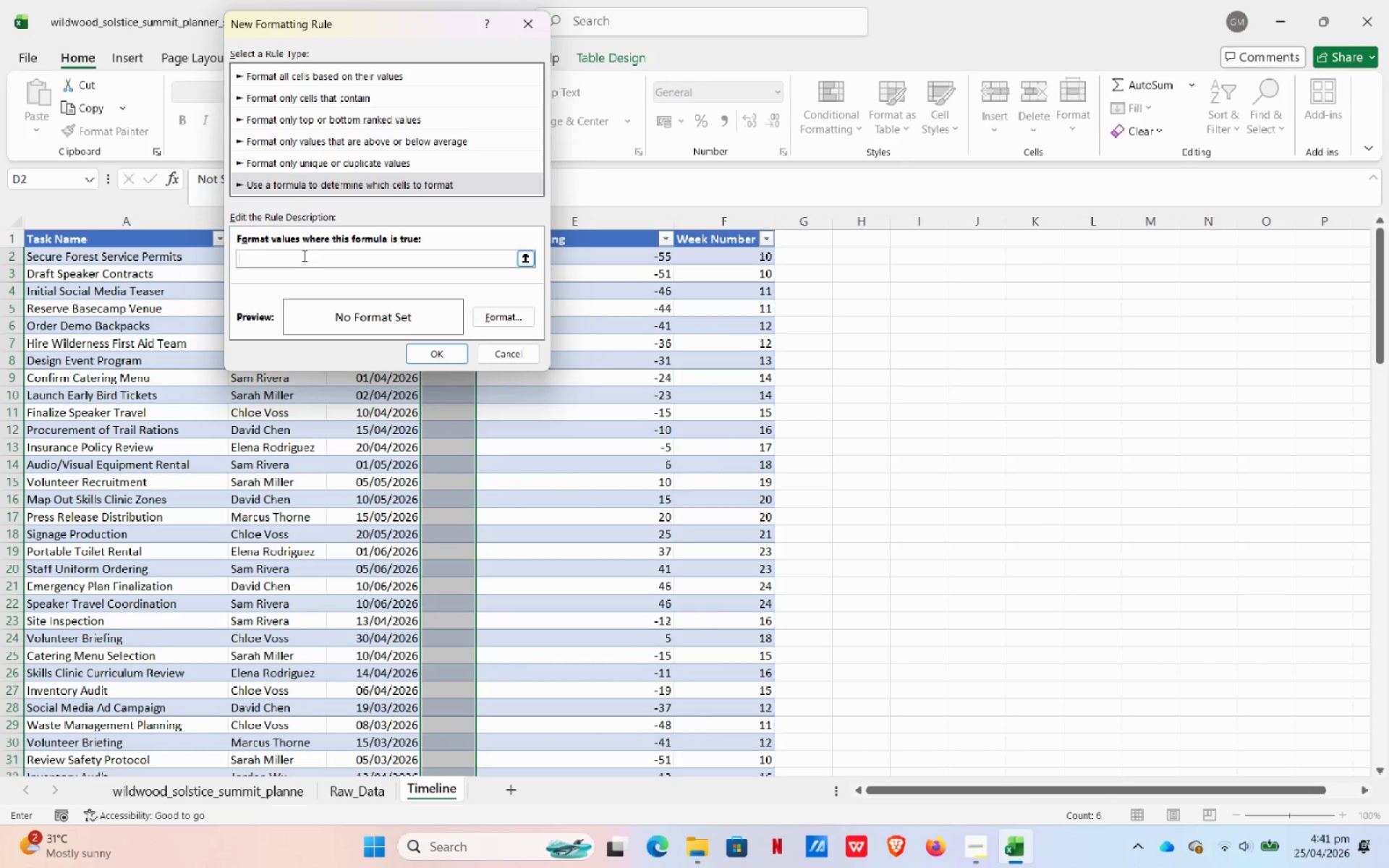 
wait(7.3)
 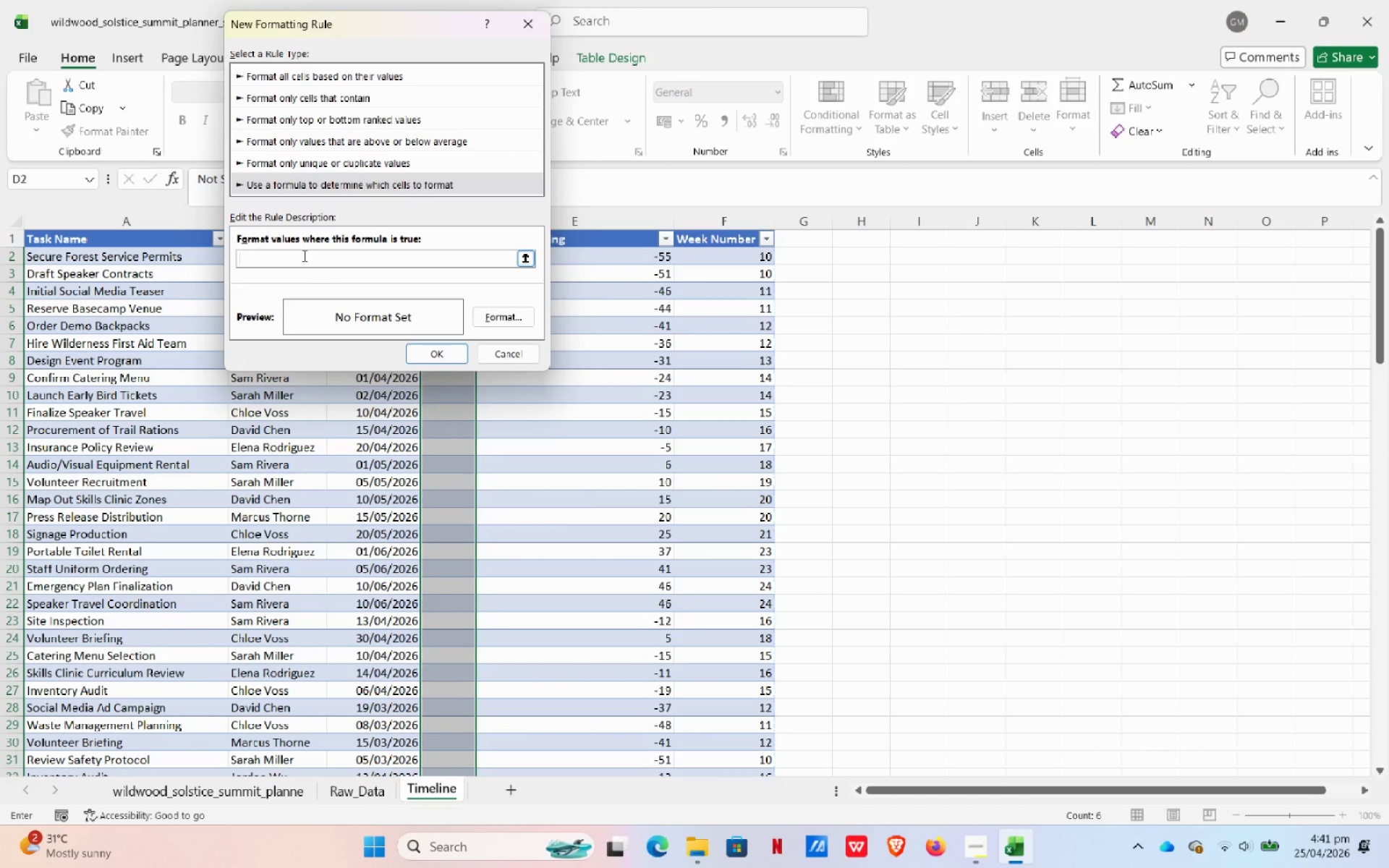 
type(=$D@)
key(Backspace)
type(2="Complete")
 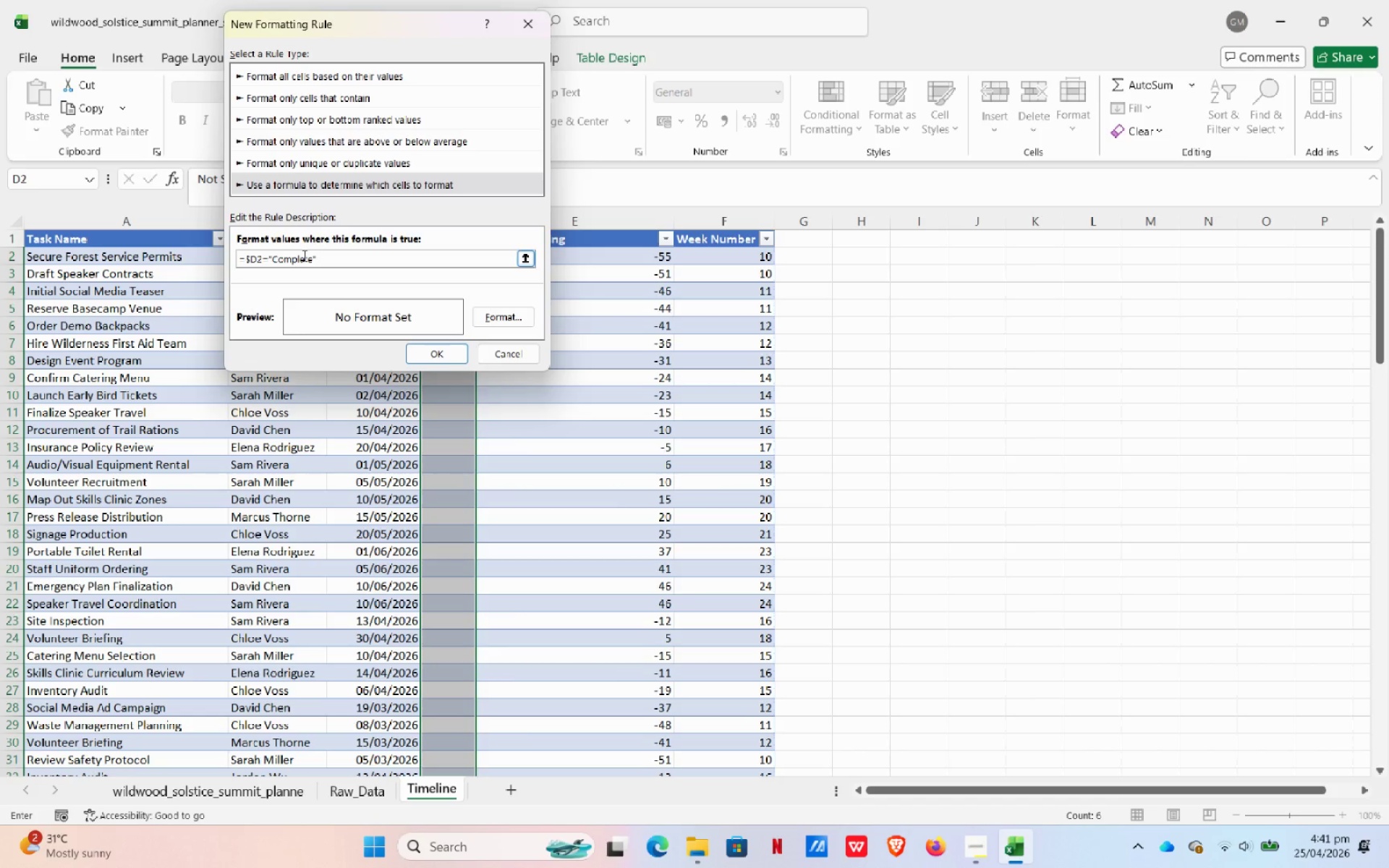 
left_click([512, 317])
 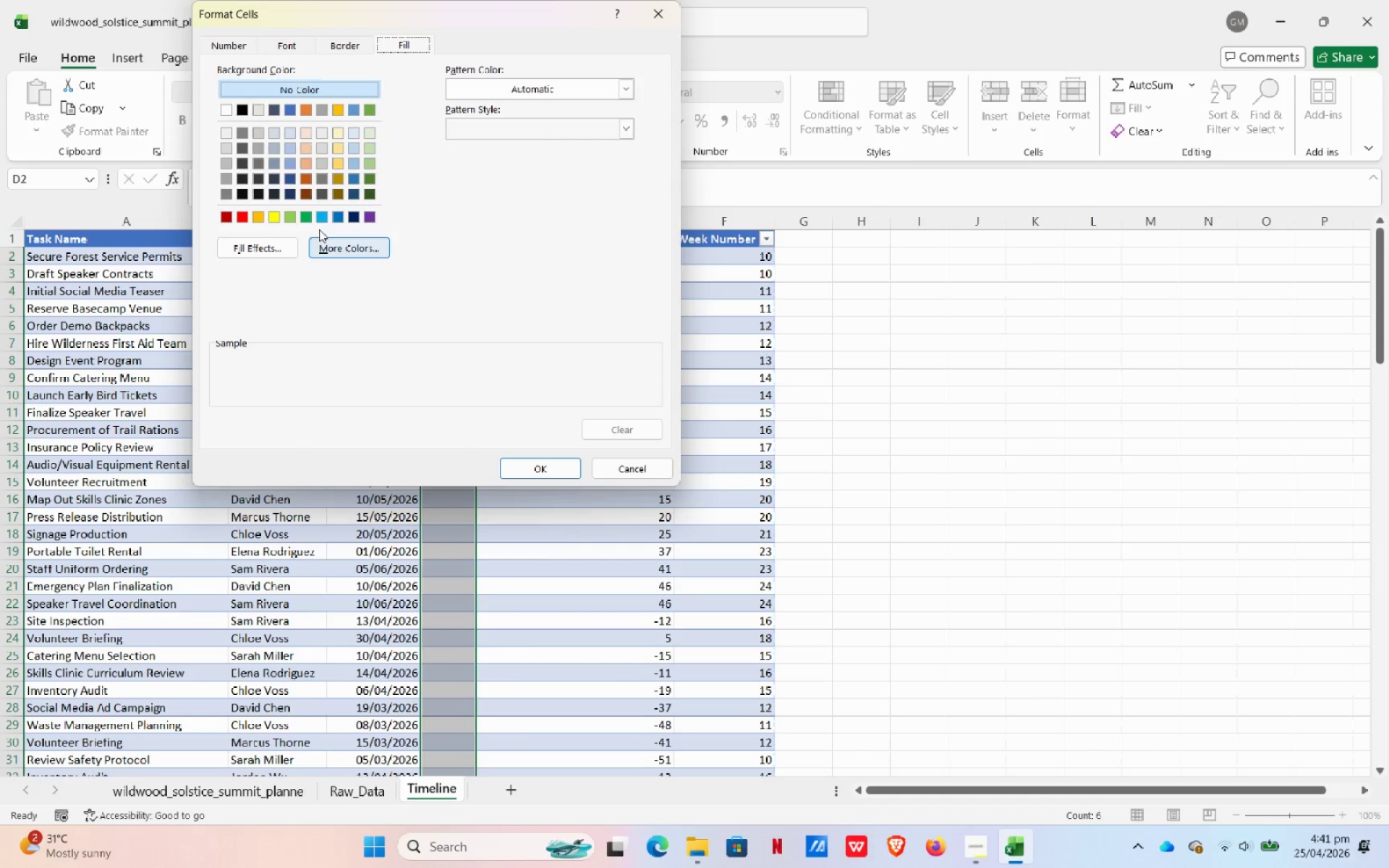 
left_click([307, 217])
 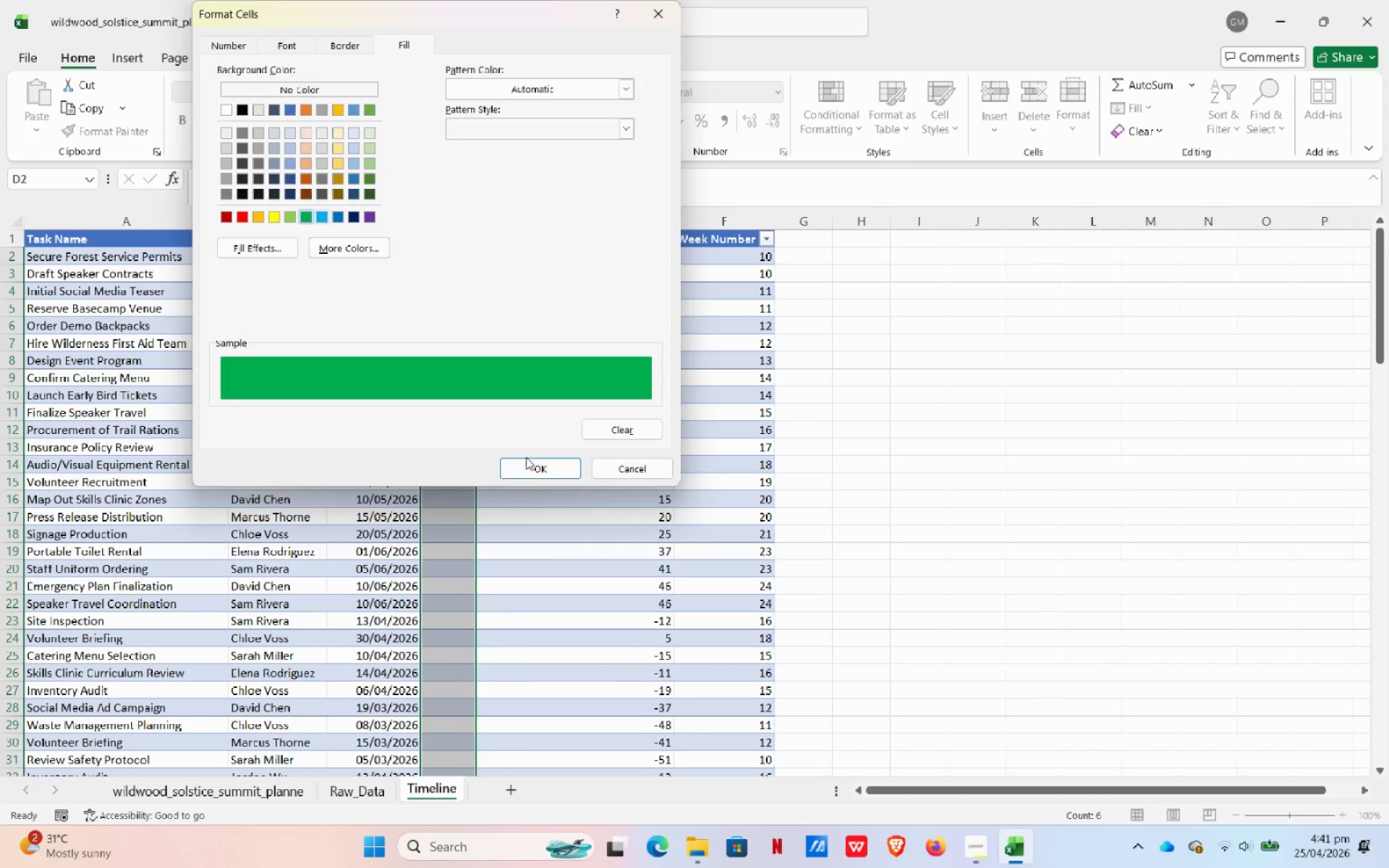 
left_click([532, 469])
 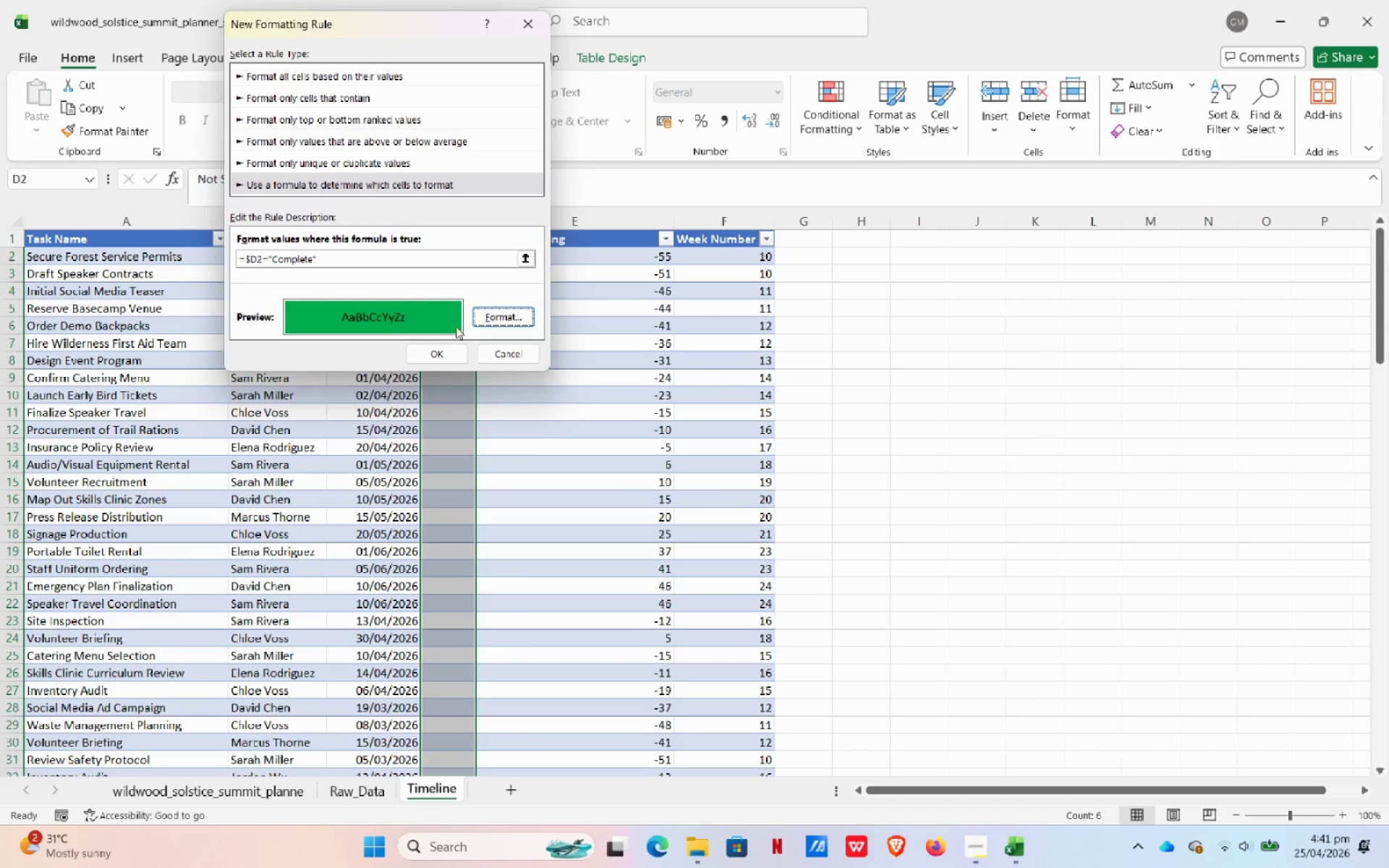 
left_click([447, 349])
 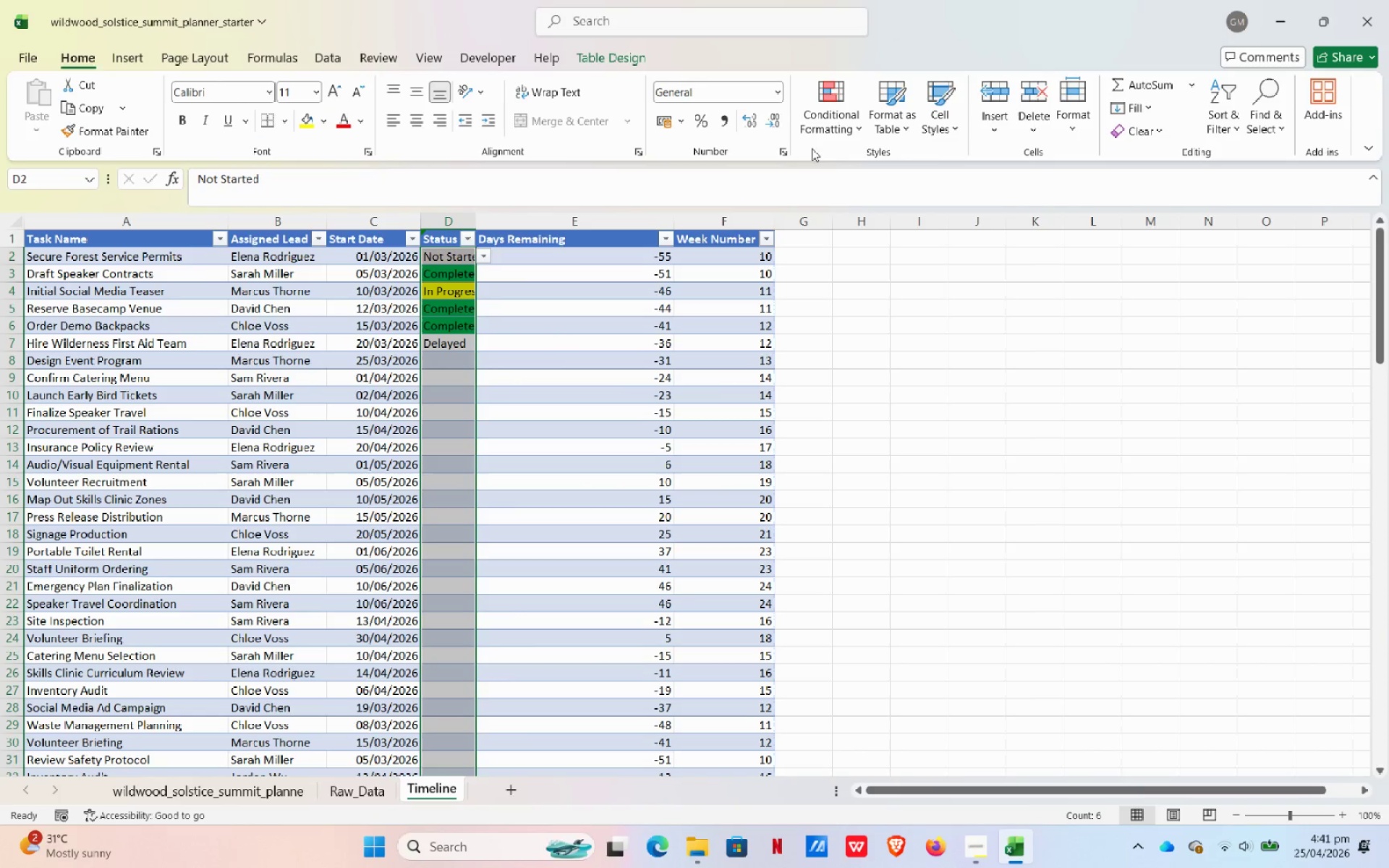 
left_click([818, 127])
 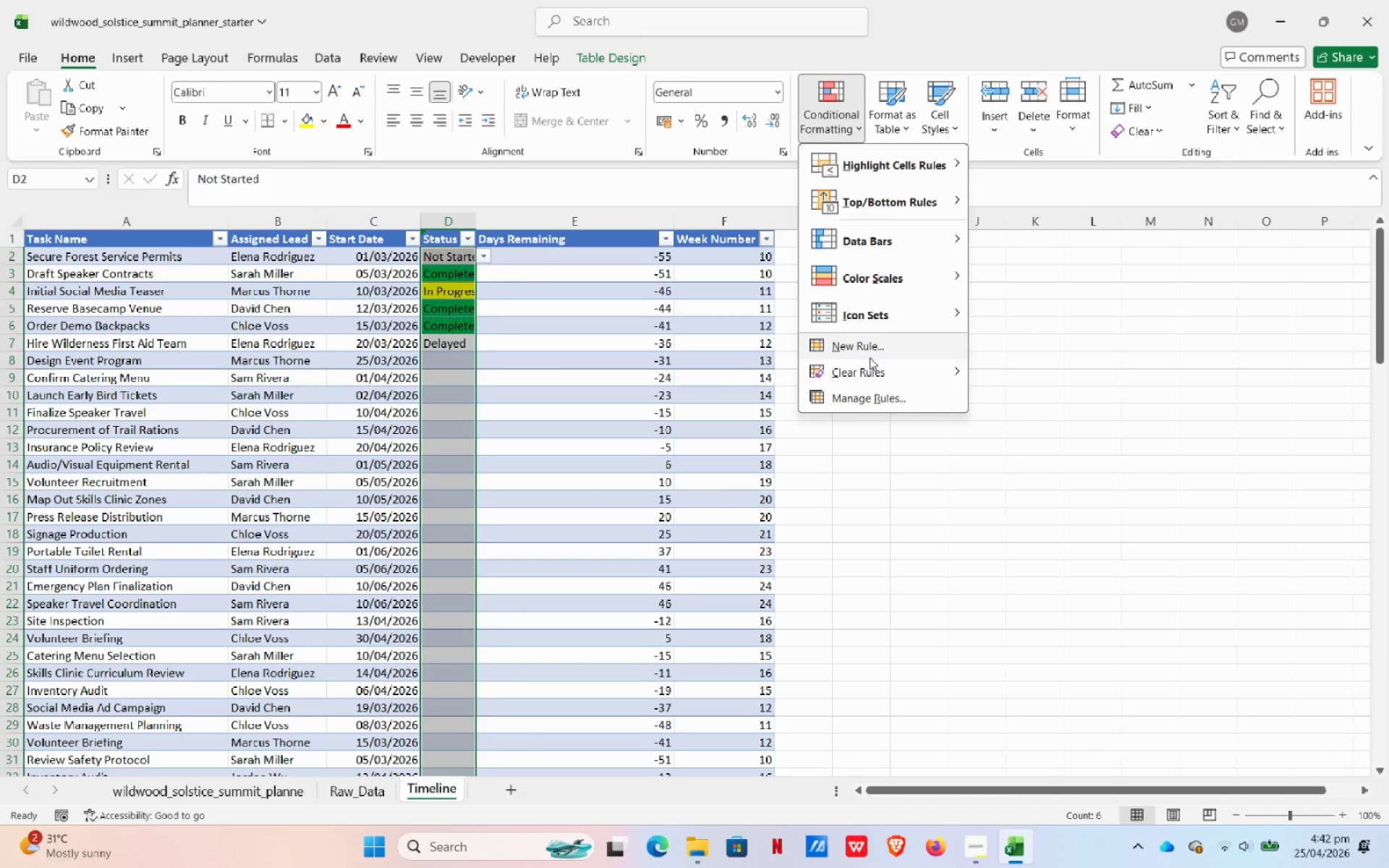 
left_click([871, 351])
 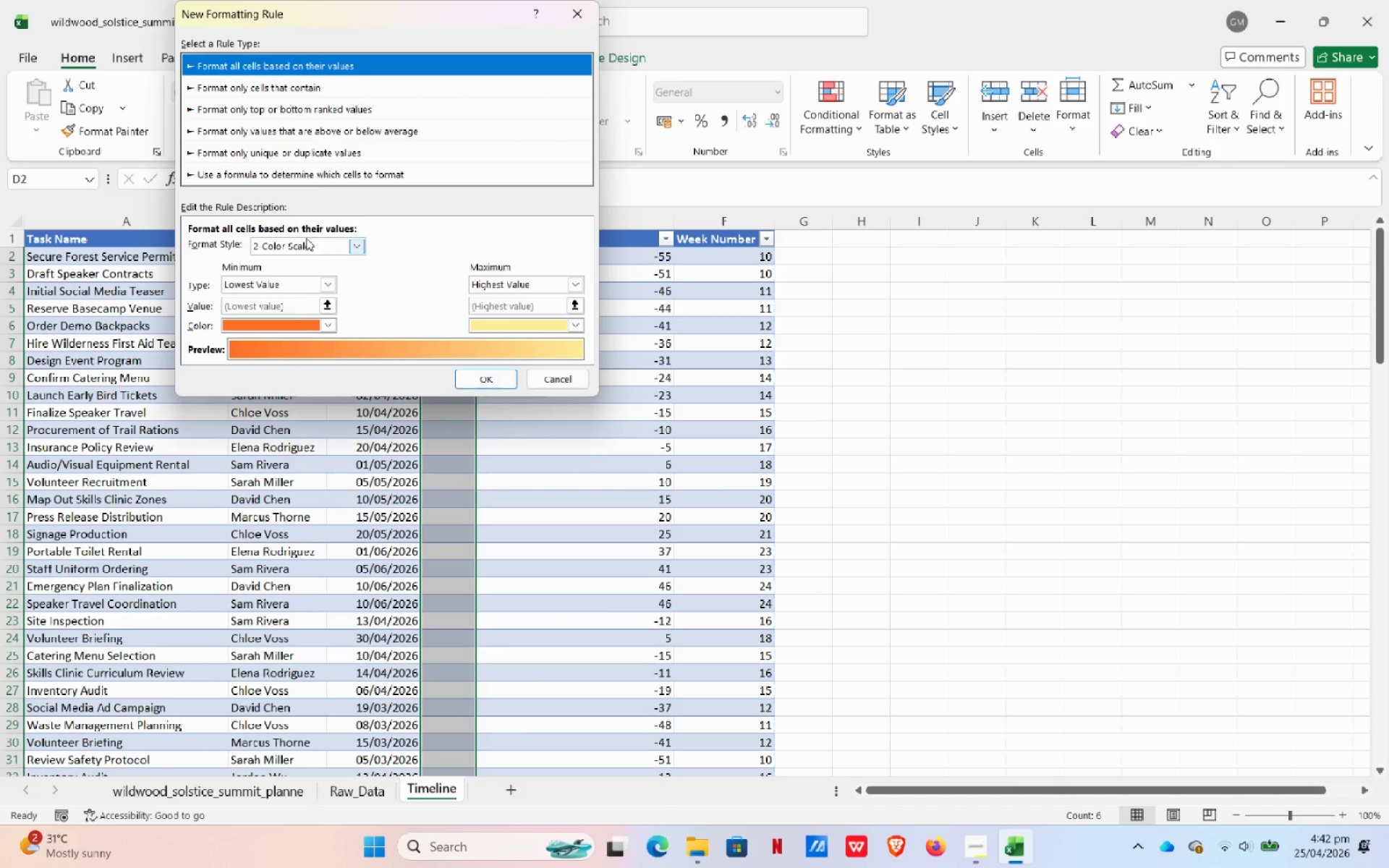 
left_click([275, 178])
 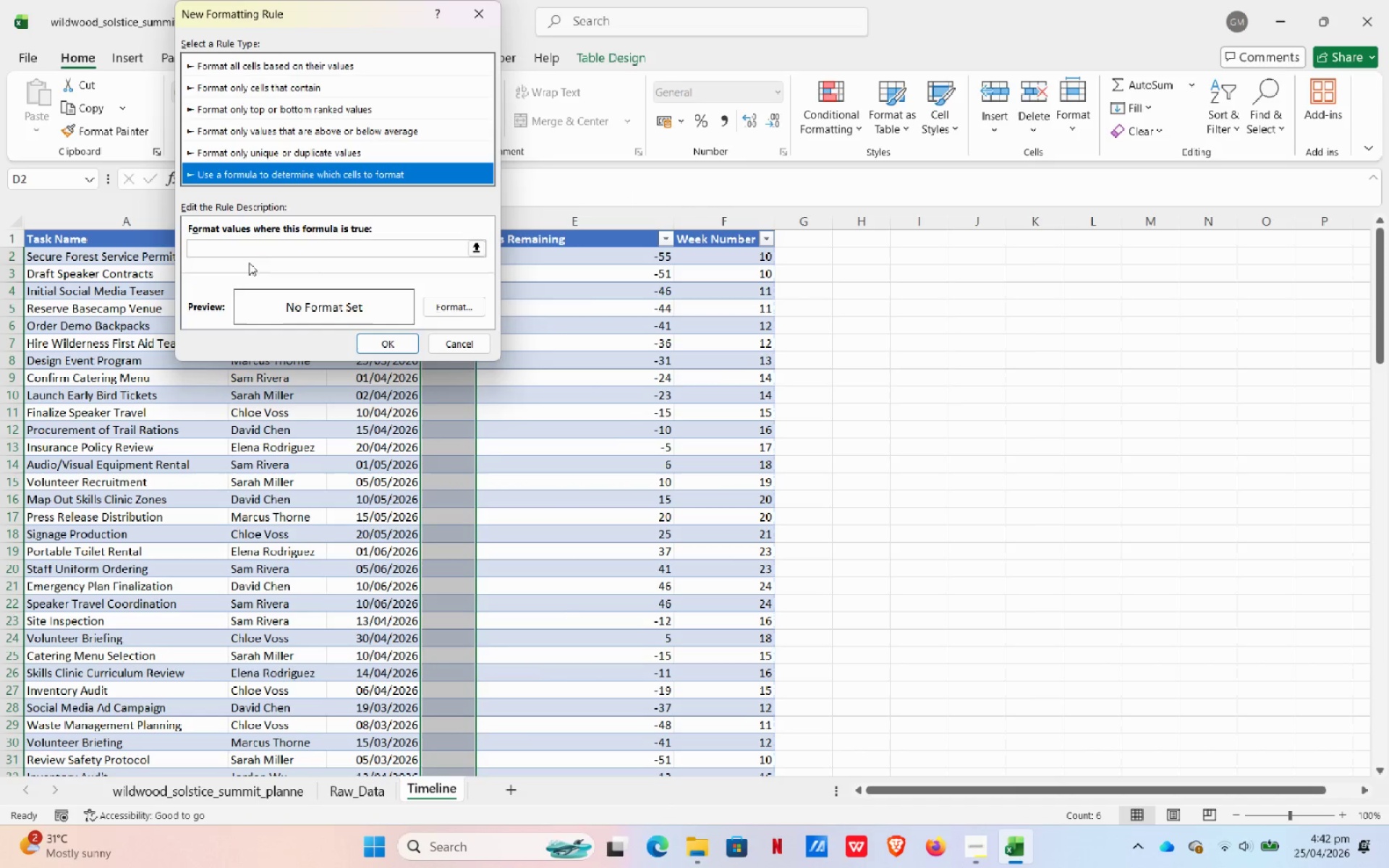 
left_click([252, 242])
 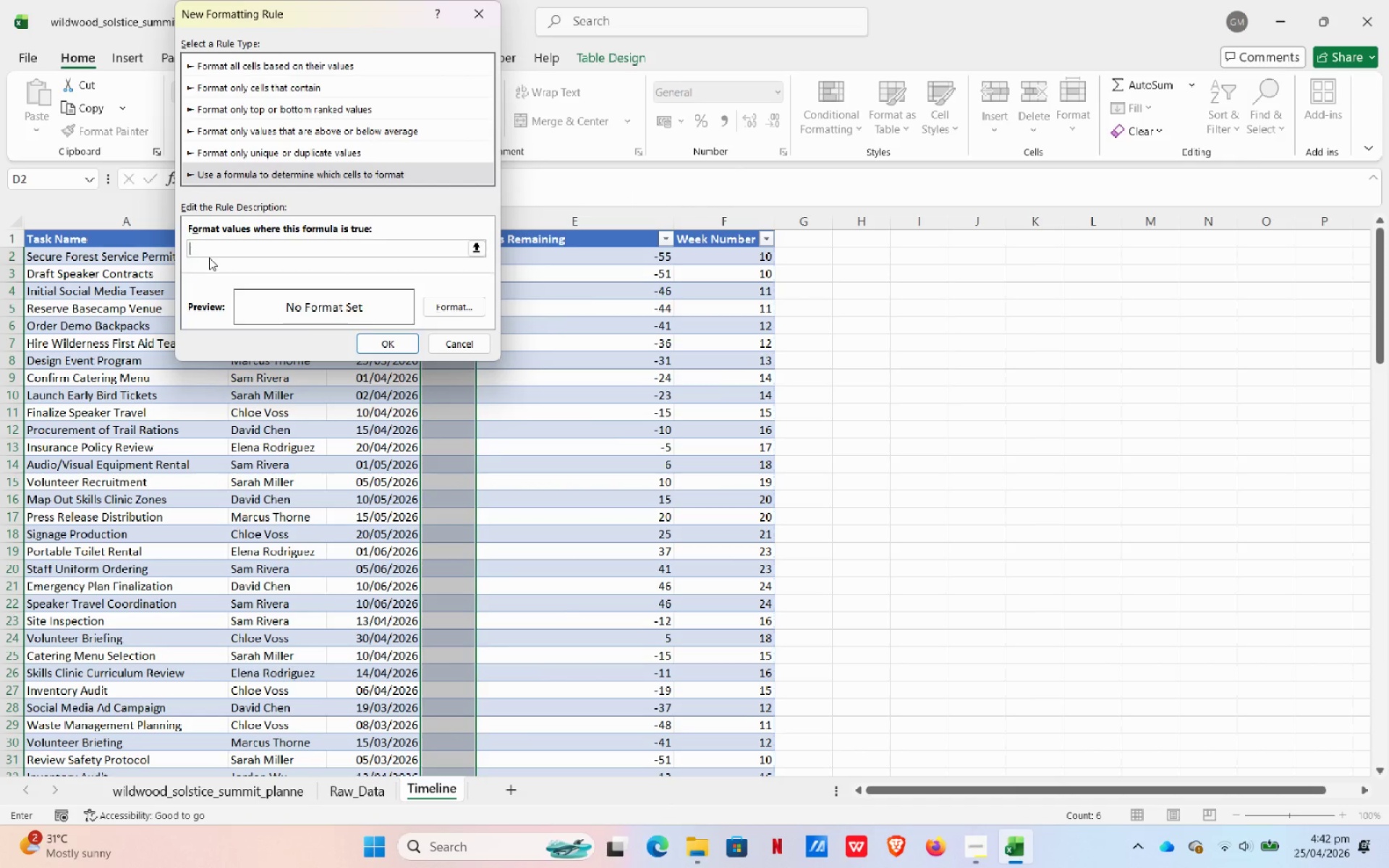 
type(=S)
key(Backspace)
type($D2="Delayed")
 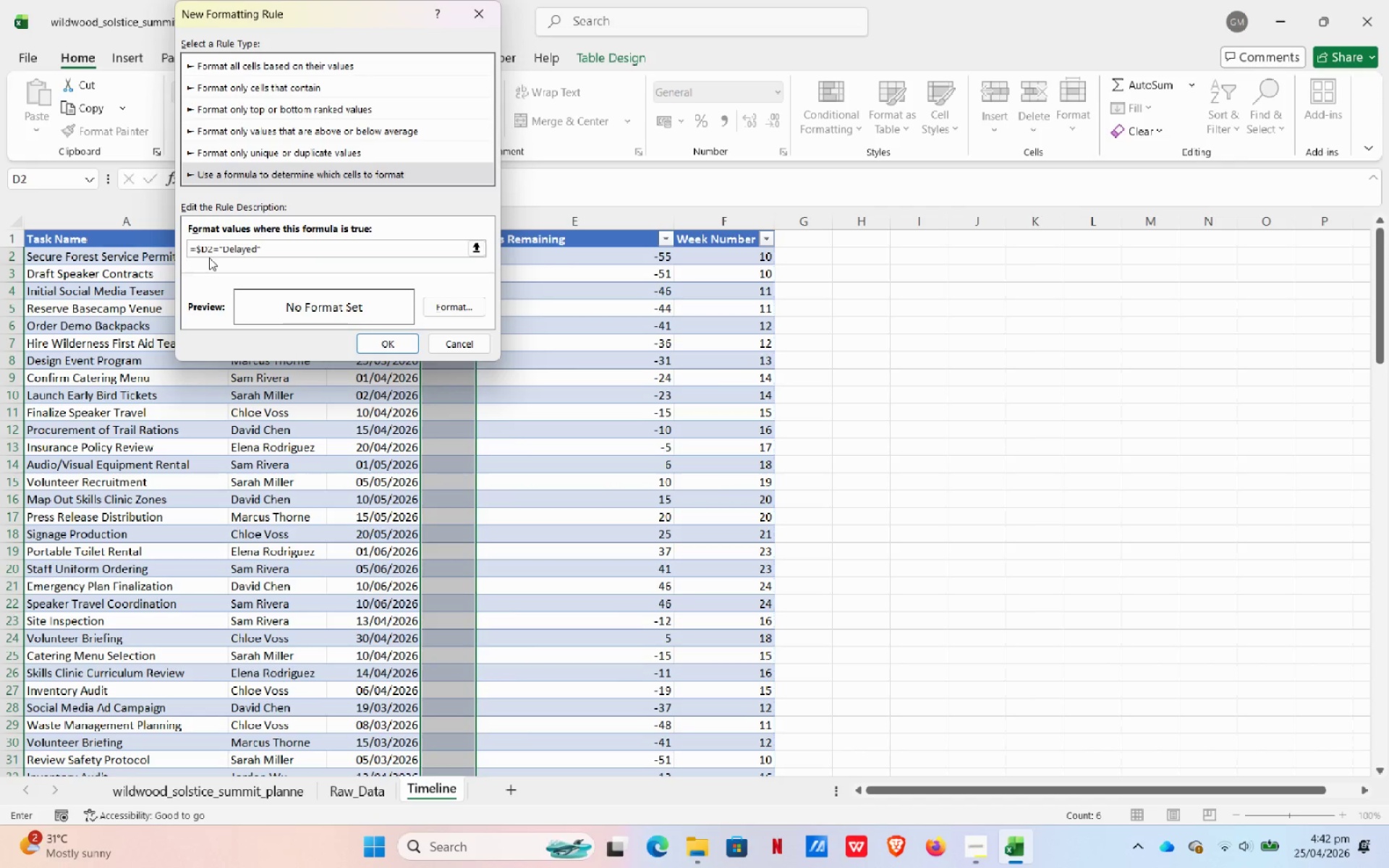 
left_click([430, 309])
 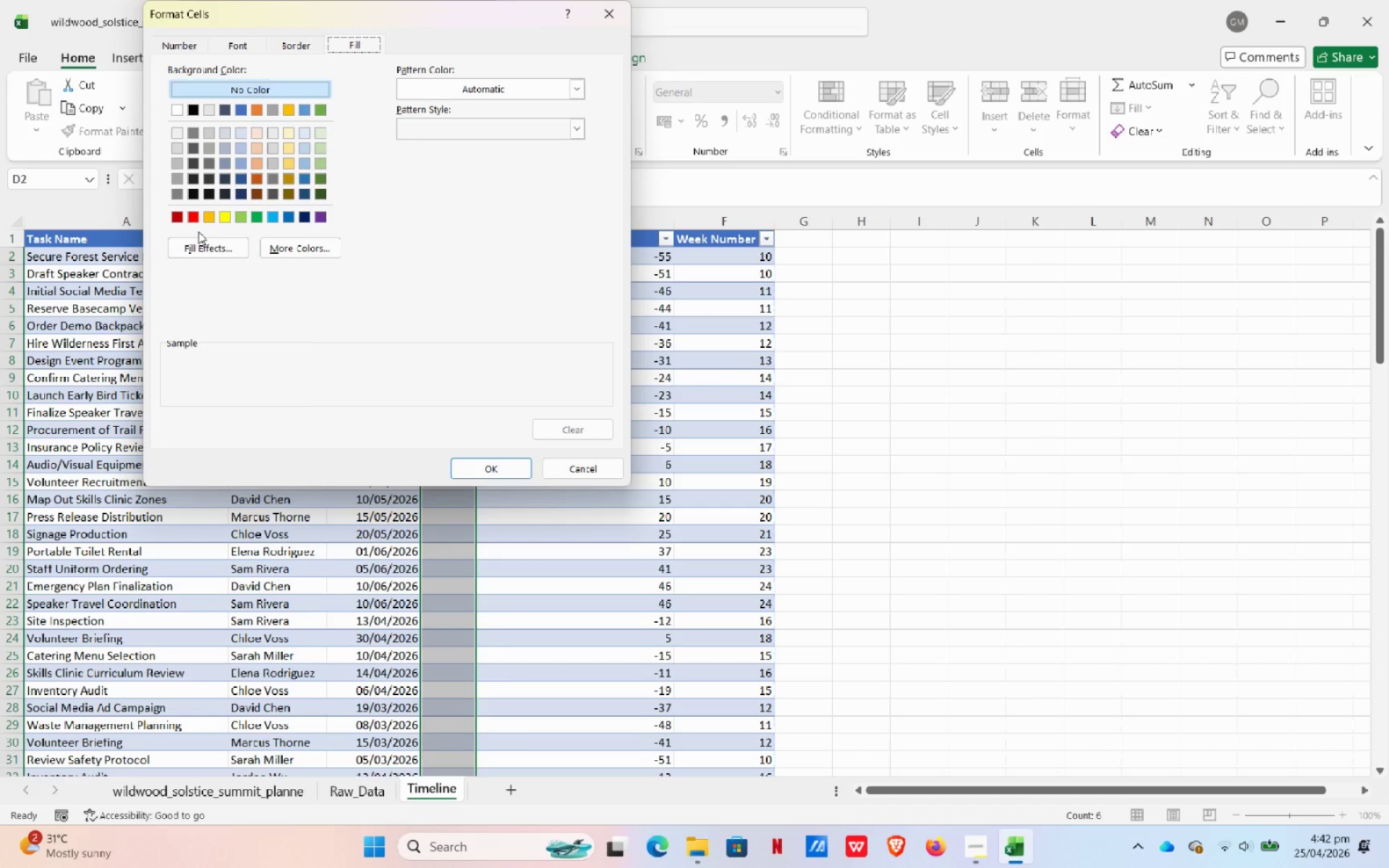 
left_click([197, 216])
 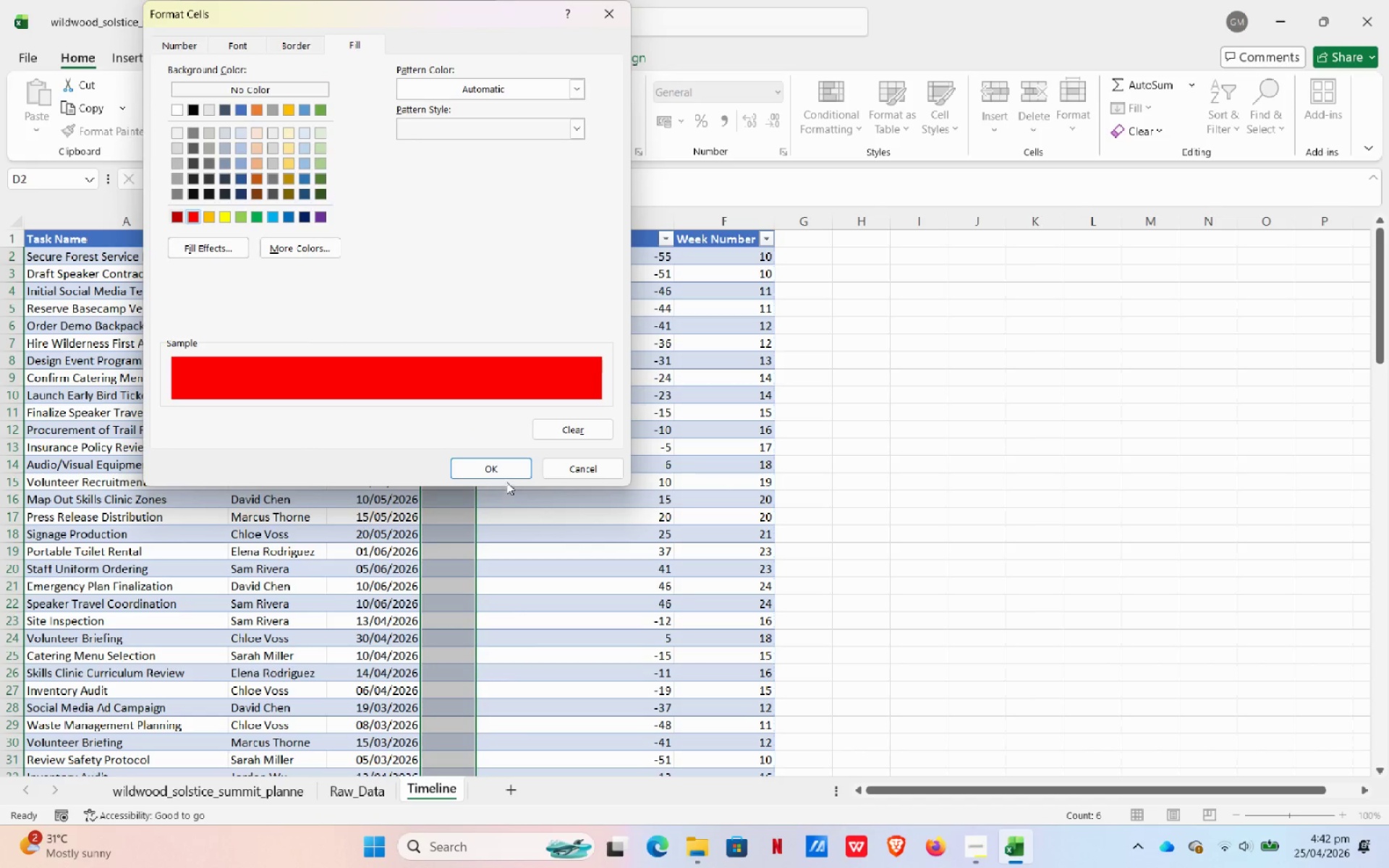 
double_click([505, 476])
 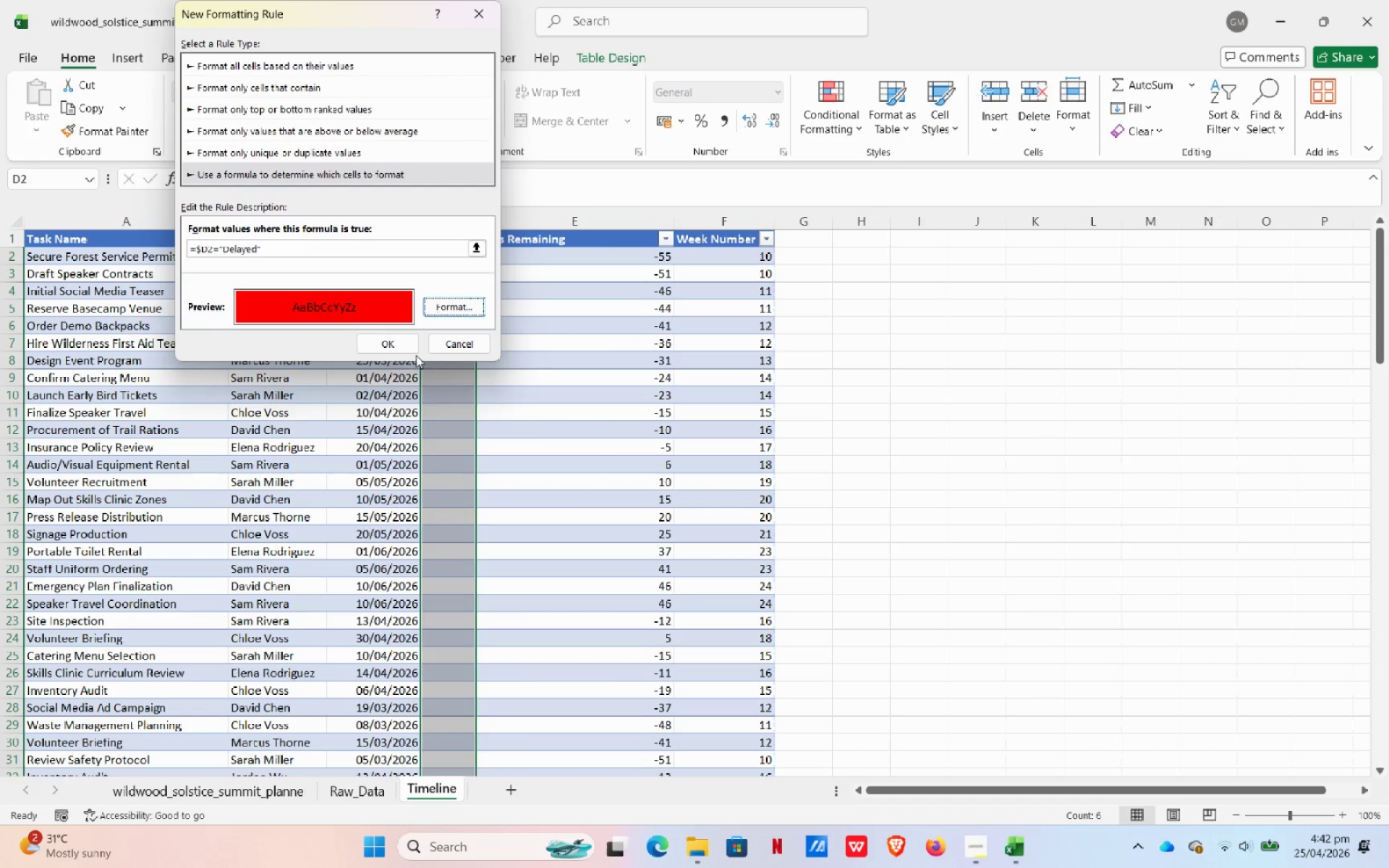 
left_click([399, 344])
 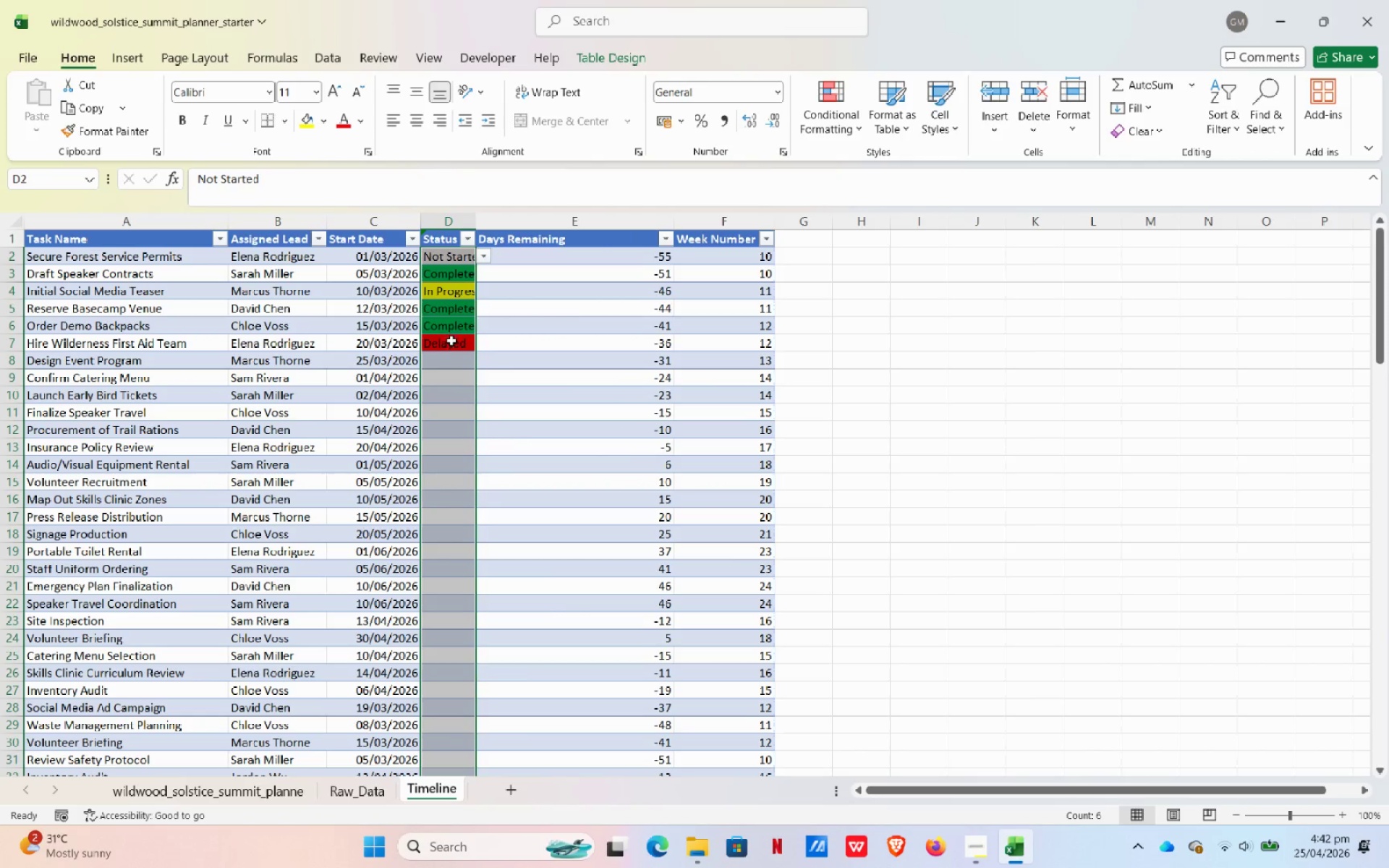 
left_click([446, 352])
 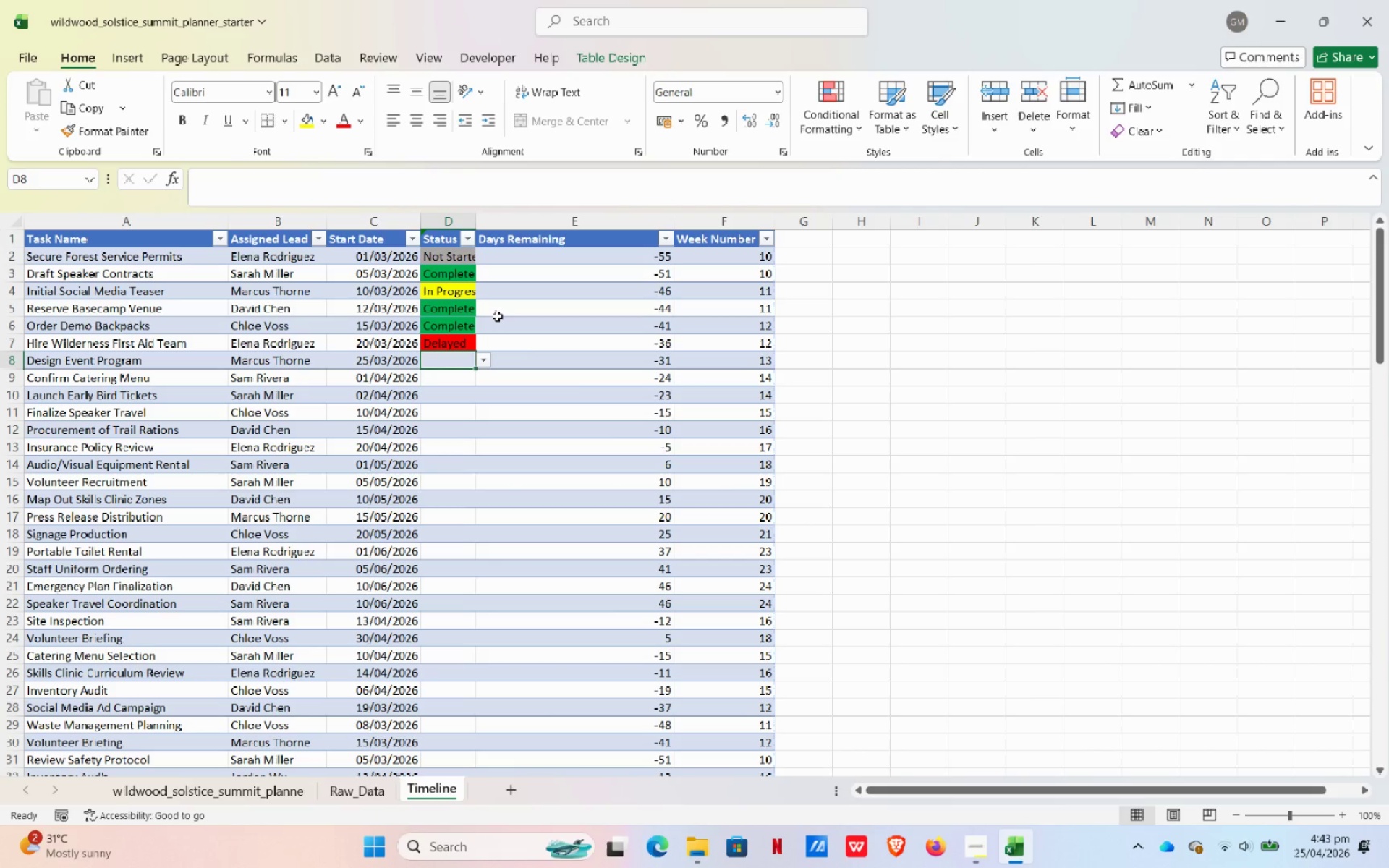 
wait(51.36)
 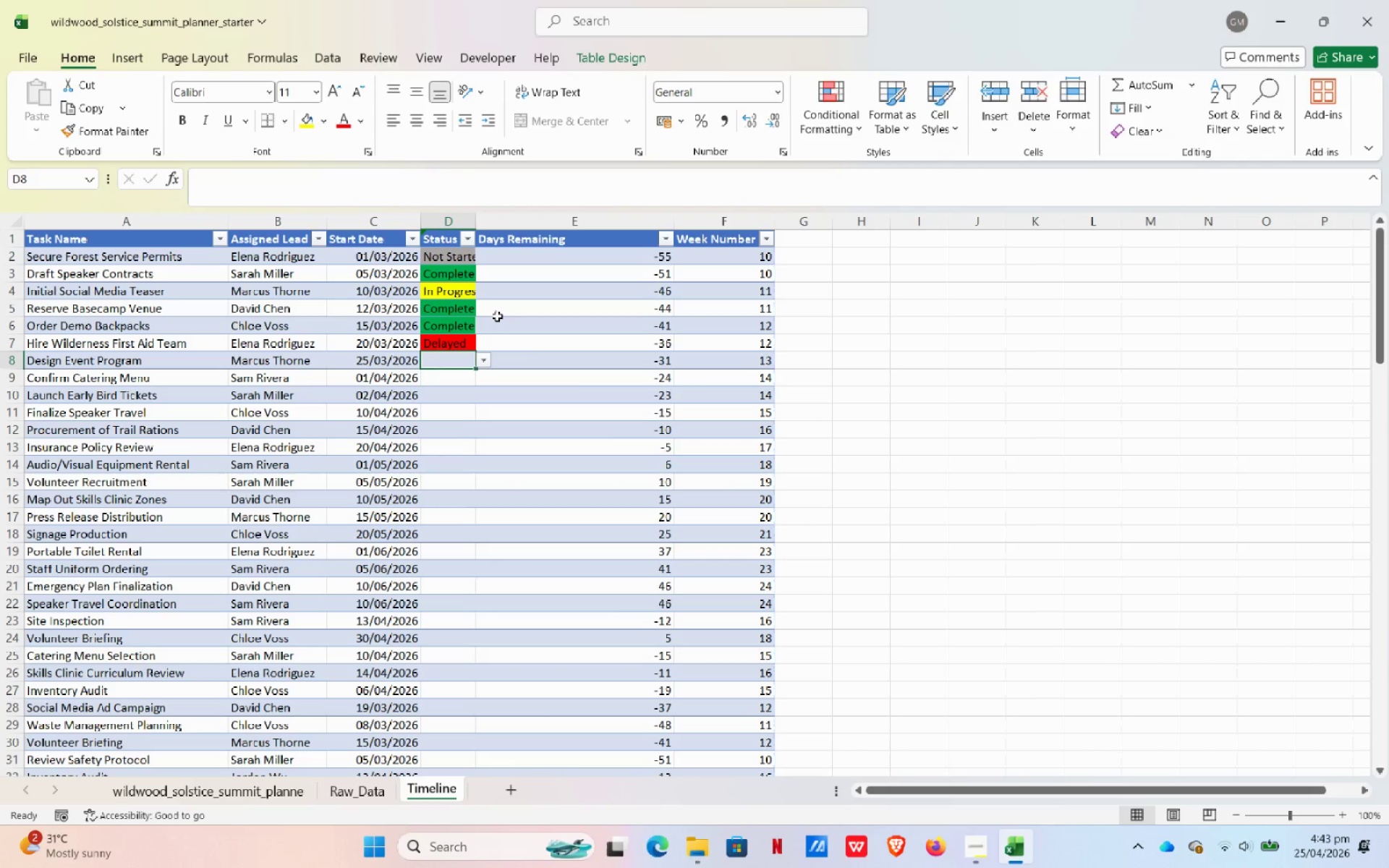 
left_click([519, 786])
 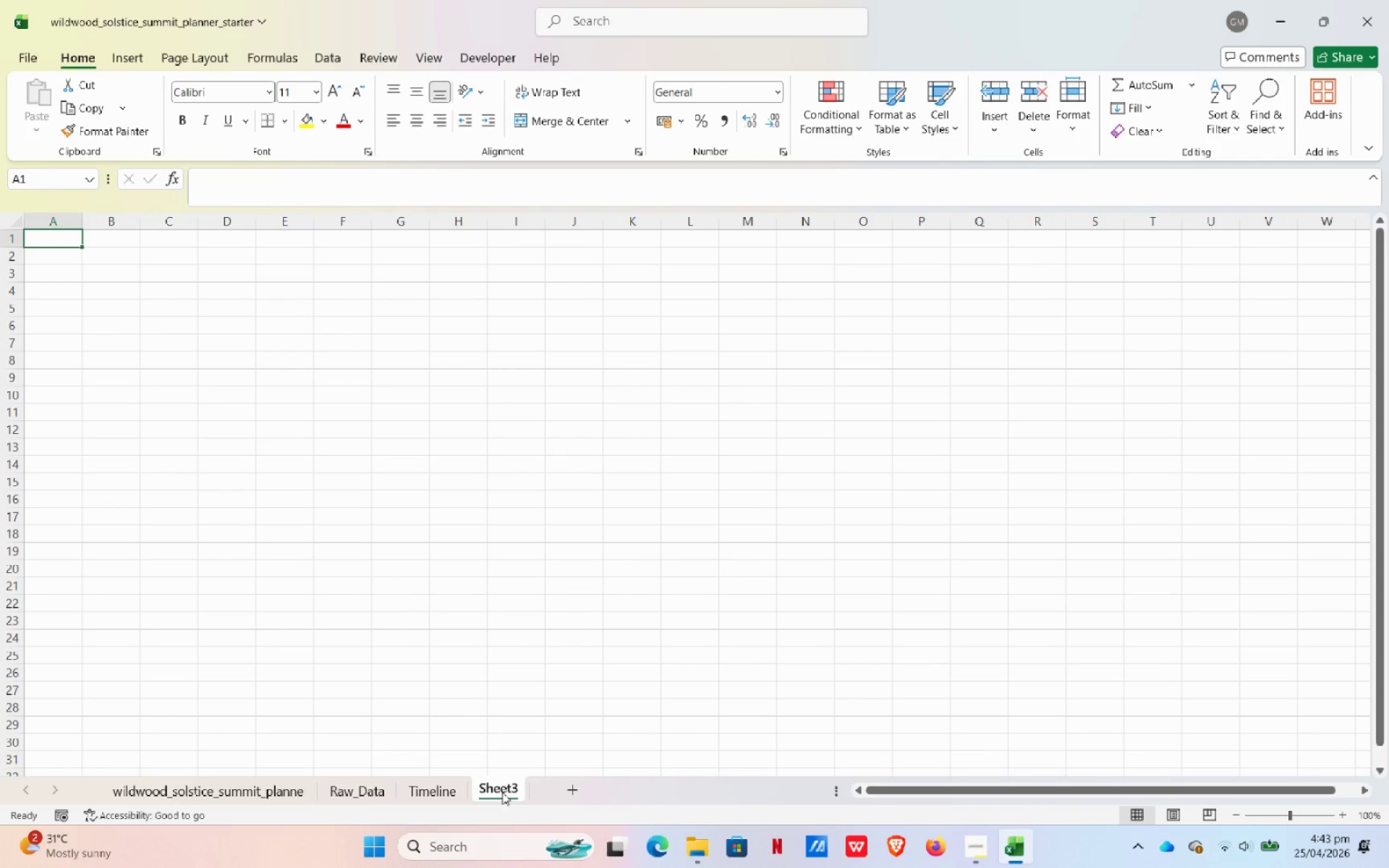 
double_click([502, 792])
 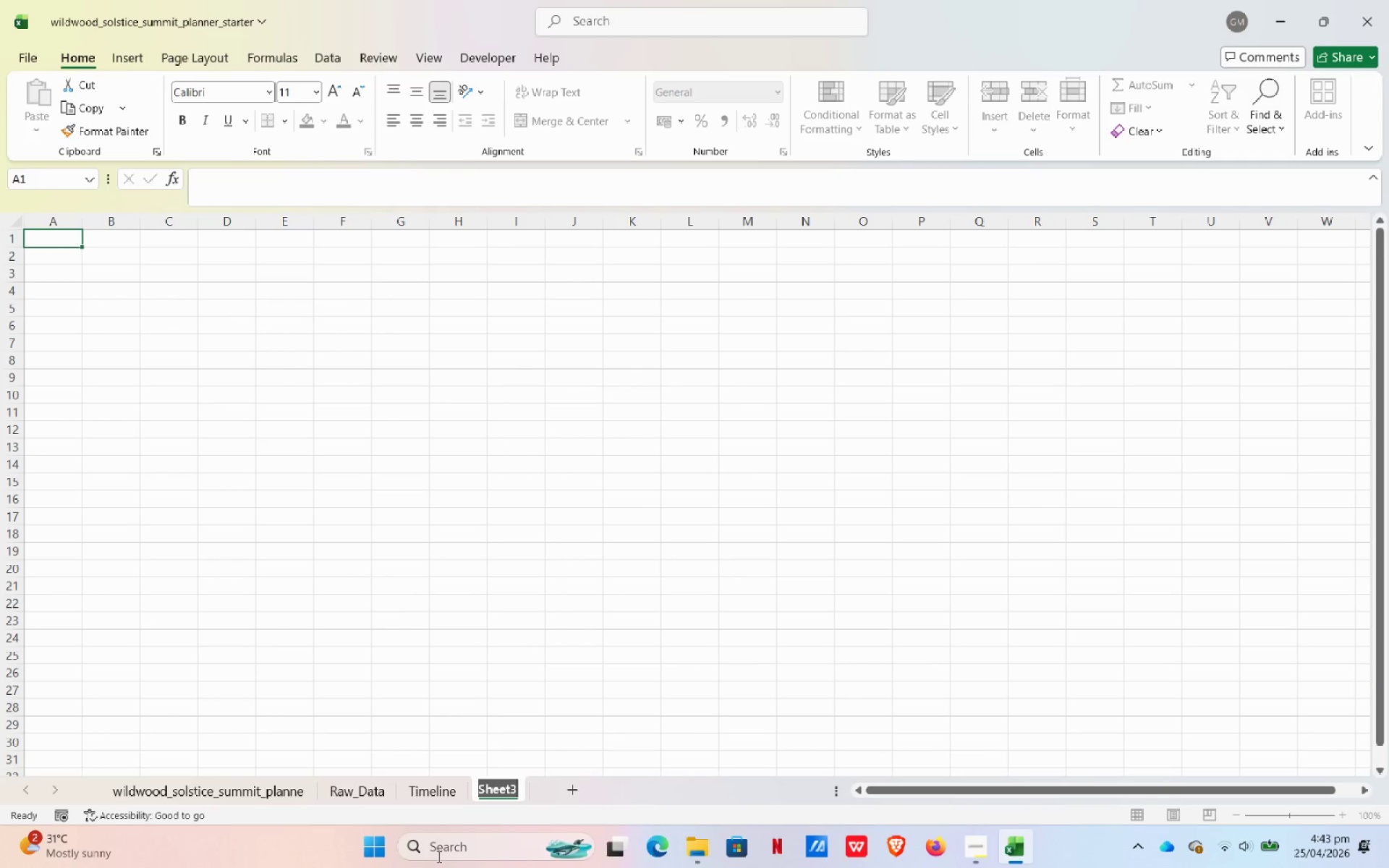 
type(BUDGET)
key(Backspace)
key(Backspace)
key(Backspace)
key(Backspace)
key(Backspace)
type(udget)
 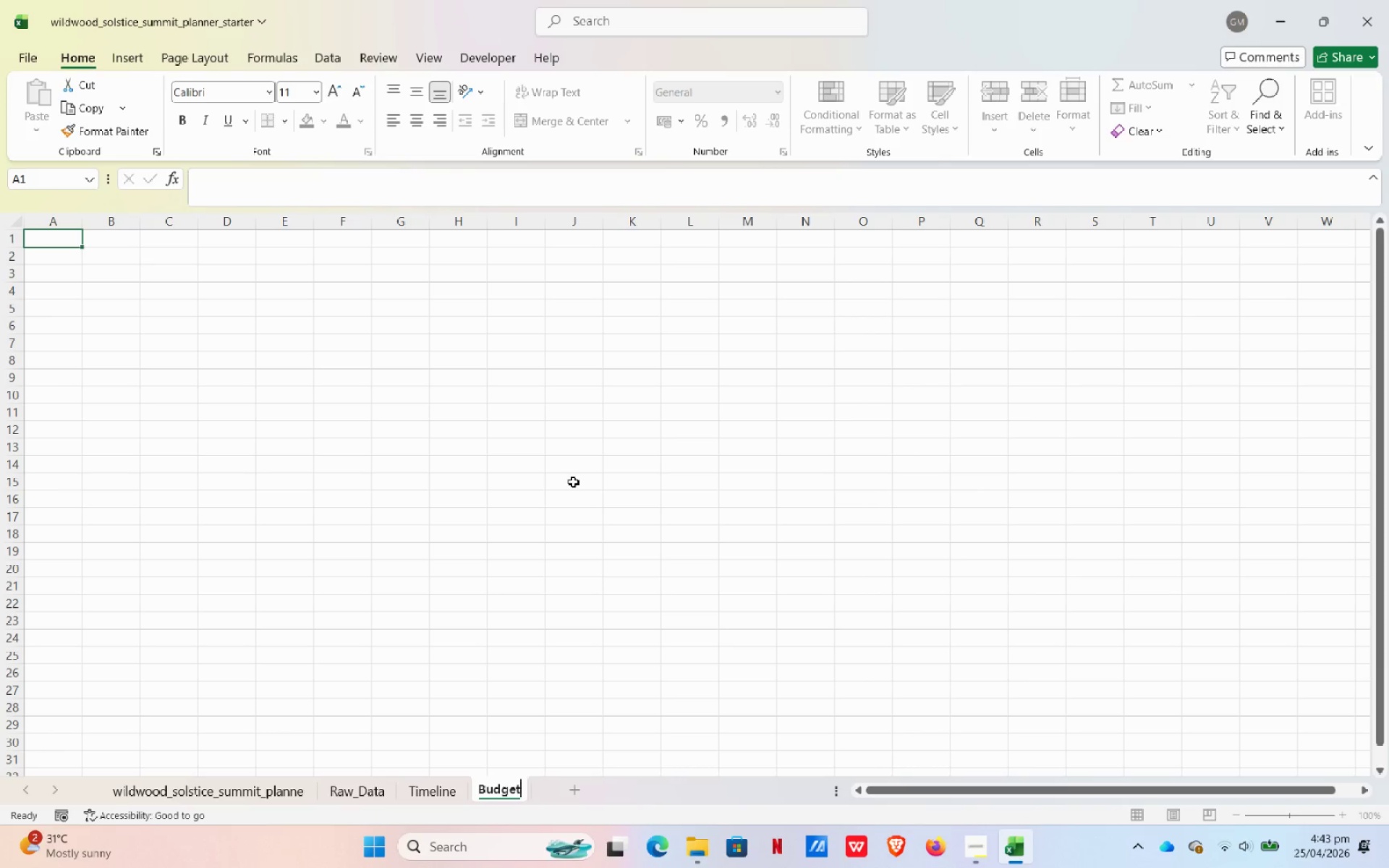 
wait(5.36)
 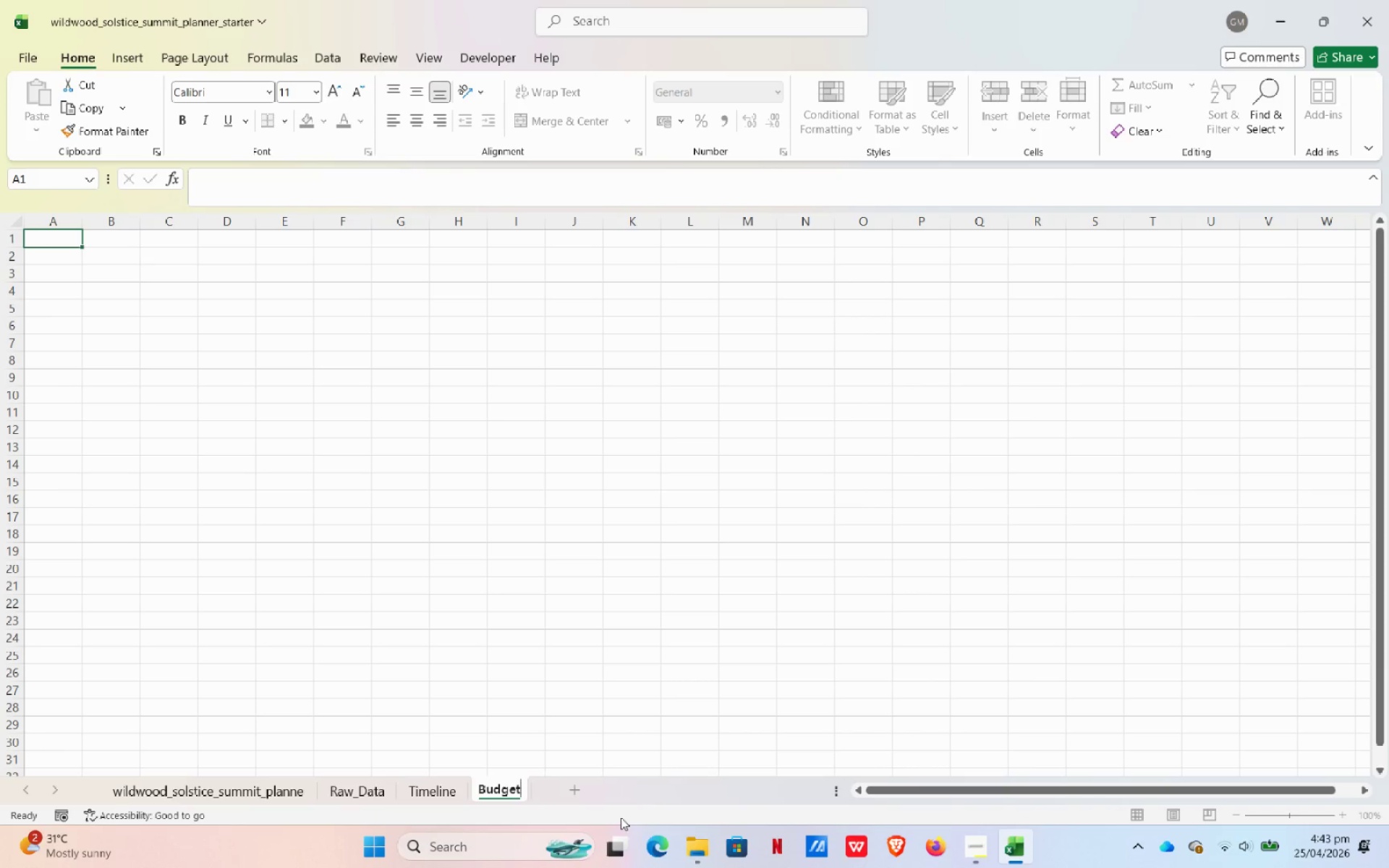 
left_click([49, 244])
 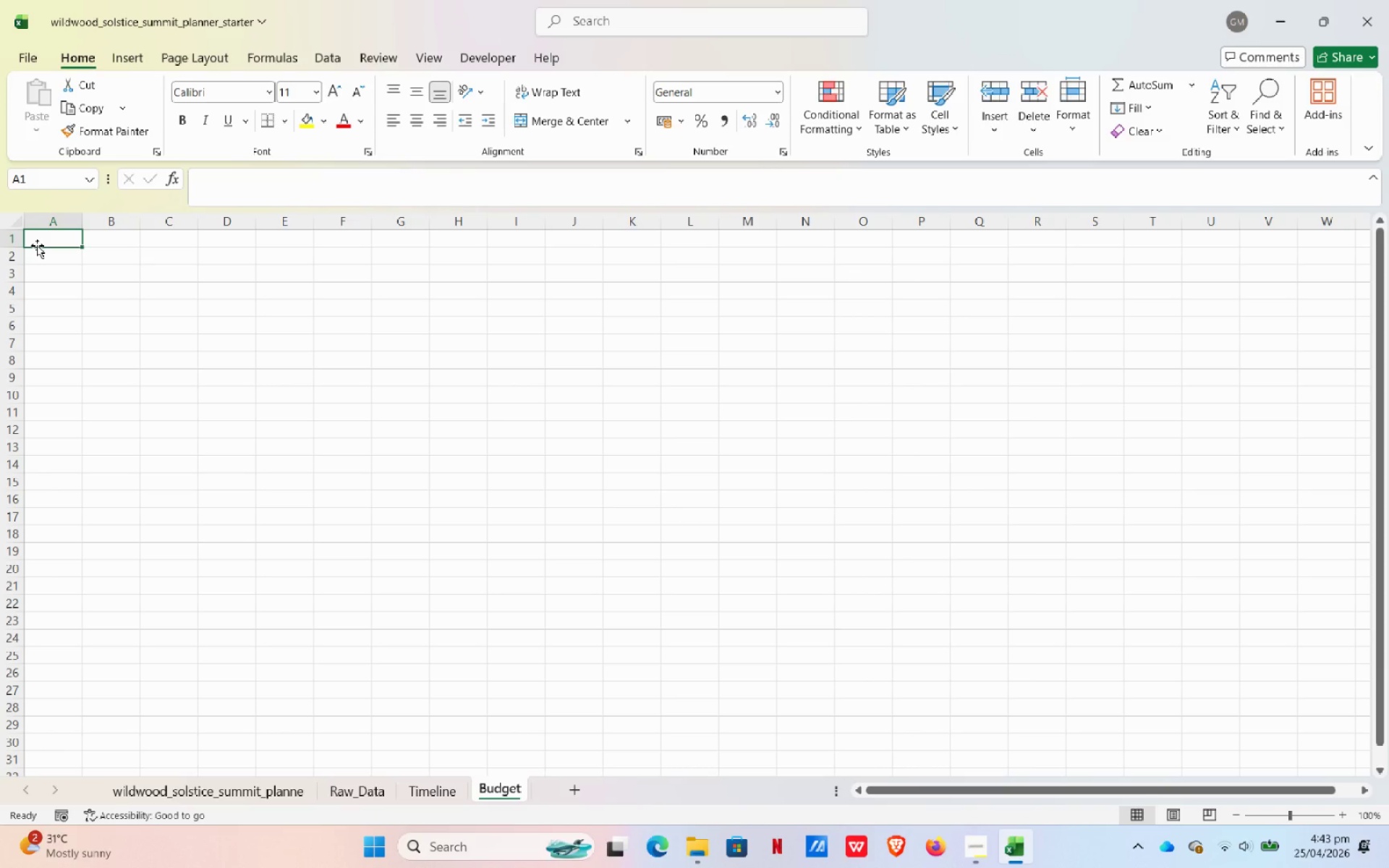 
type(A)
key(Backspace)
type(Category)
key(Tab)
type(Estimated Cost)
key(Tab)
type(Actual Cor)
key(Backspace)
type(st)
key(Tab)
type(Variance)
key(Tab)
type(Status Alrt)
 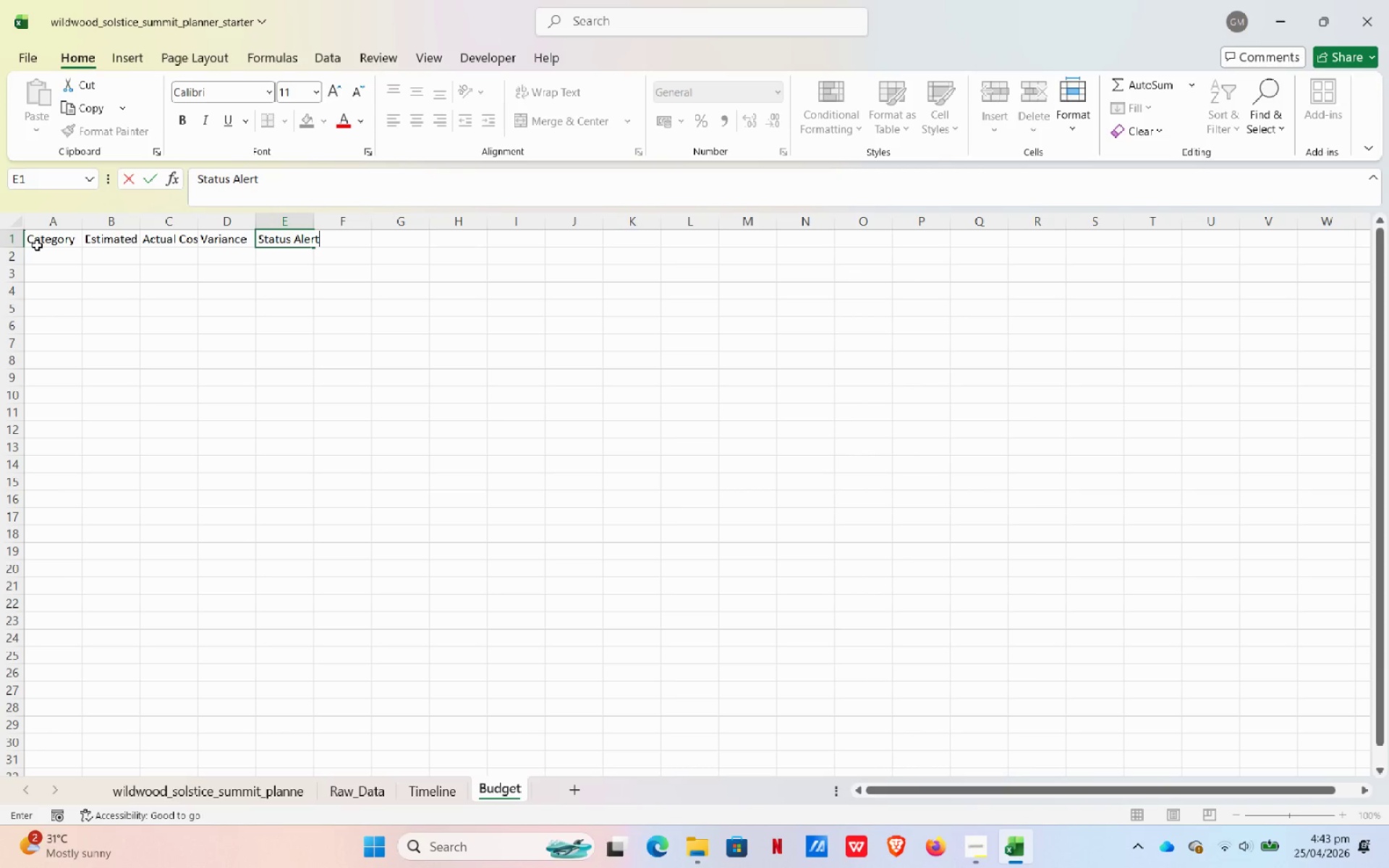 
wait(10.2)
 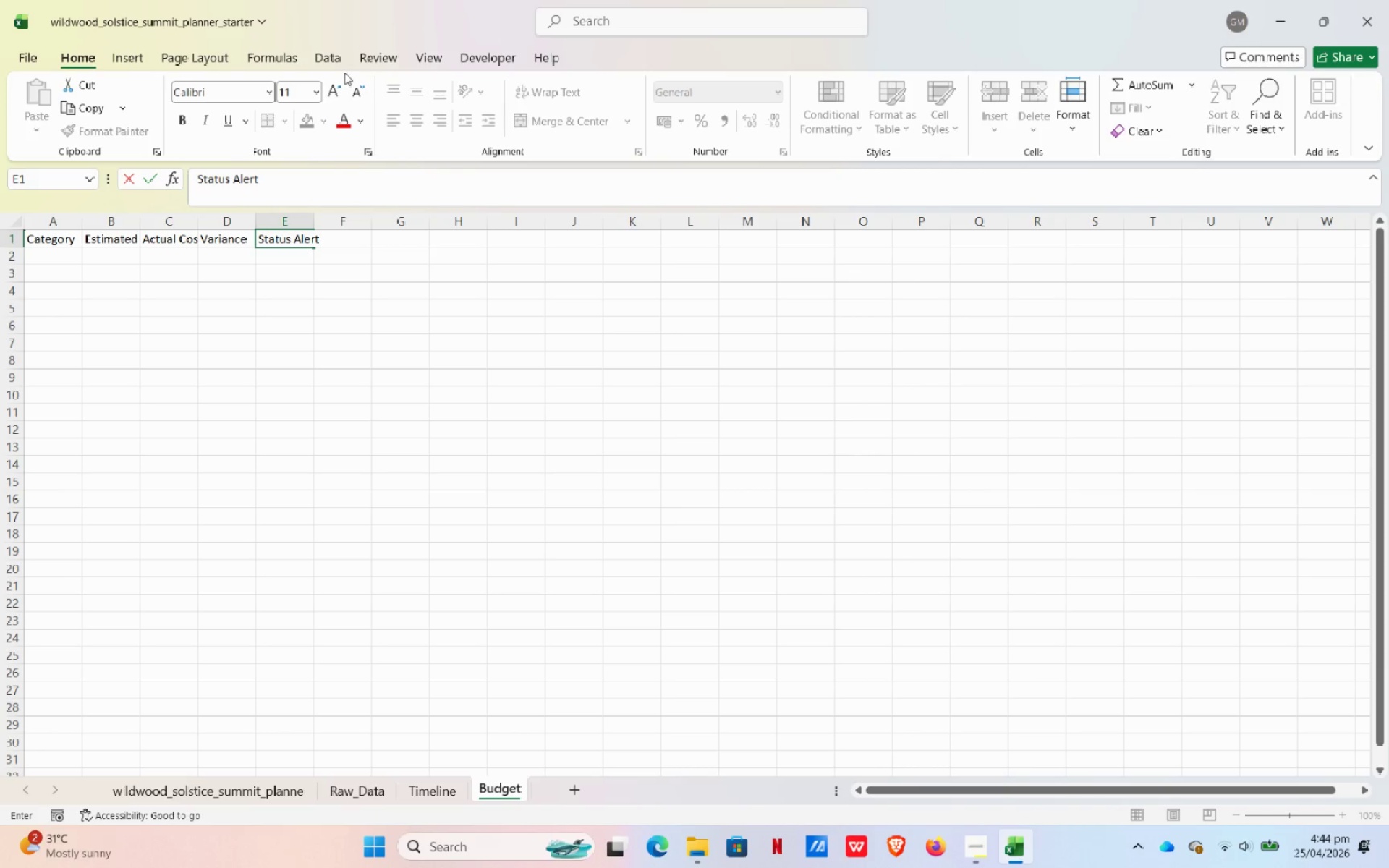 
left_click([360, 788])
 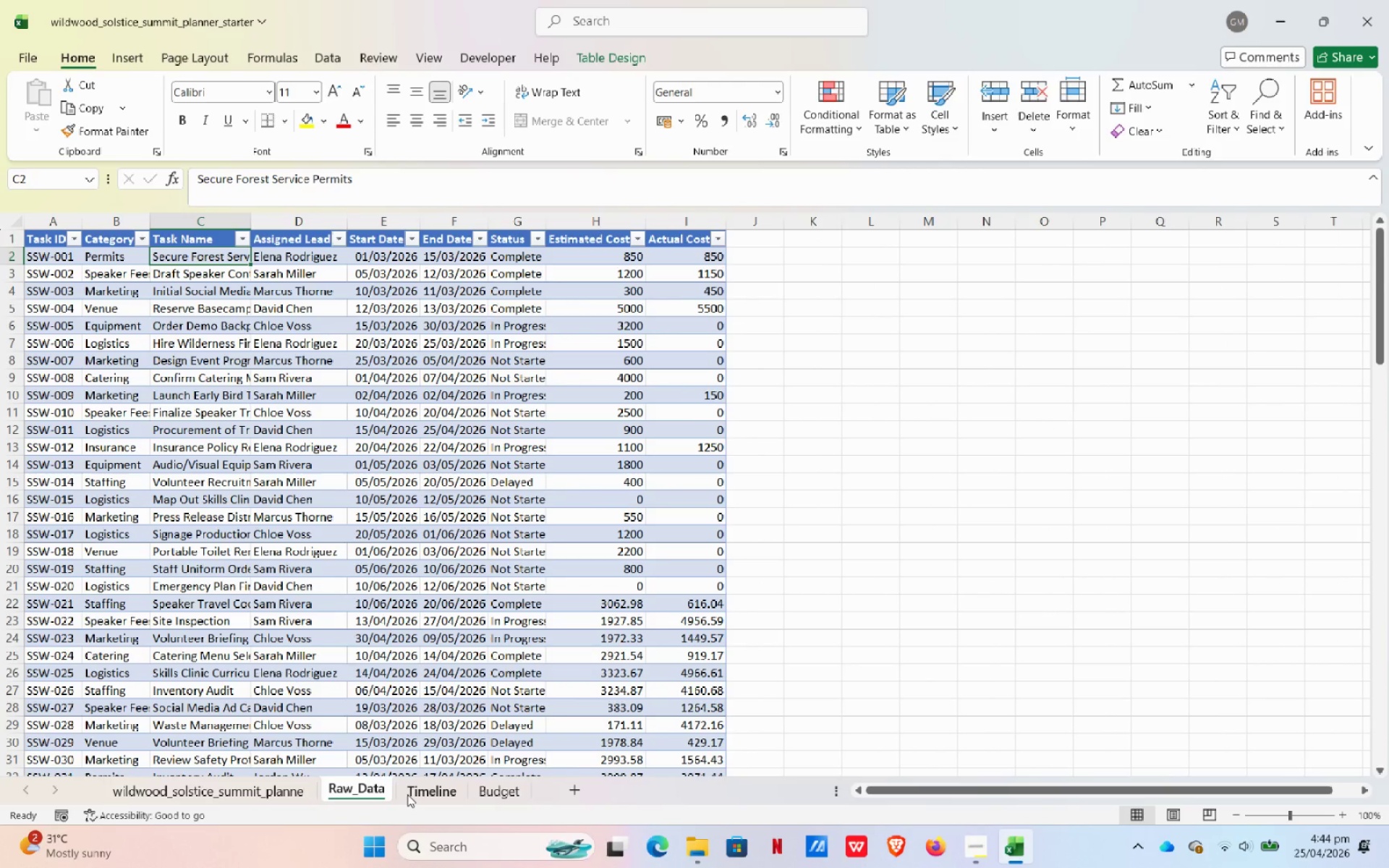 
left_click([407, 794])
 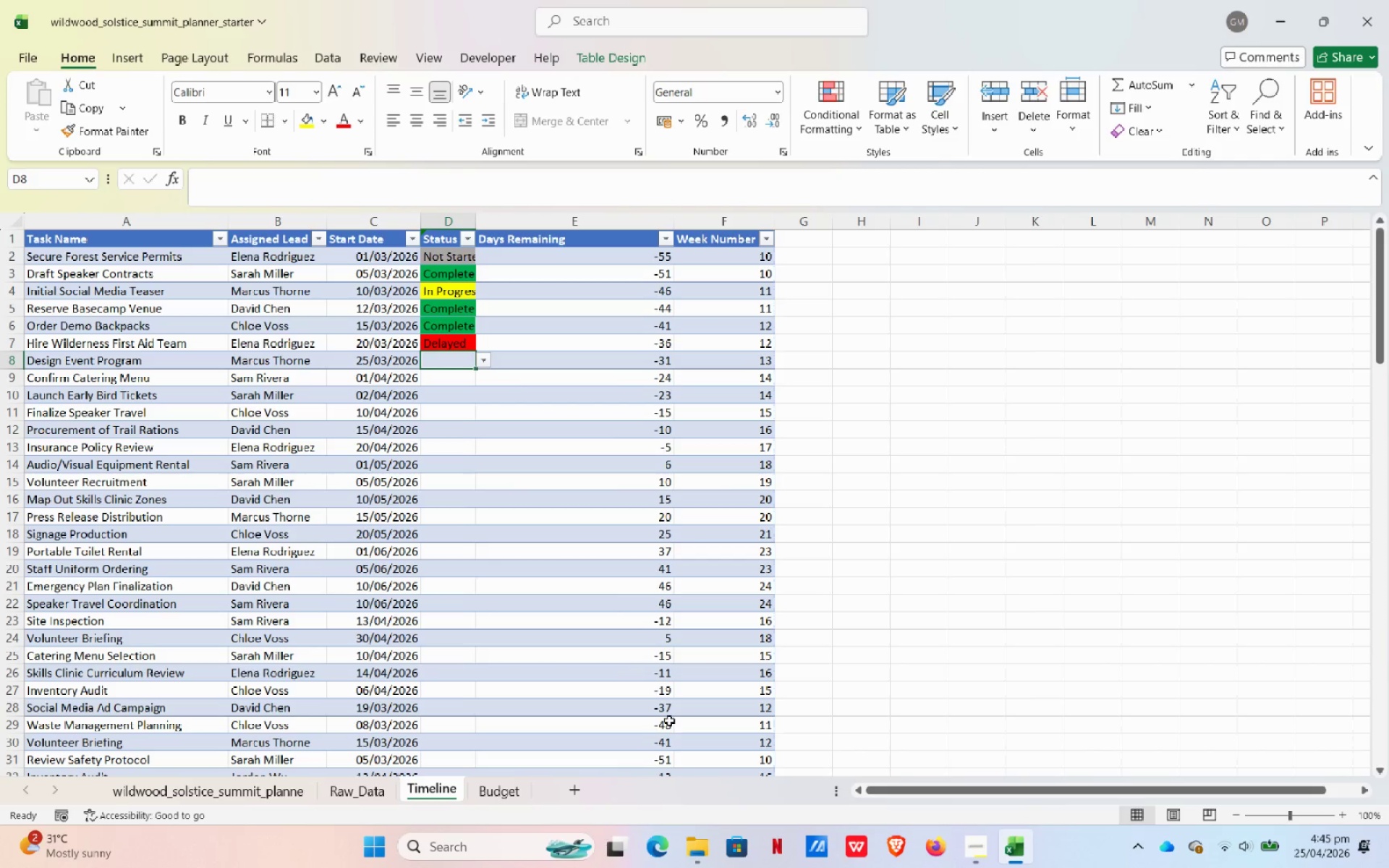 
wait(81.34)
 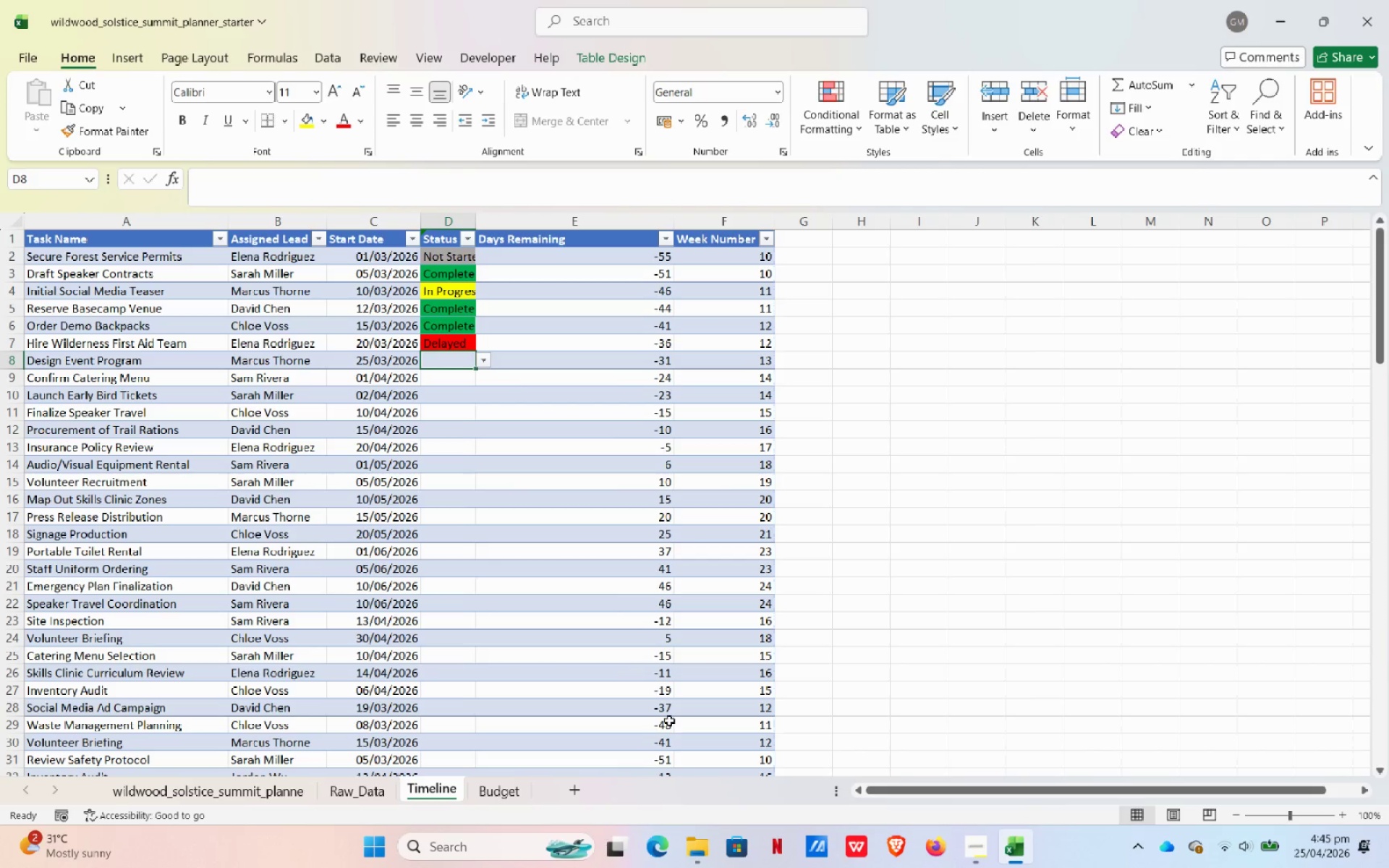 
left_click([498, 793])
 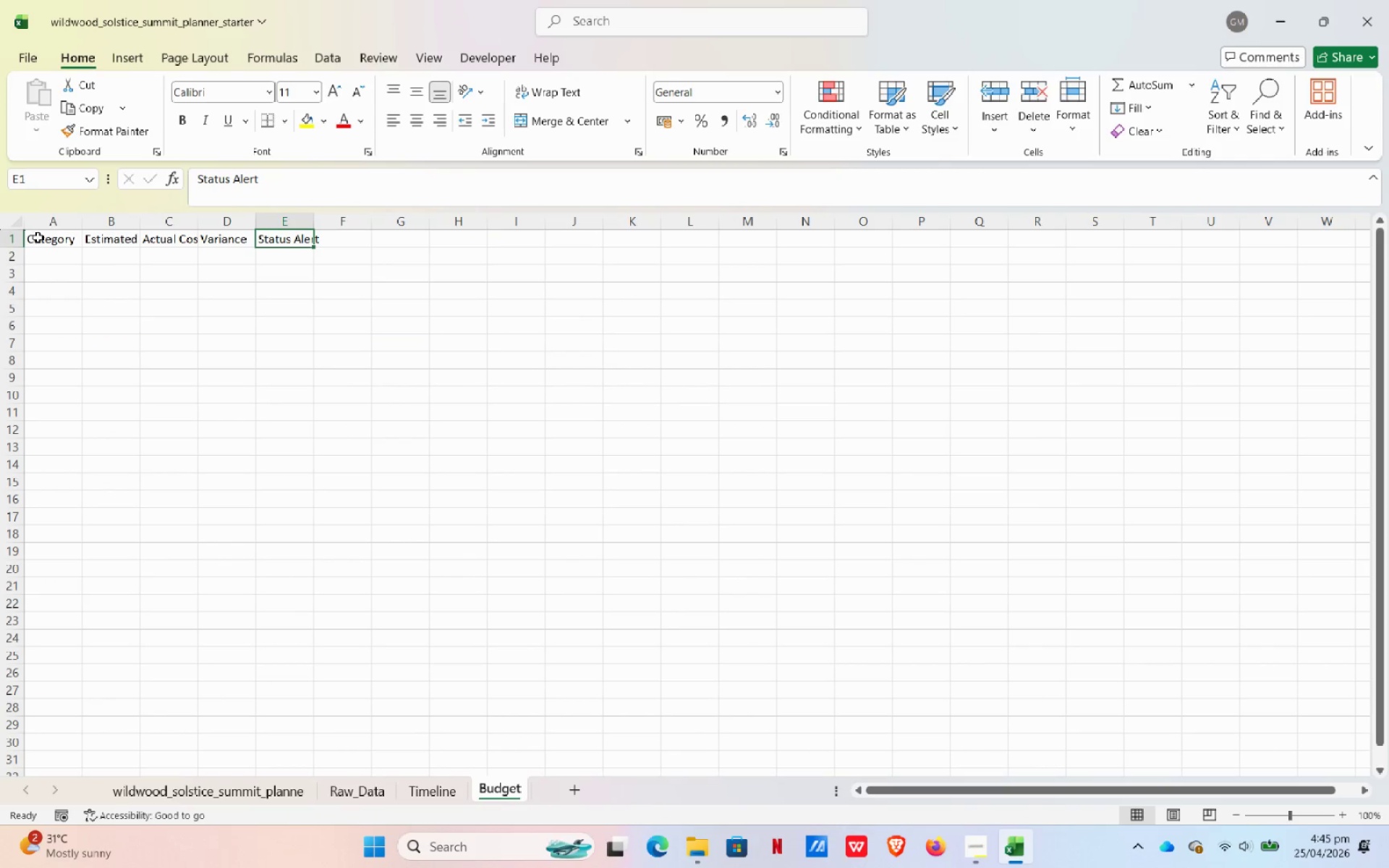 
left_click_drag(start_coordinate=[38, 237], to_coordinate=[307, 394])
 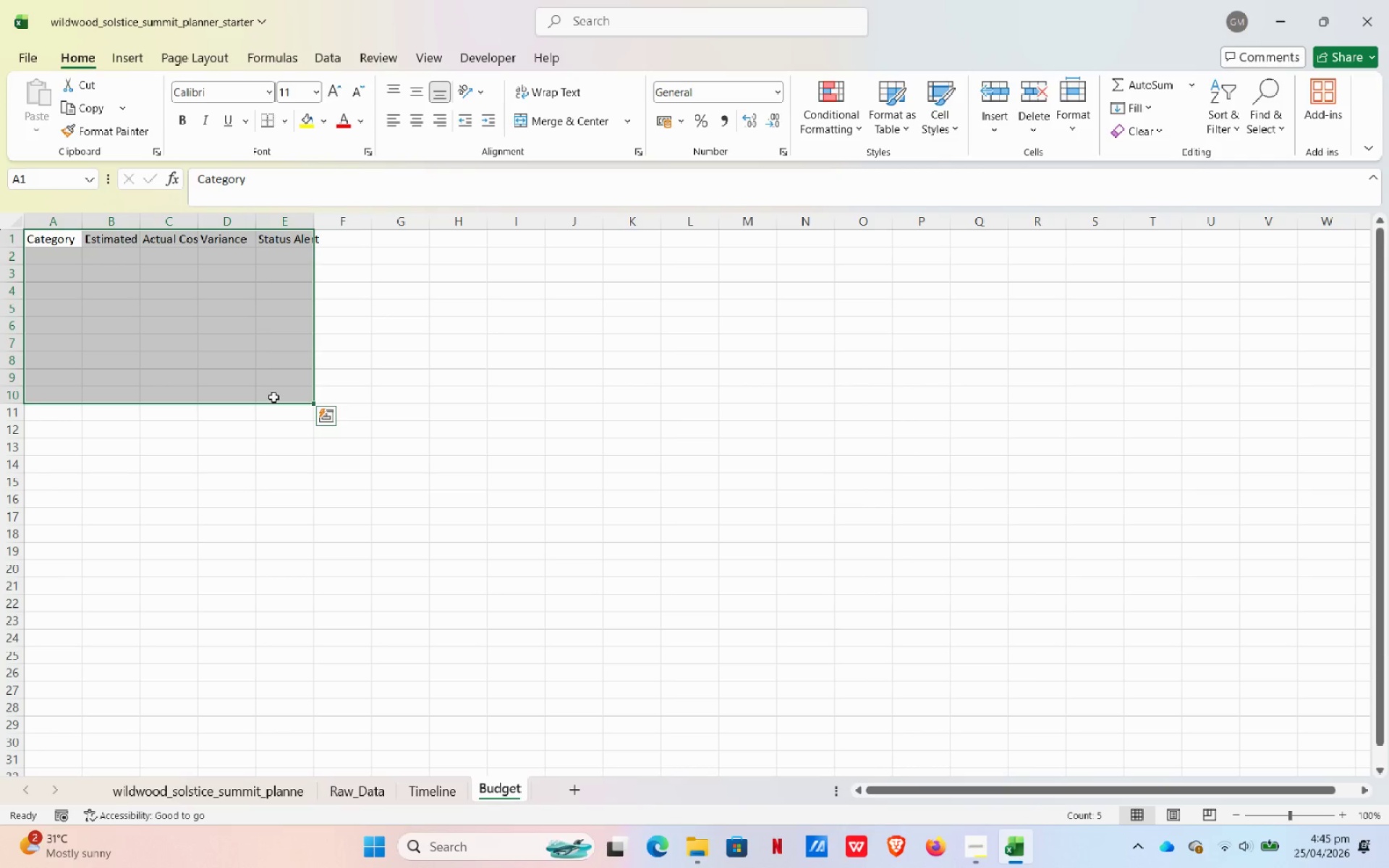 
wait(7.22)
 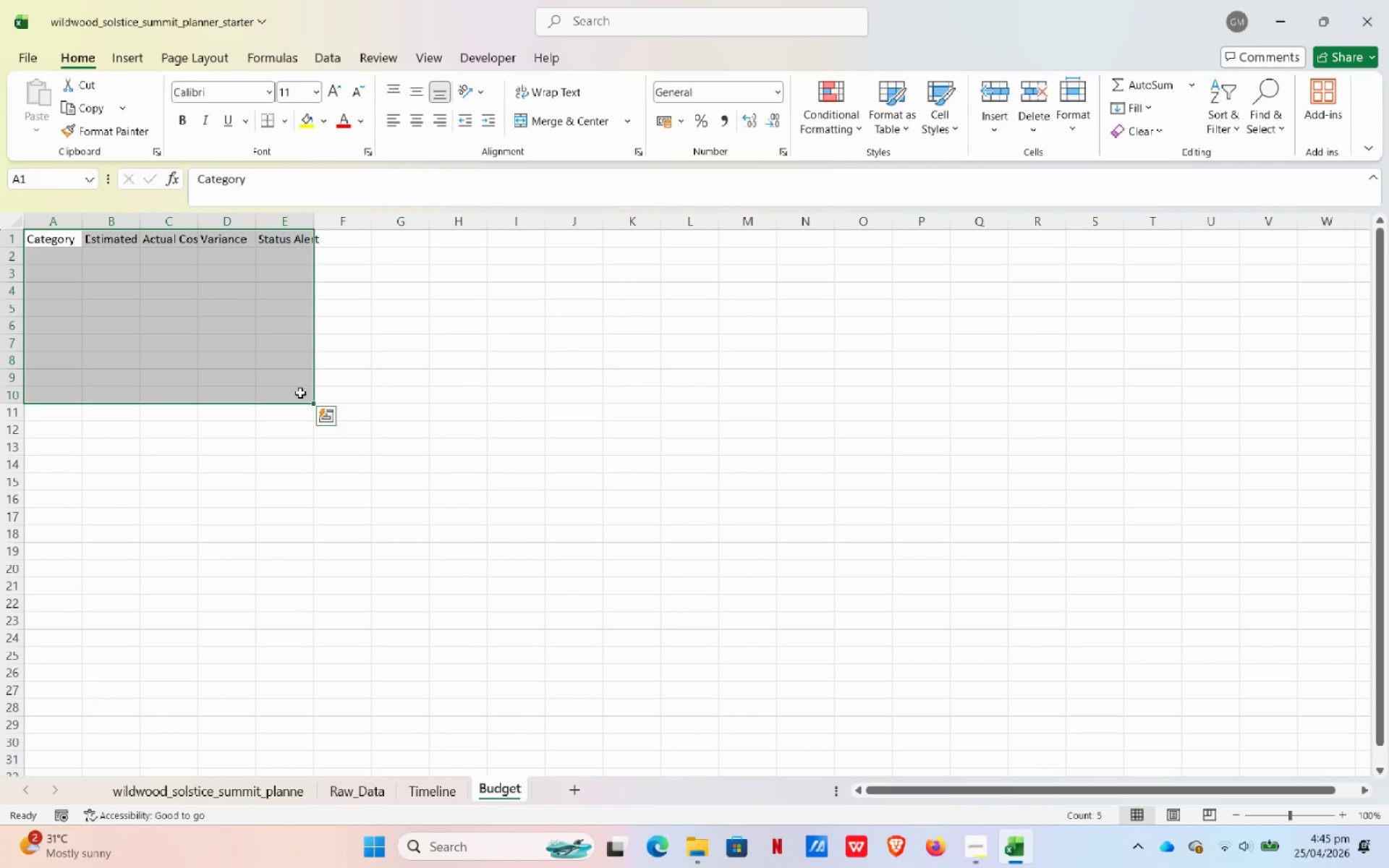 
key(Control+T)
 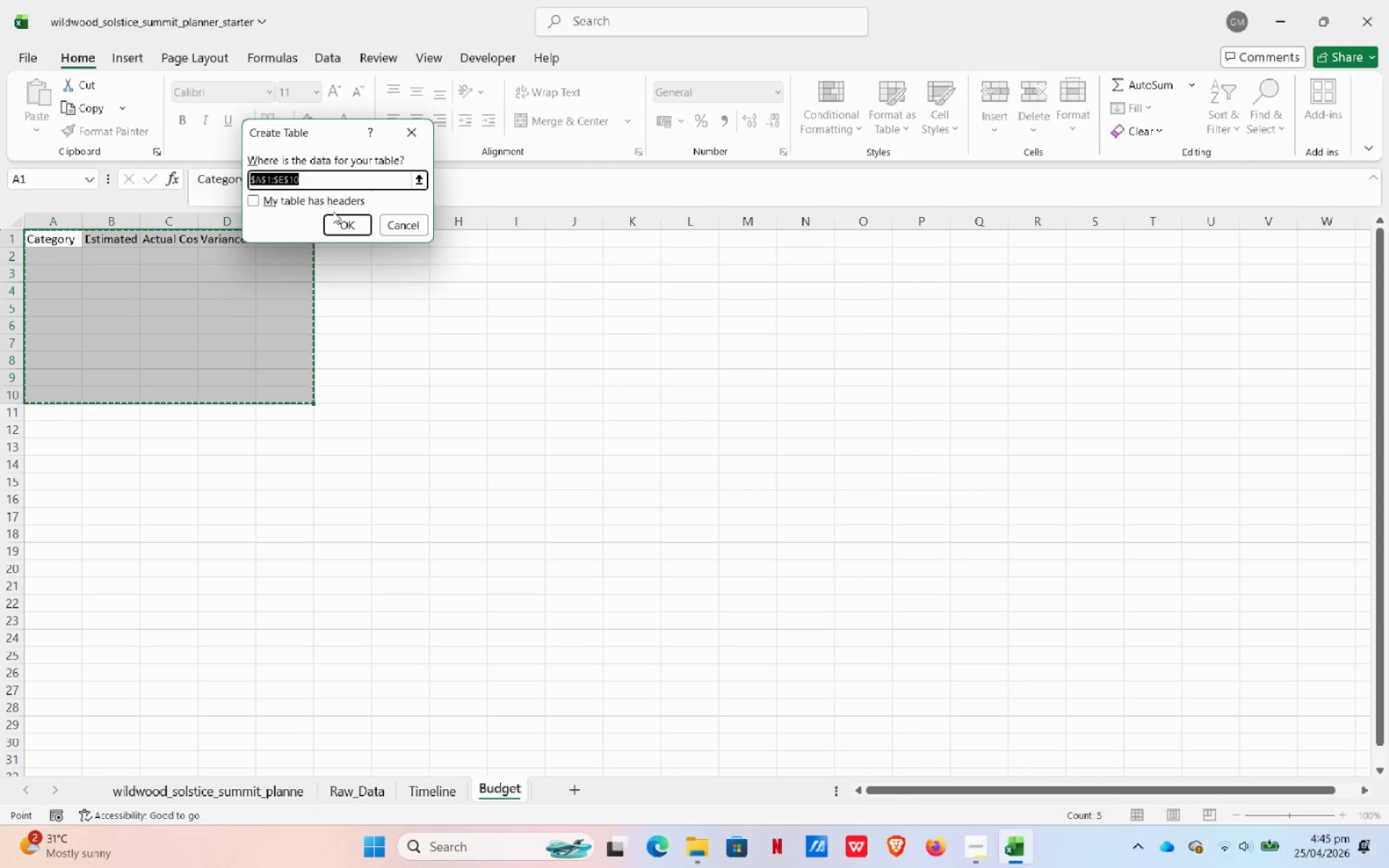 
left_click([340, 221])
 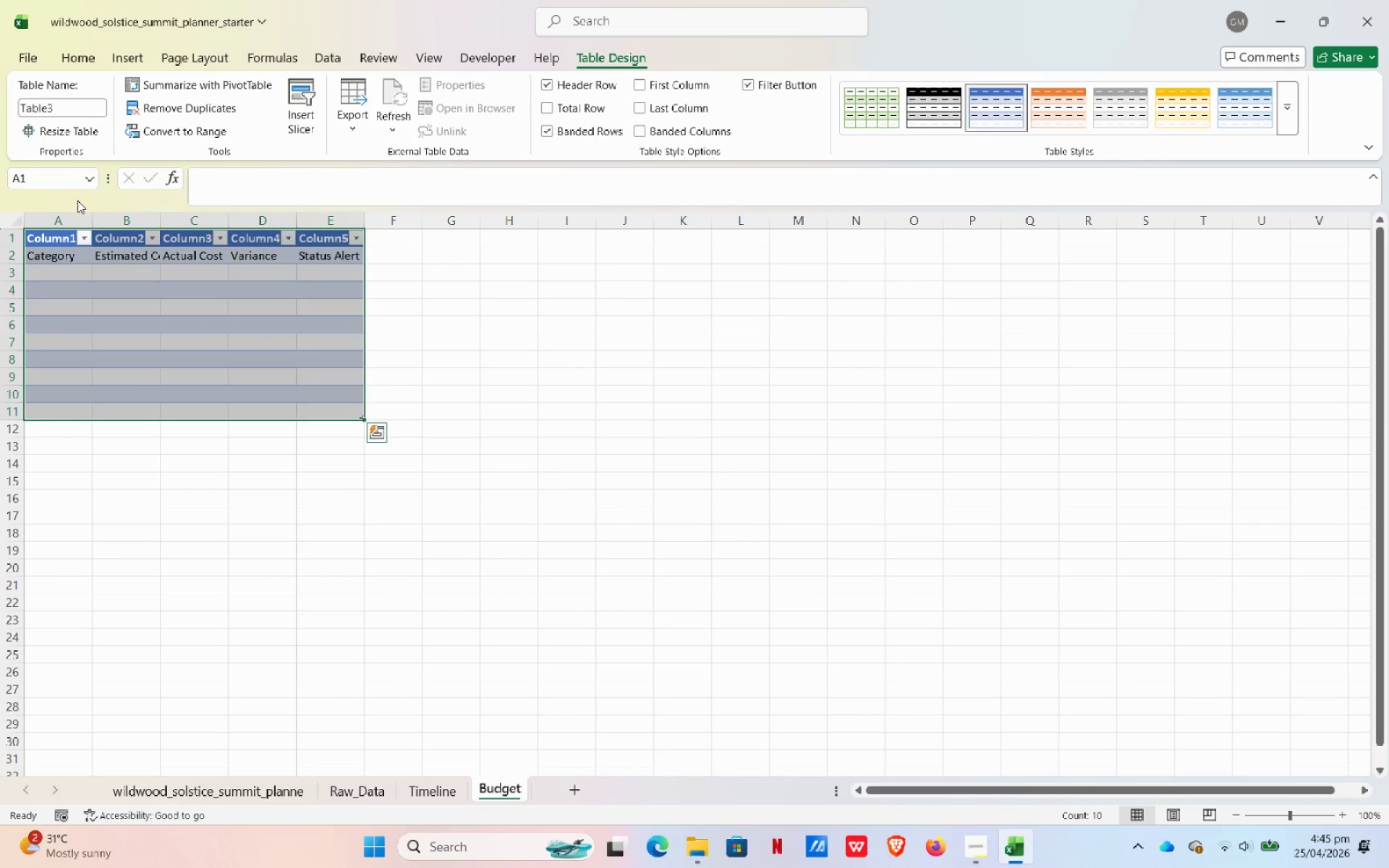 
wait(5.09)
 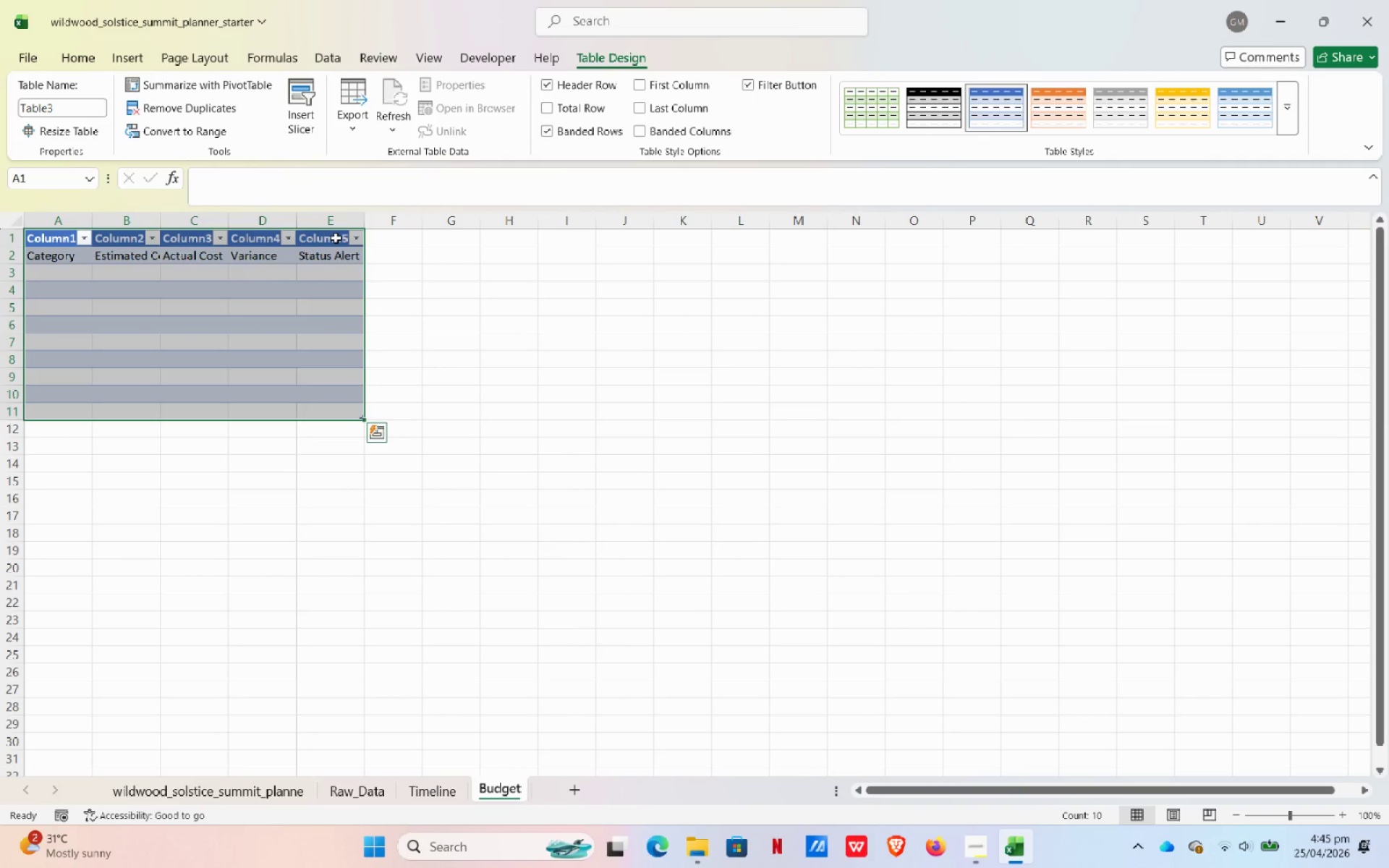 
key(Control+Z)
 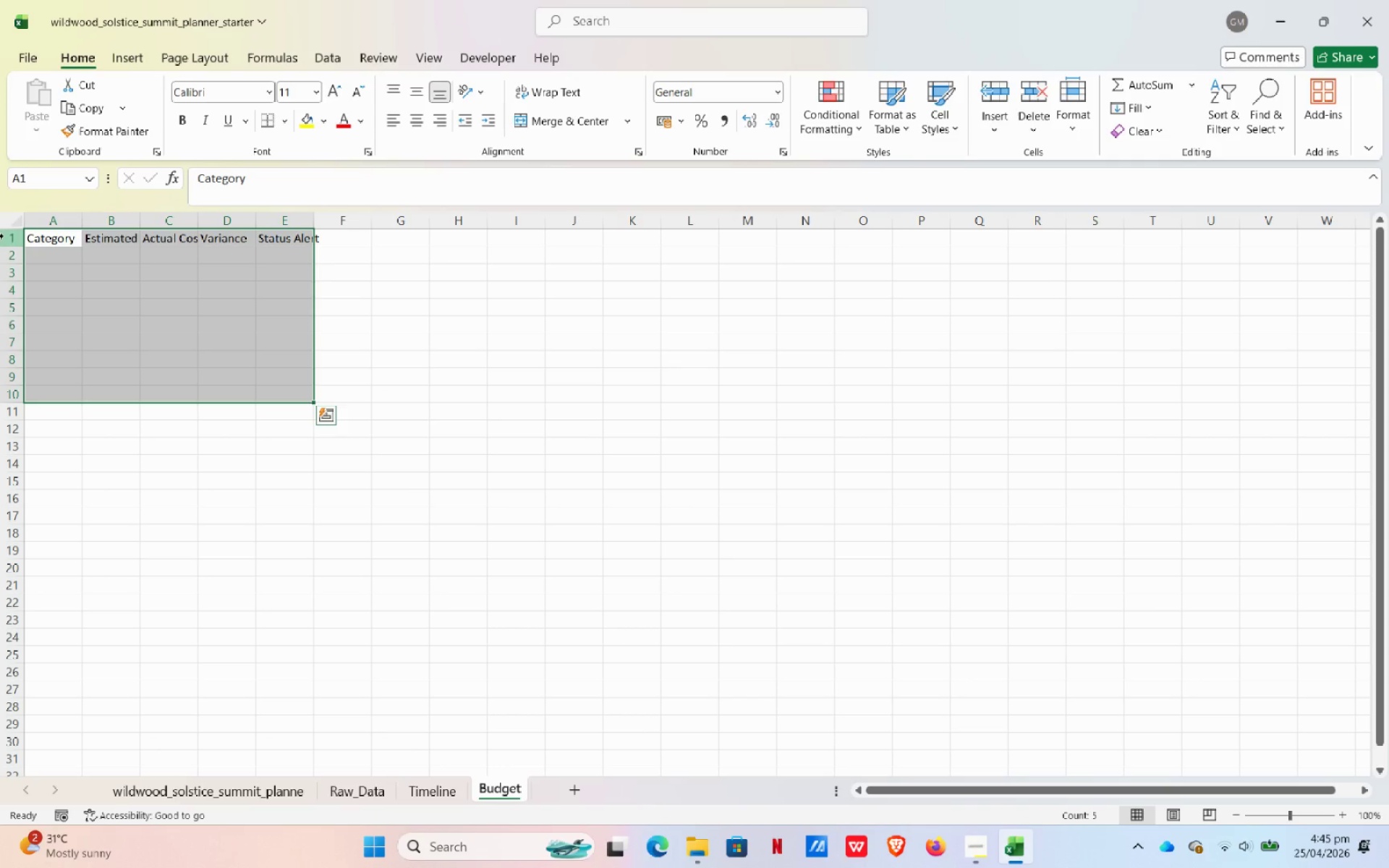 
key(Control+Y)
 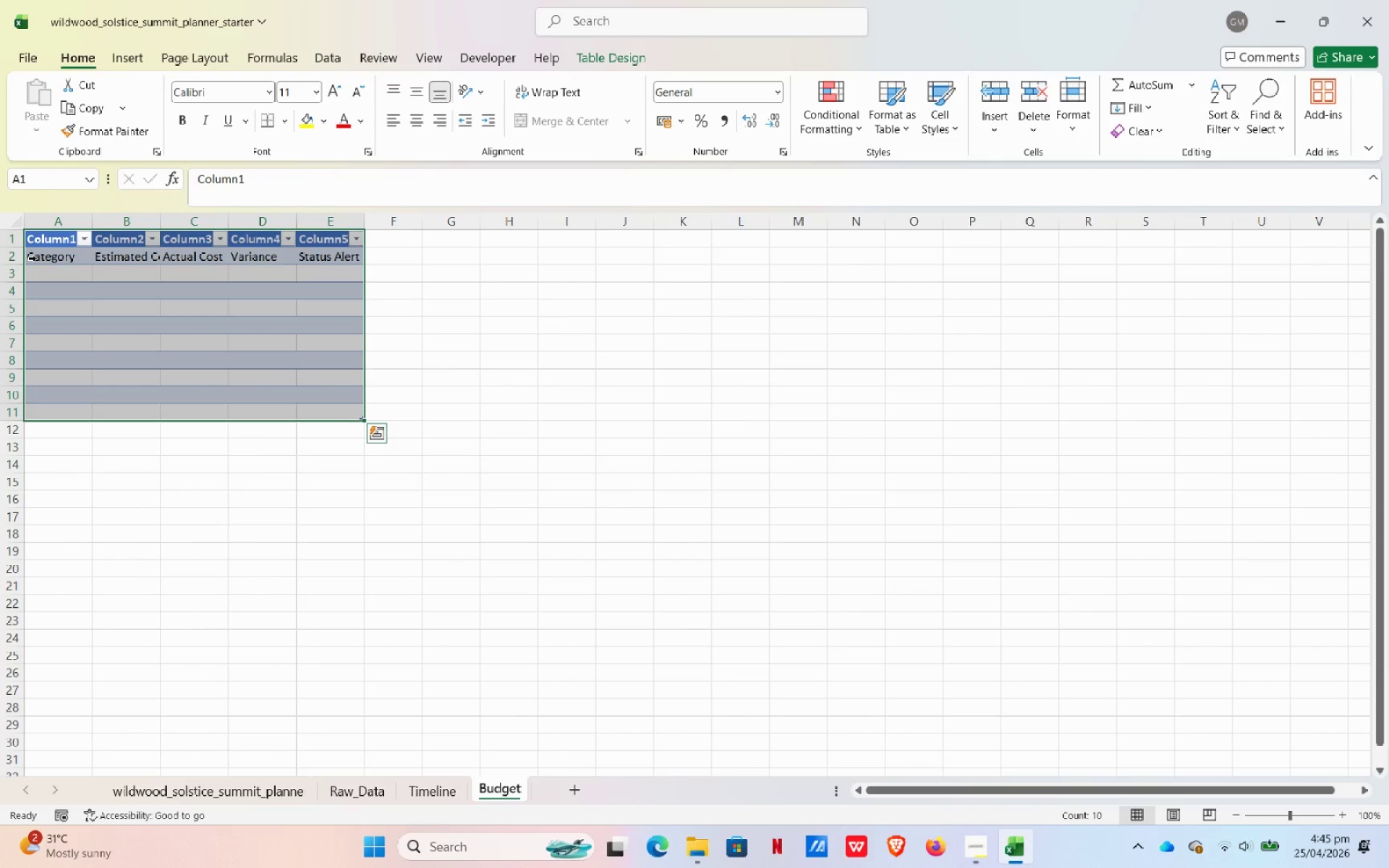 
left_click([3, 258])
 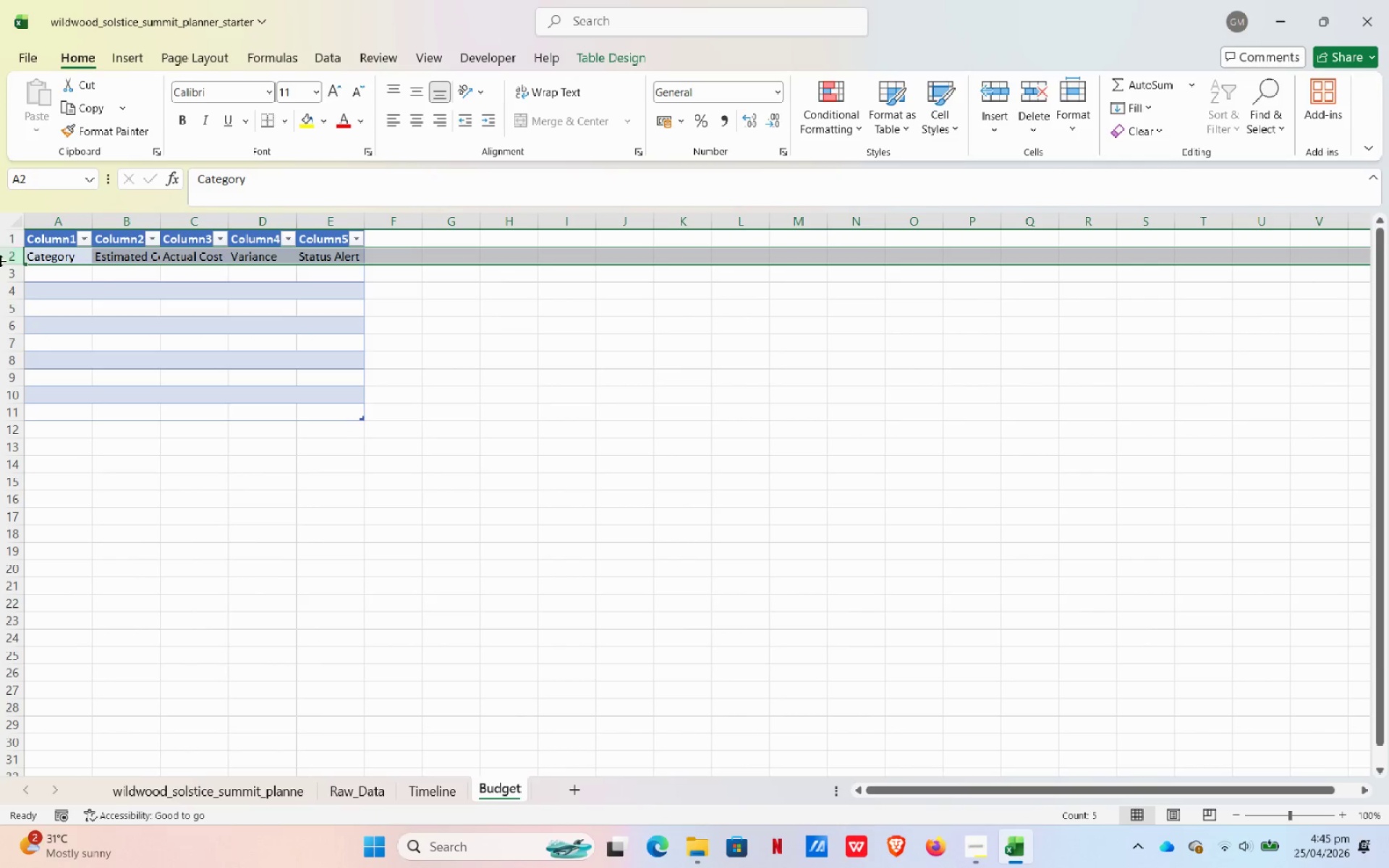 
key(Control+ControlLeft)
 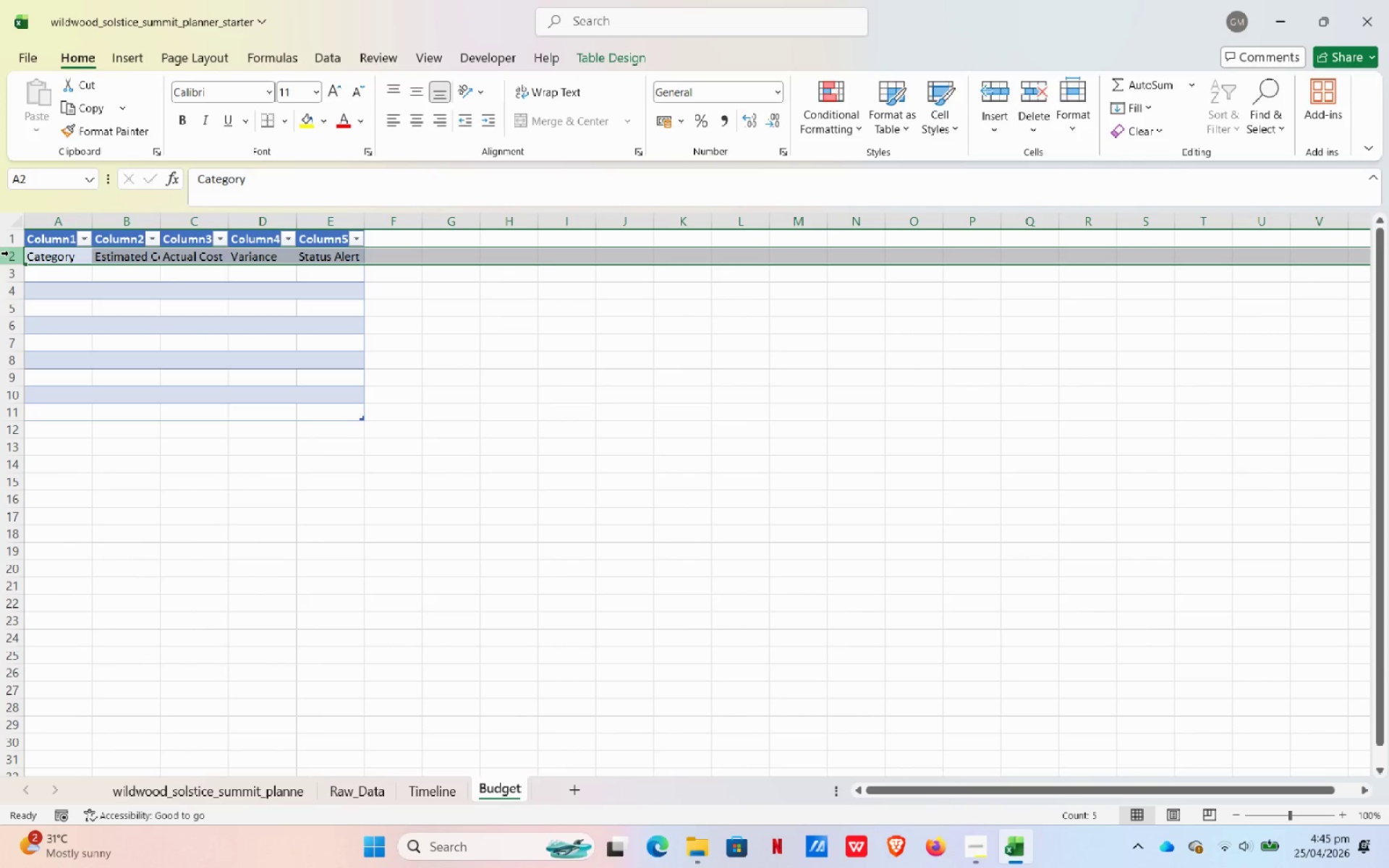 
key(Control+C)
 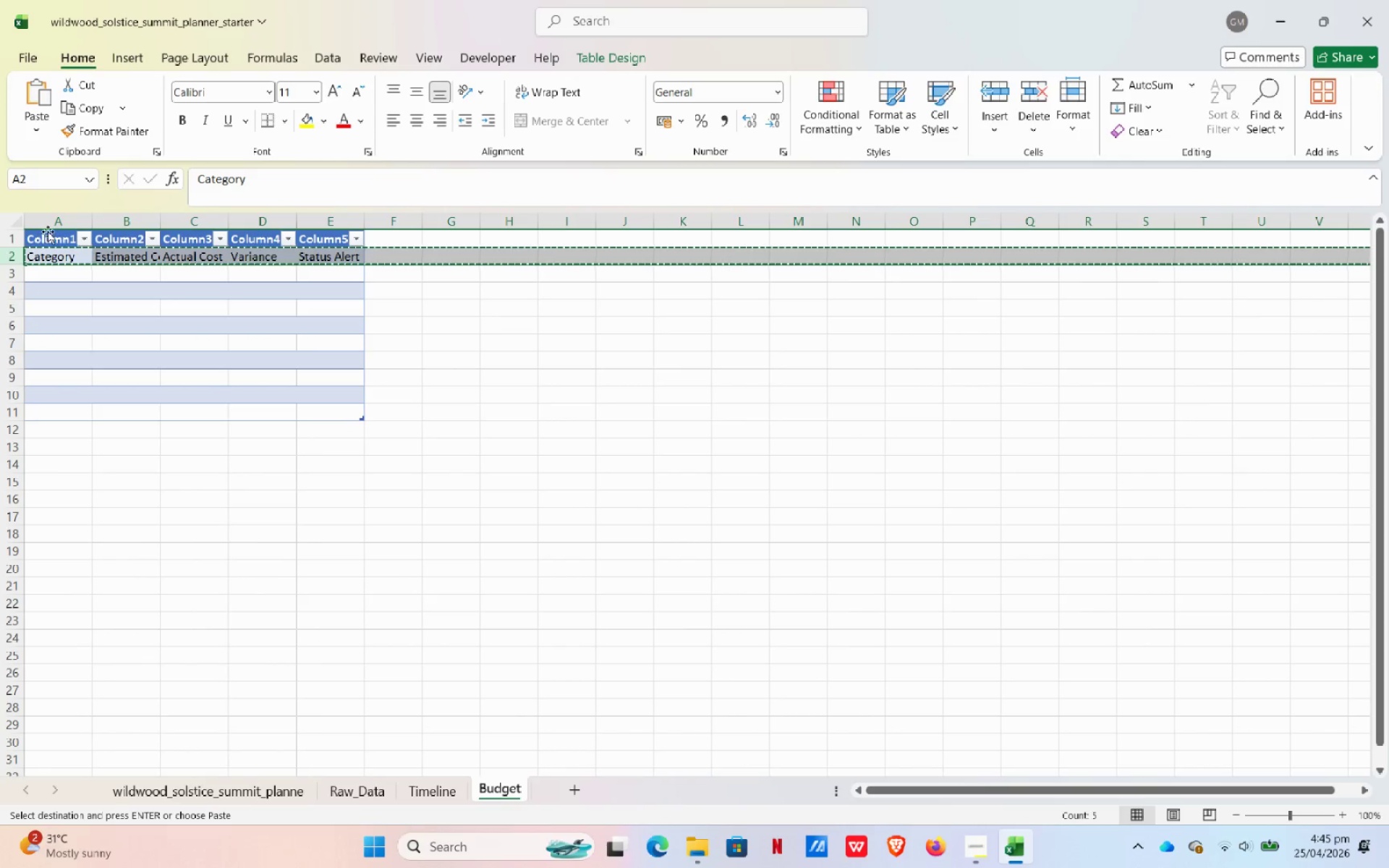 
left_click_drag(start_coordinate=[41, 236], to_coordinate=[35, 242])
 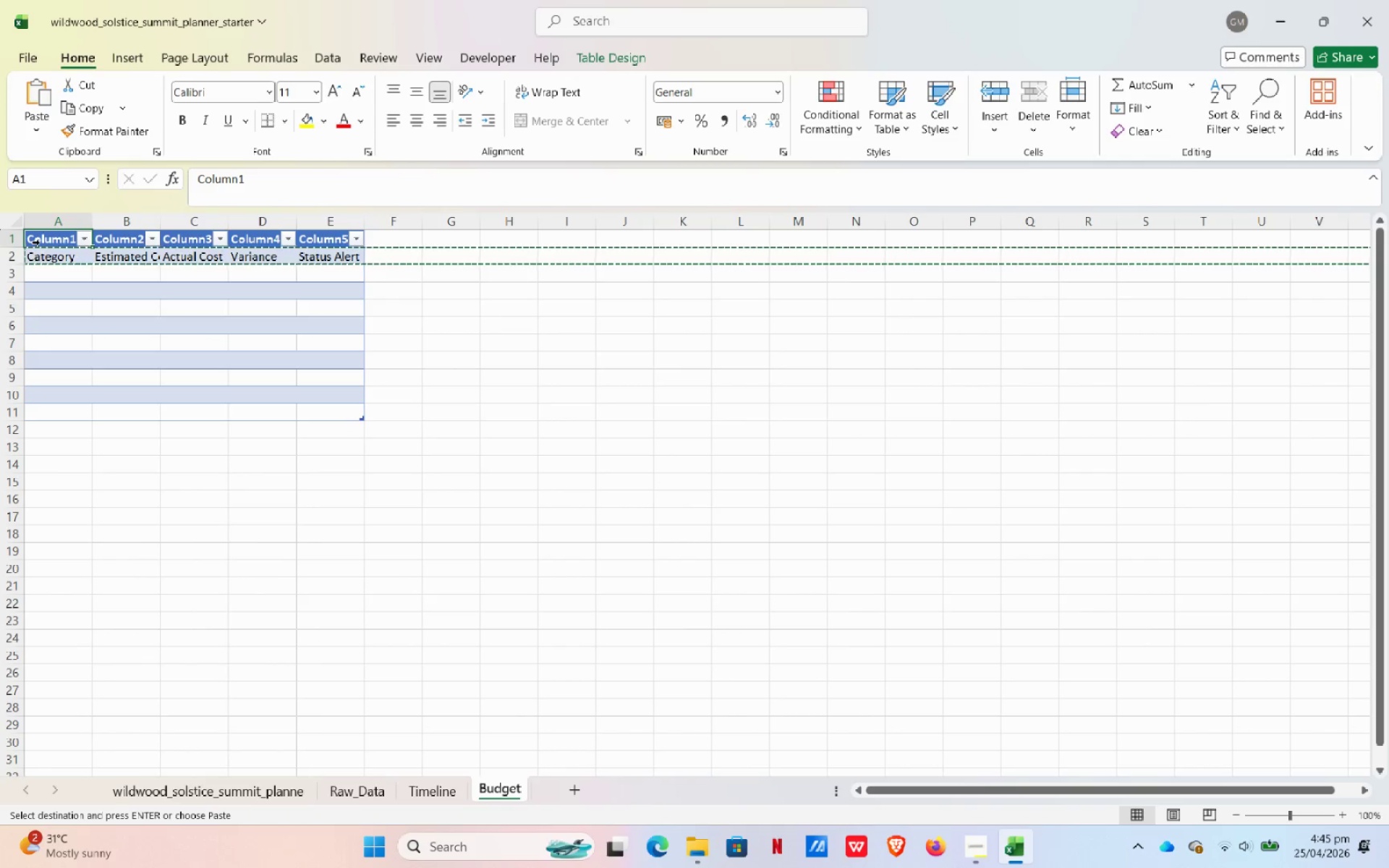 
key(NumpadEnter)
 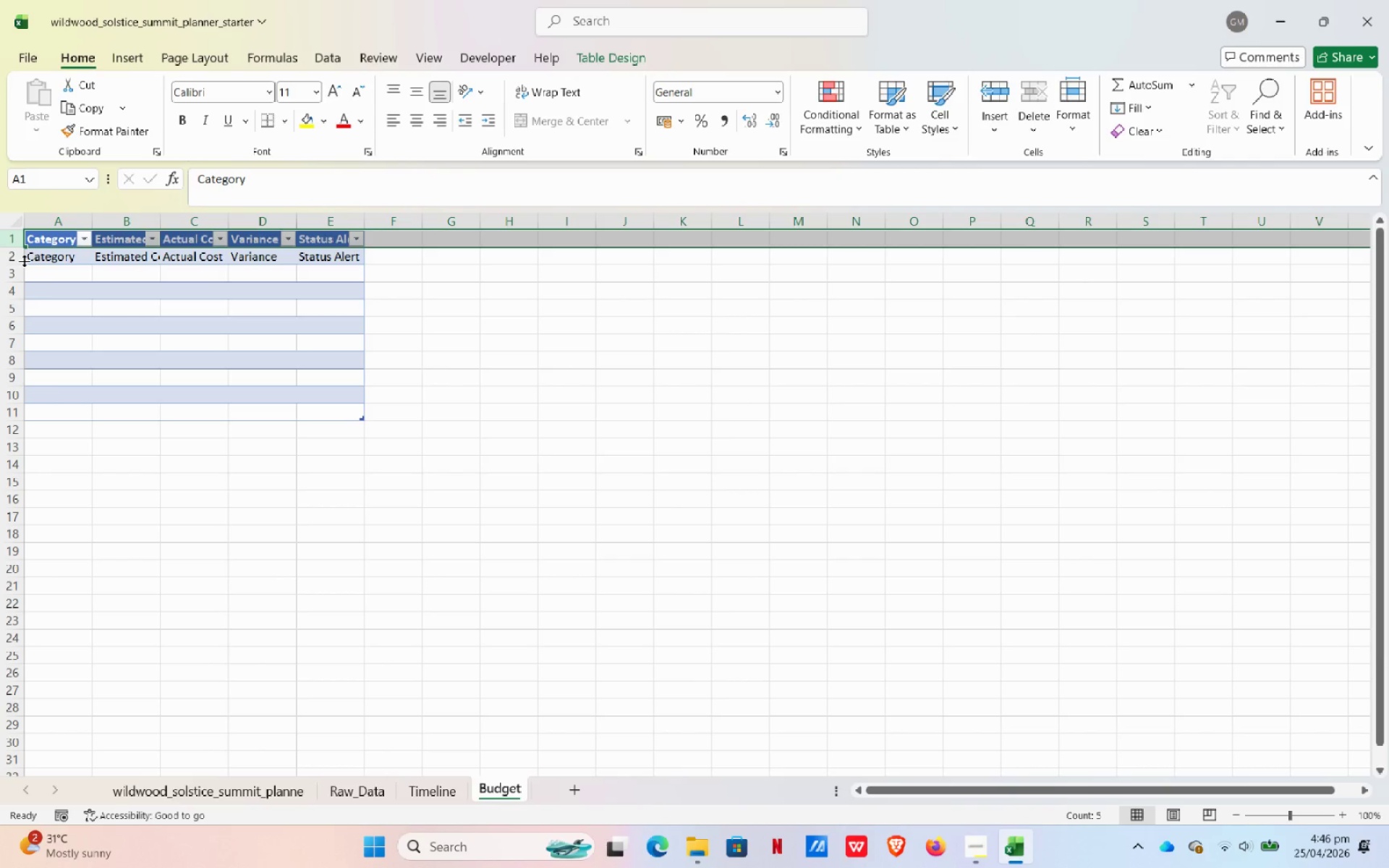 
left_click([10, 257])
 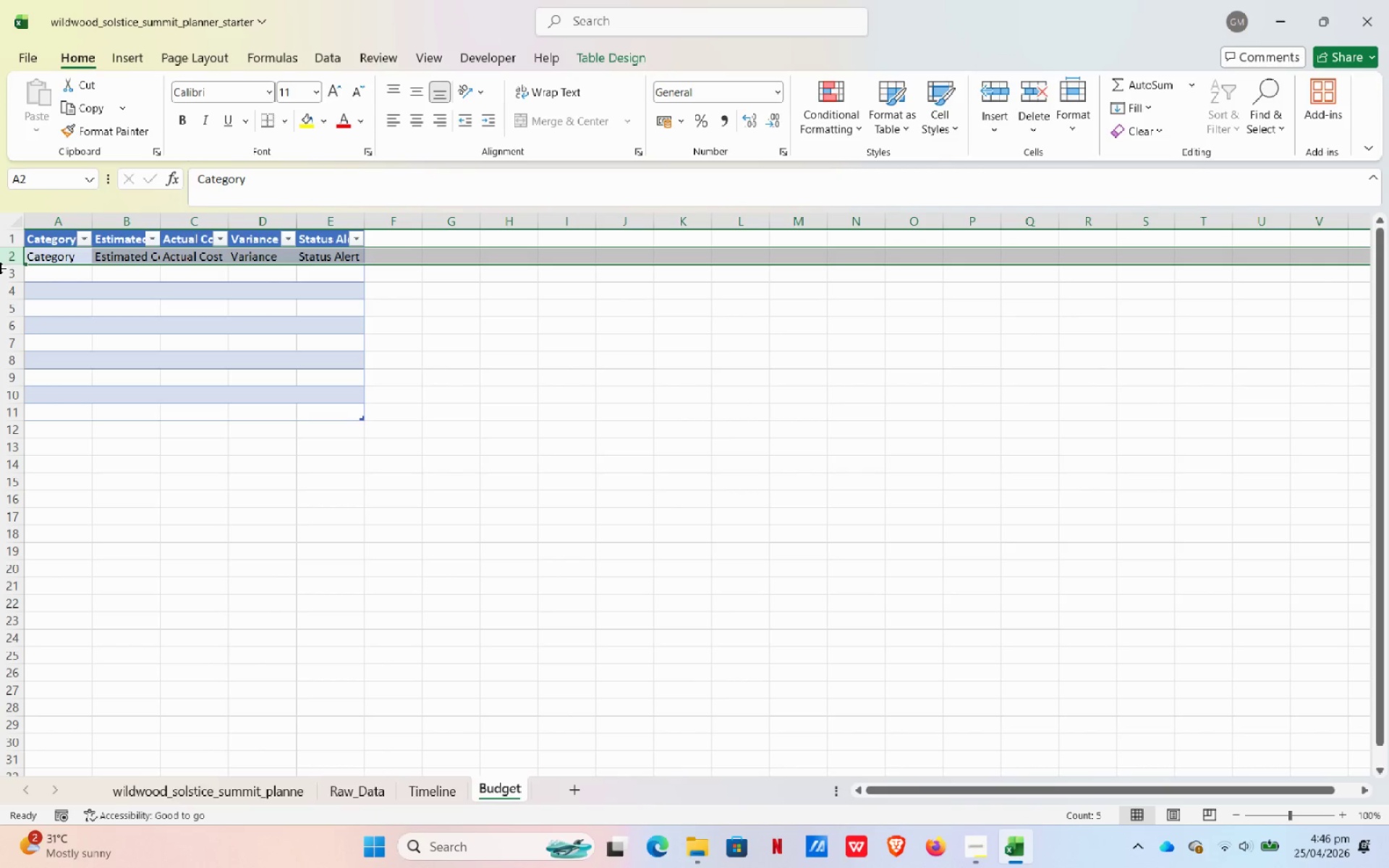 
key(Delete)
 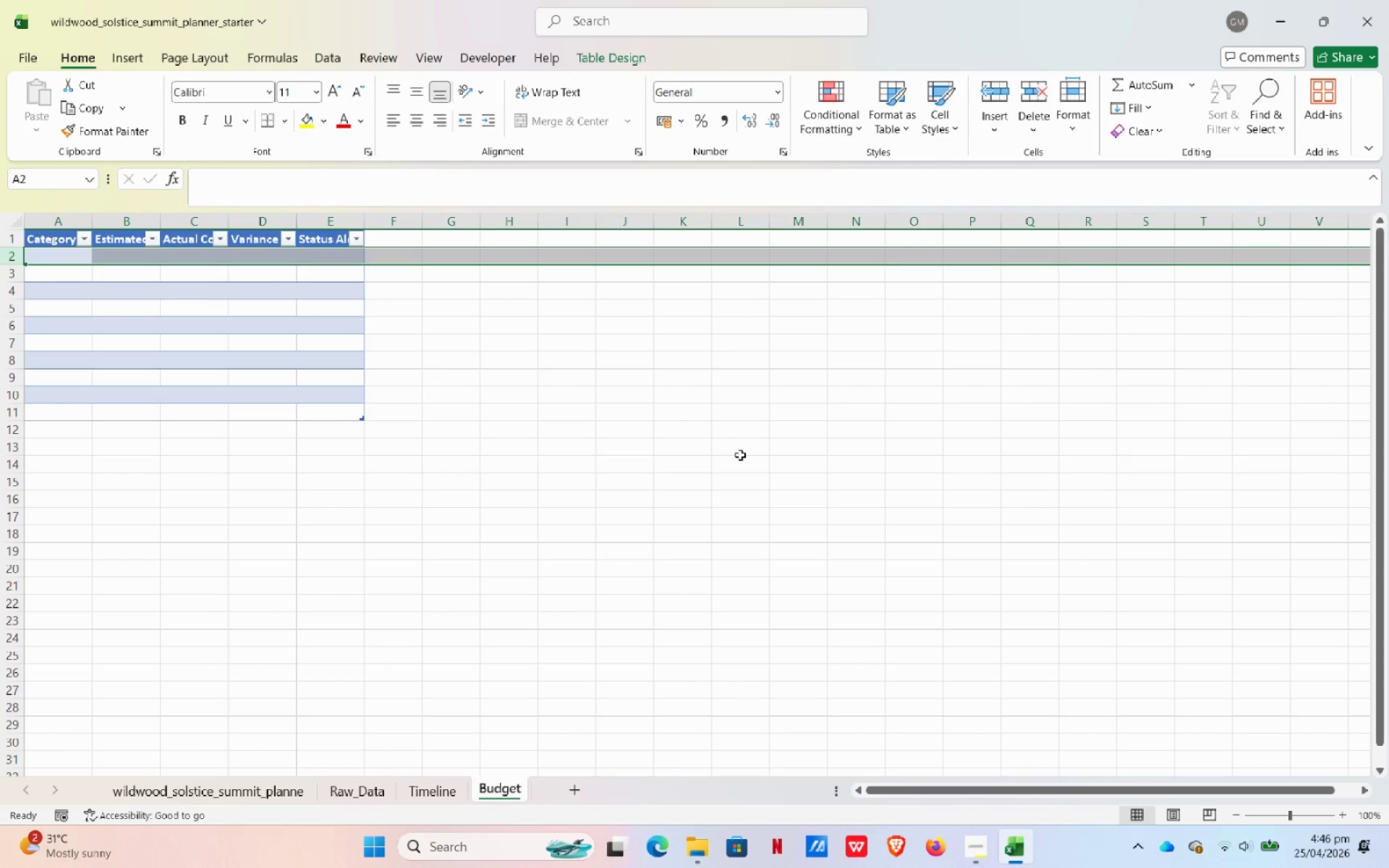 
wait(10.92)
 